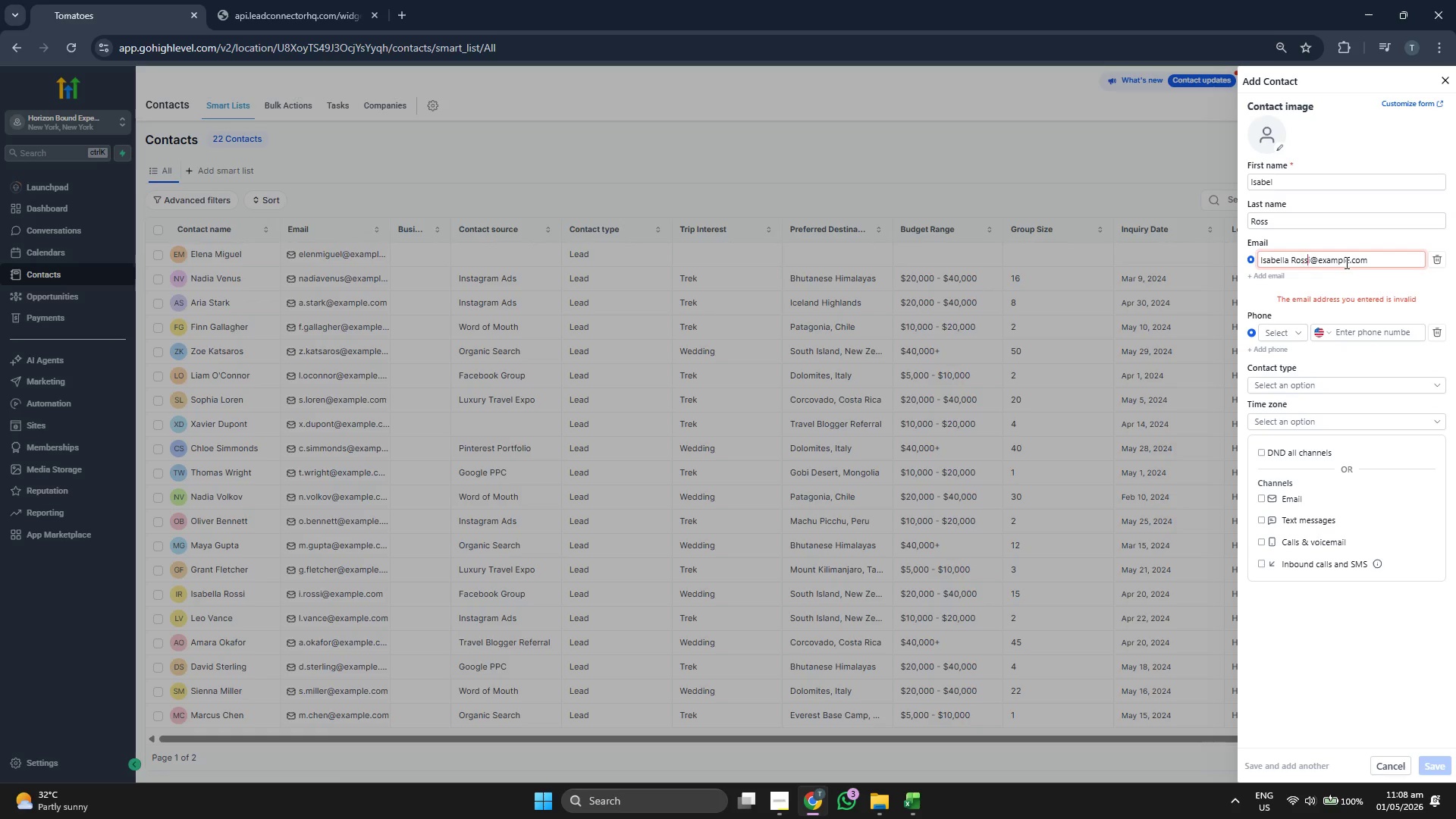 
key(ArrowRight)
 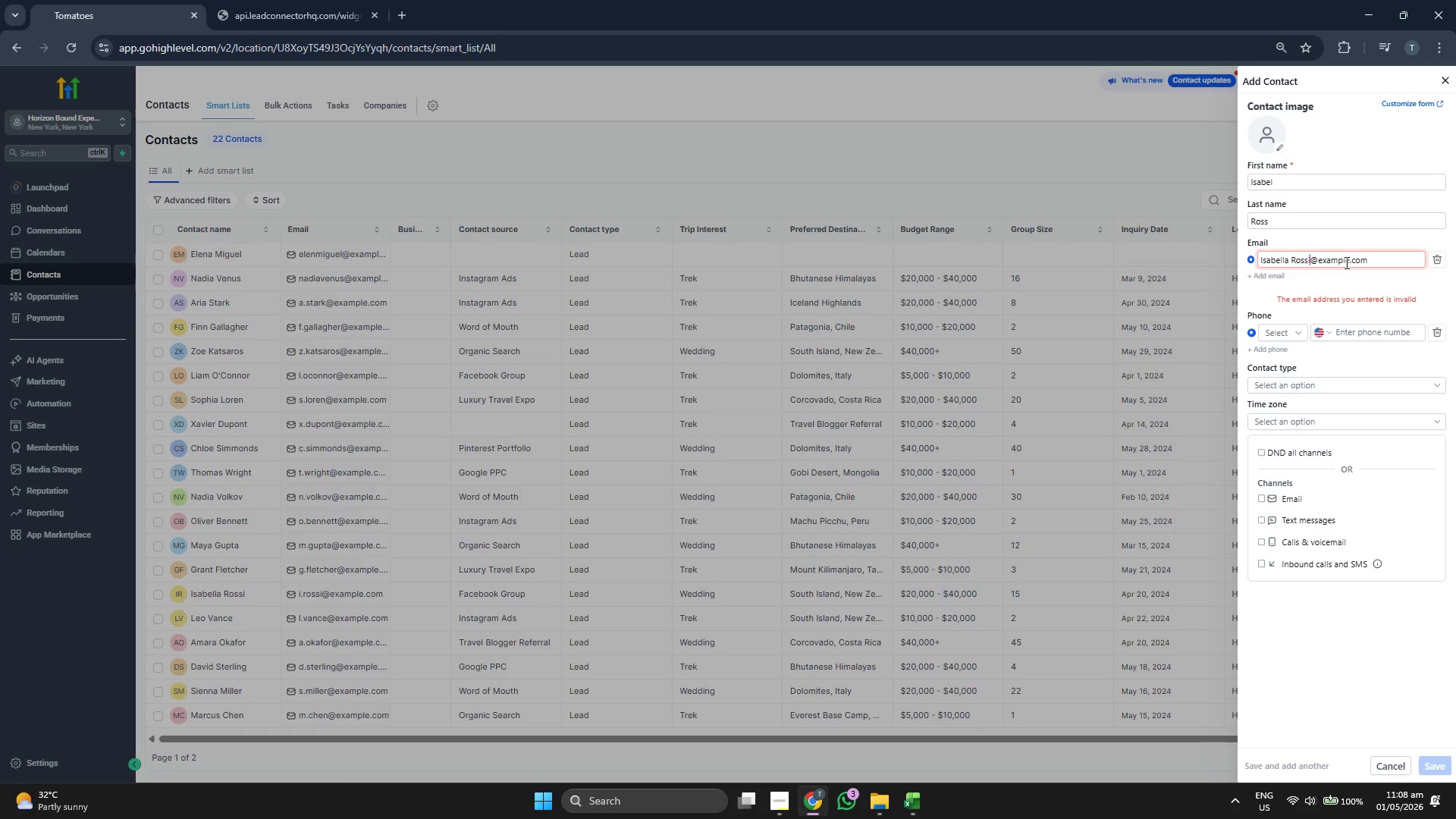 
key(ArrowRight)
 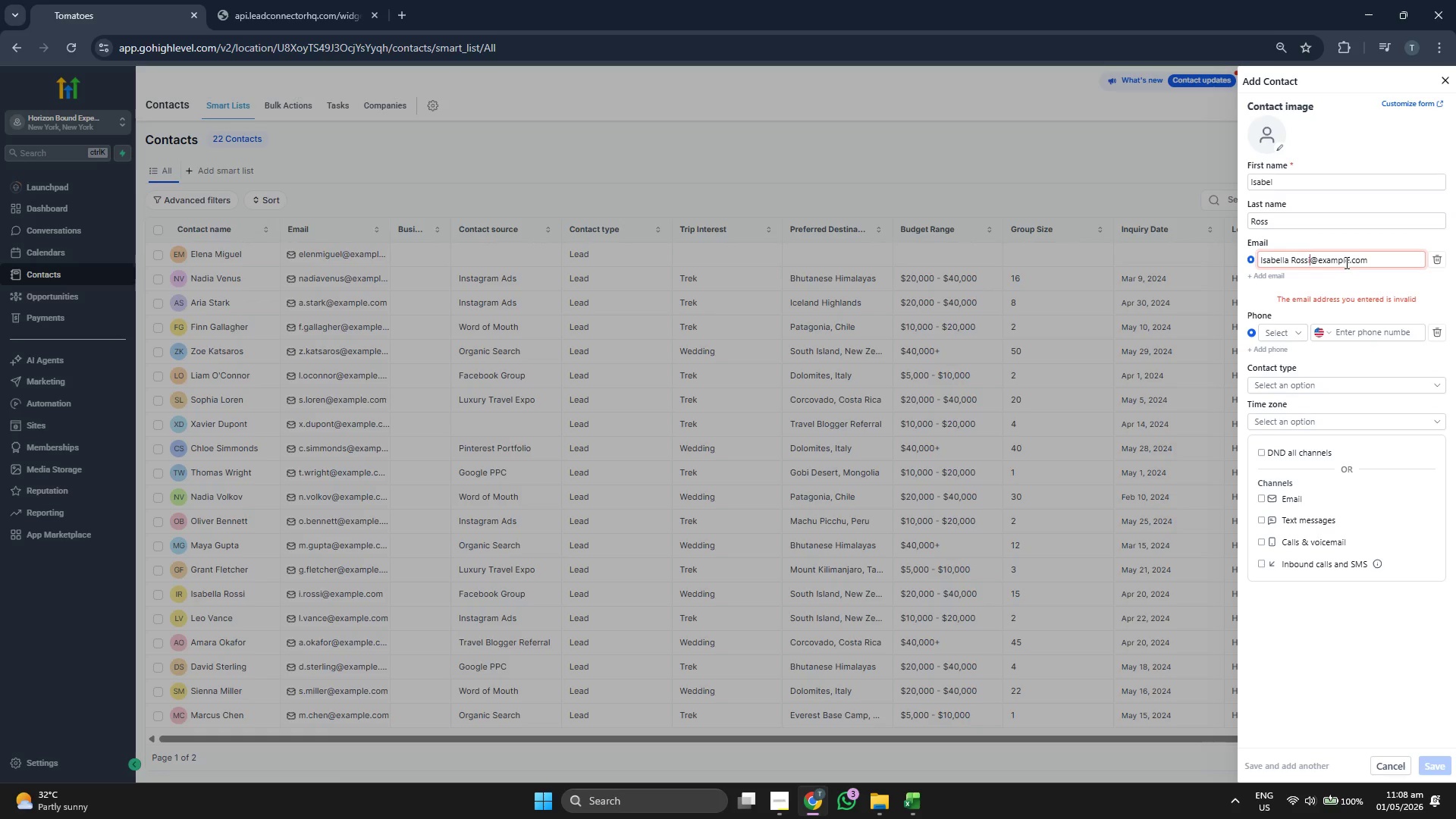 
key(Backspace)
key(Backspace)
key(Backspace)
key(Backspace)
key(Backspace)
key(Backspace)
key(Backspace)
key(Backspace)
type(ross)
 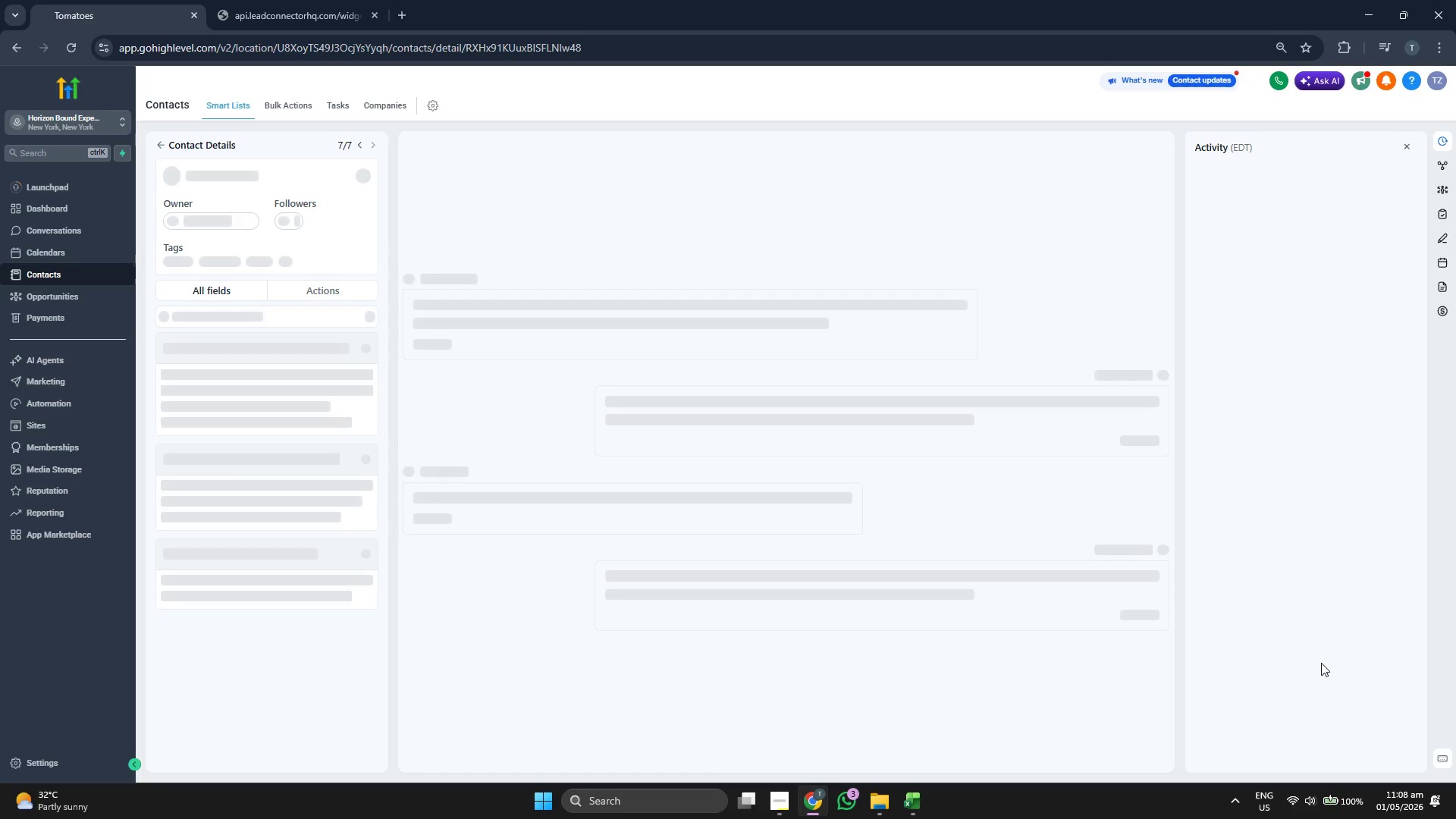 
wait(5.31)
 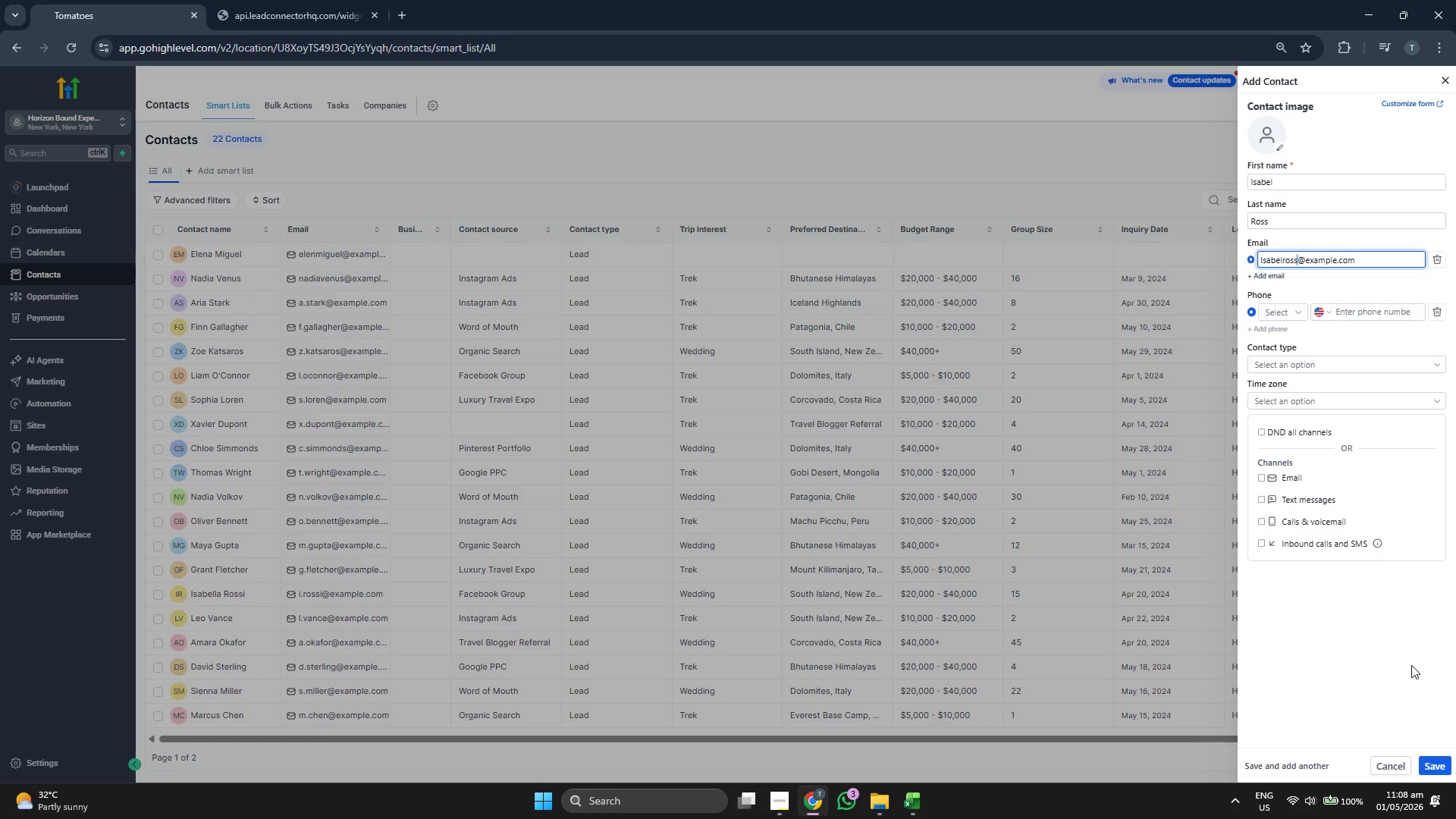 
scroll: coordinate [284, 394], scroll_direction: down, amount: 3.0
 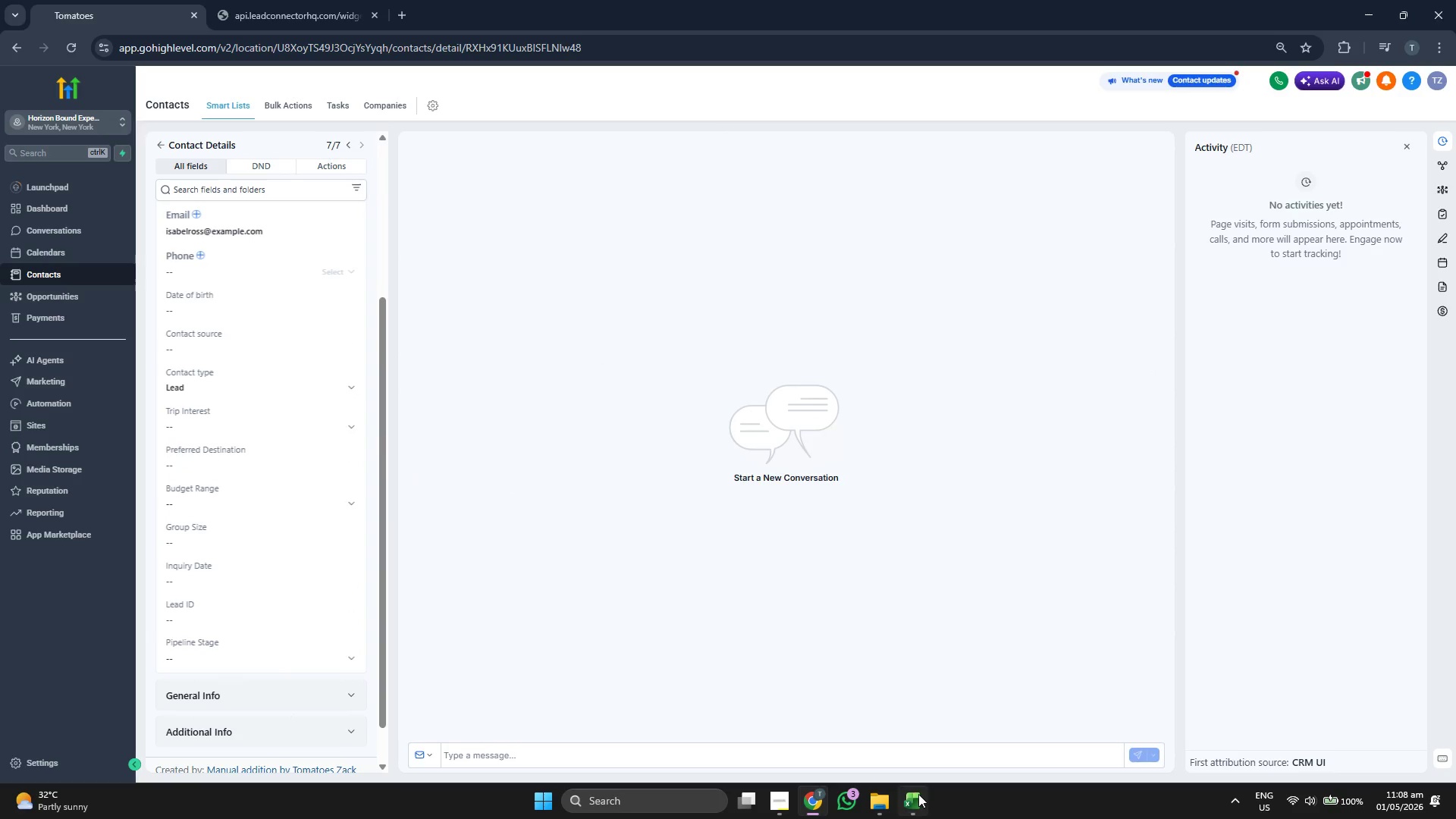 
left_click([918, 794])
 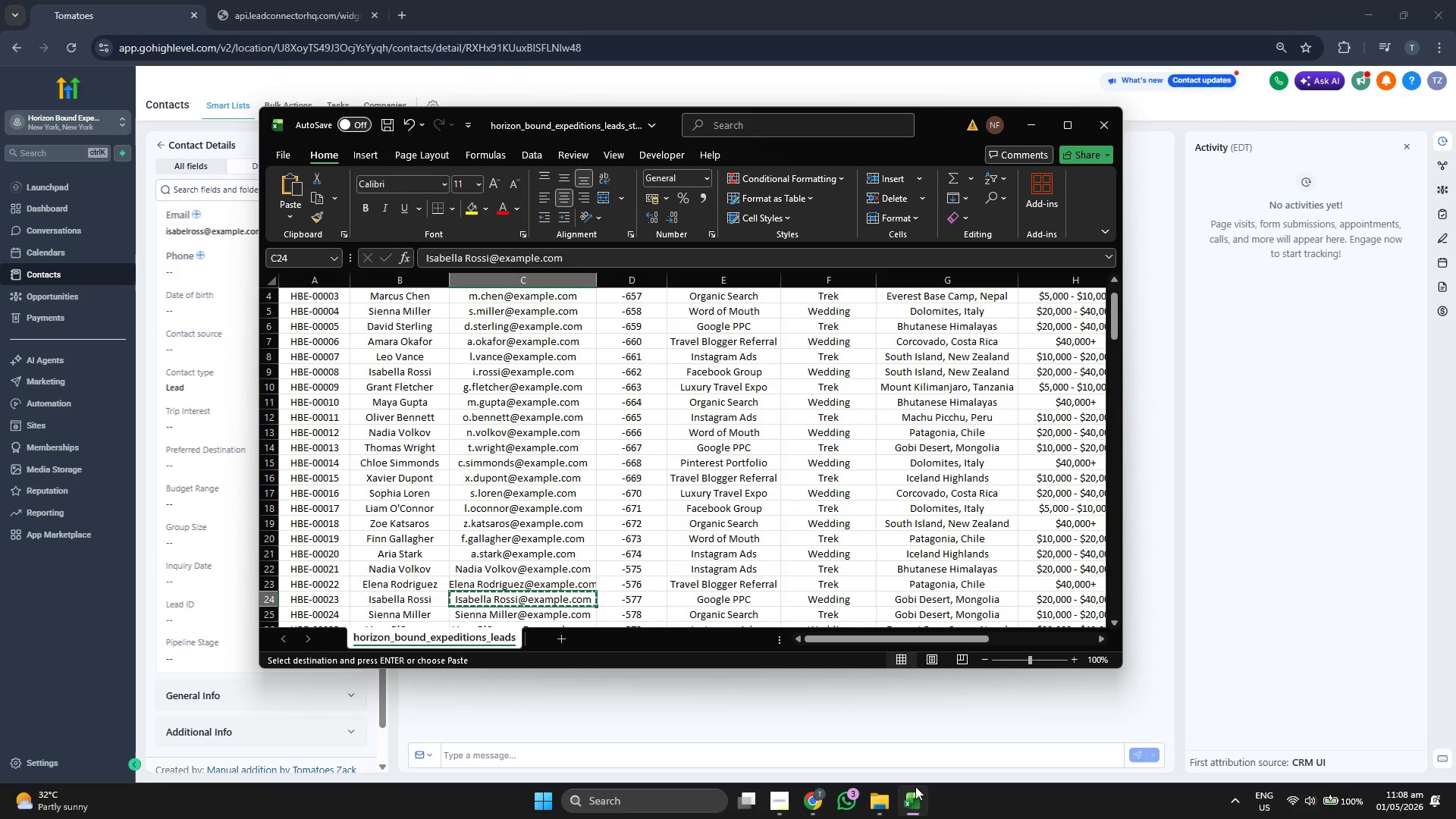 
key(ArrowRight)
 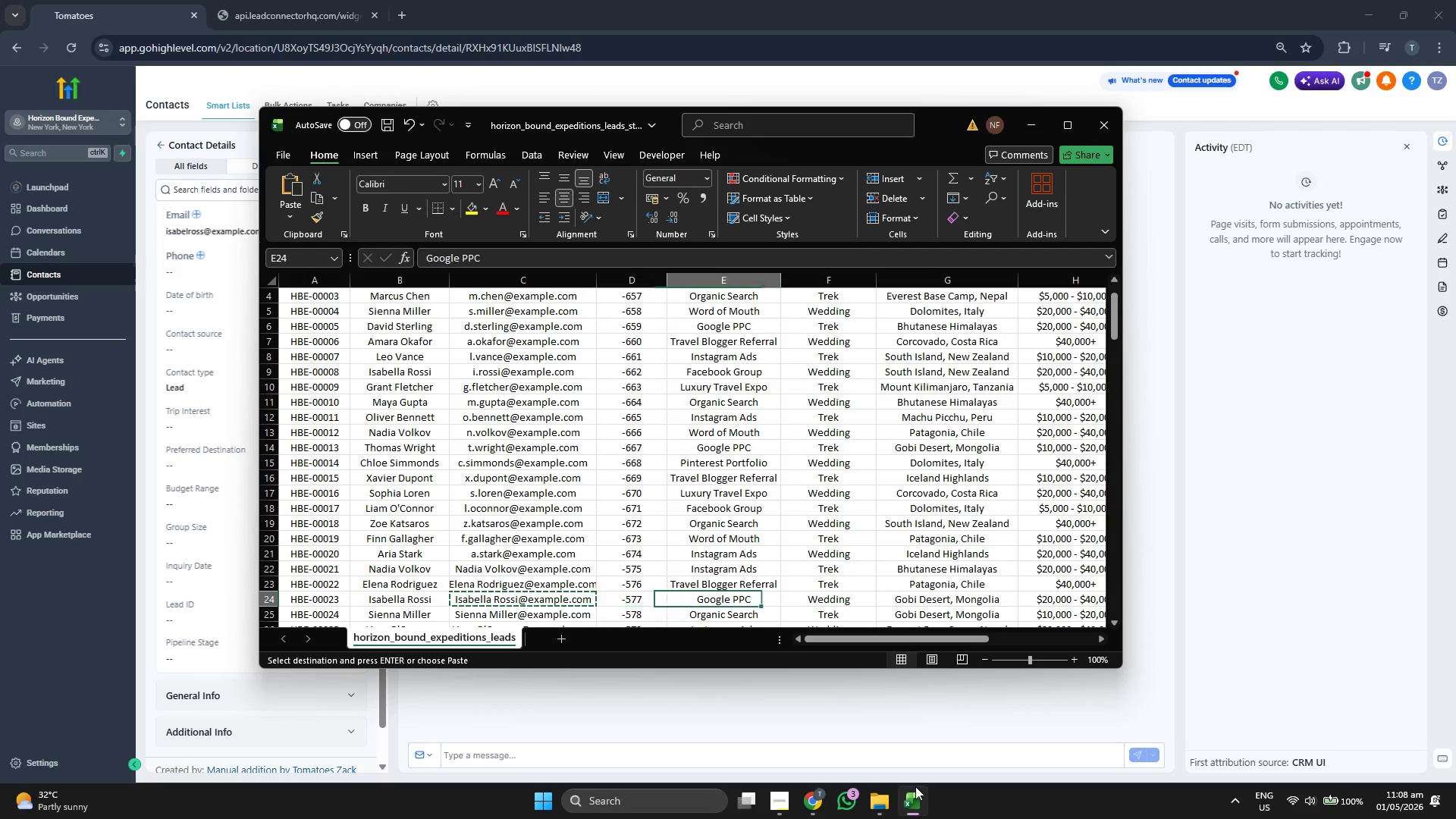 
key(ArrowRight)
 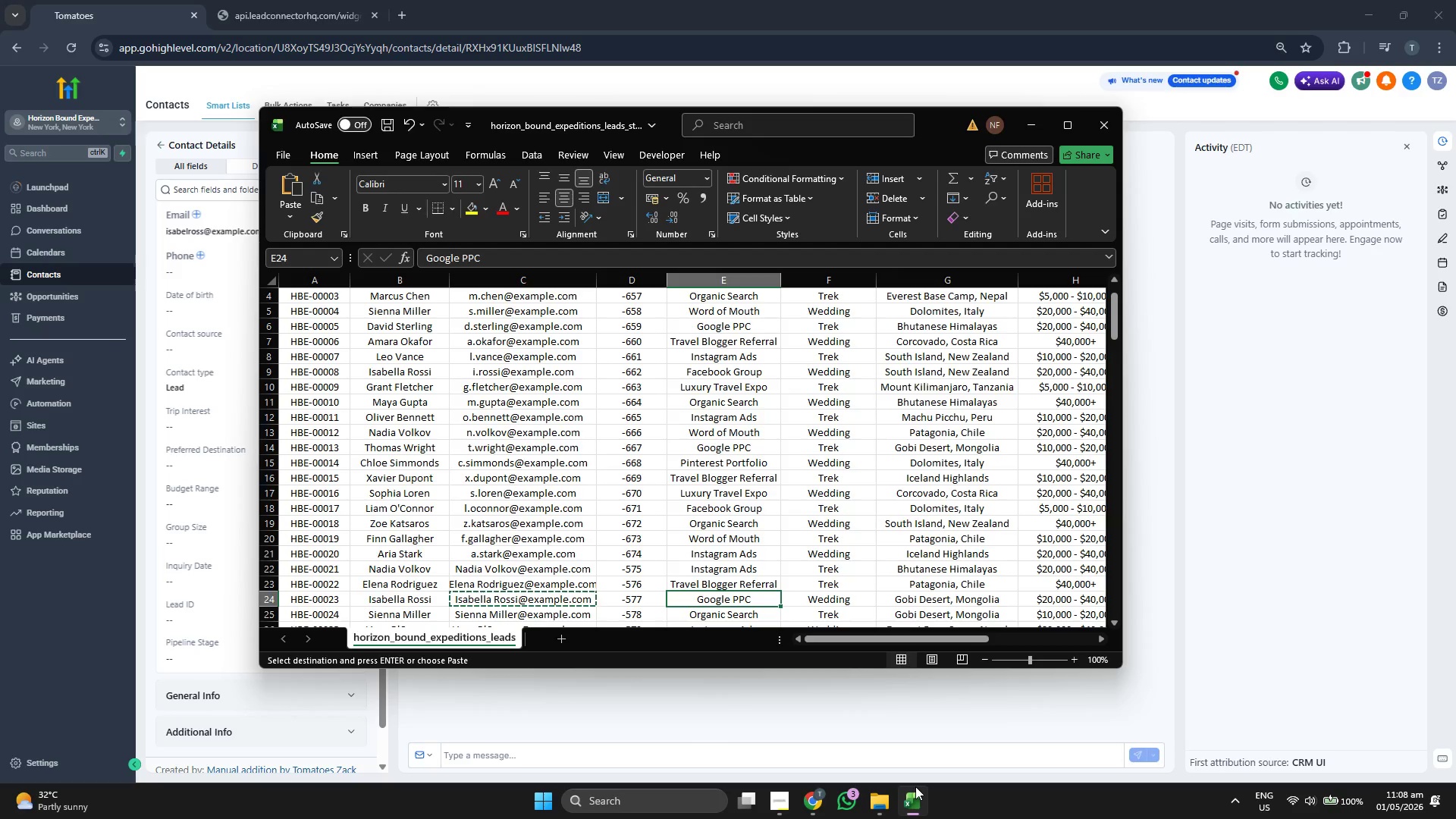 
key(Control+ControlLeft)
 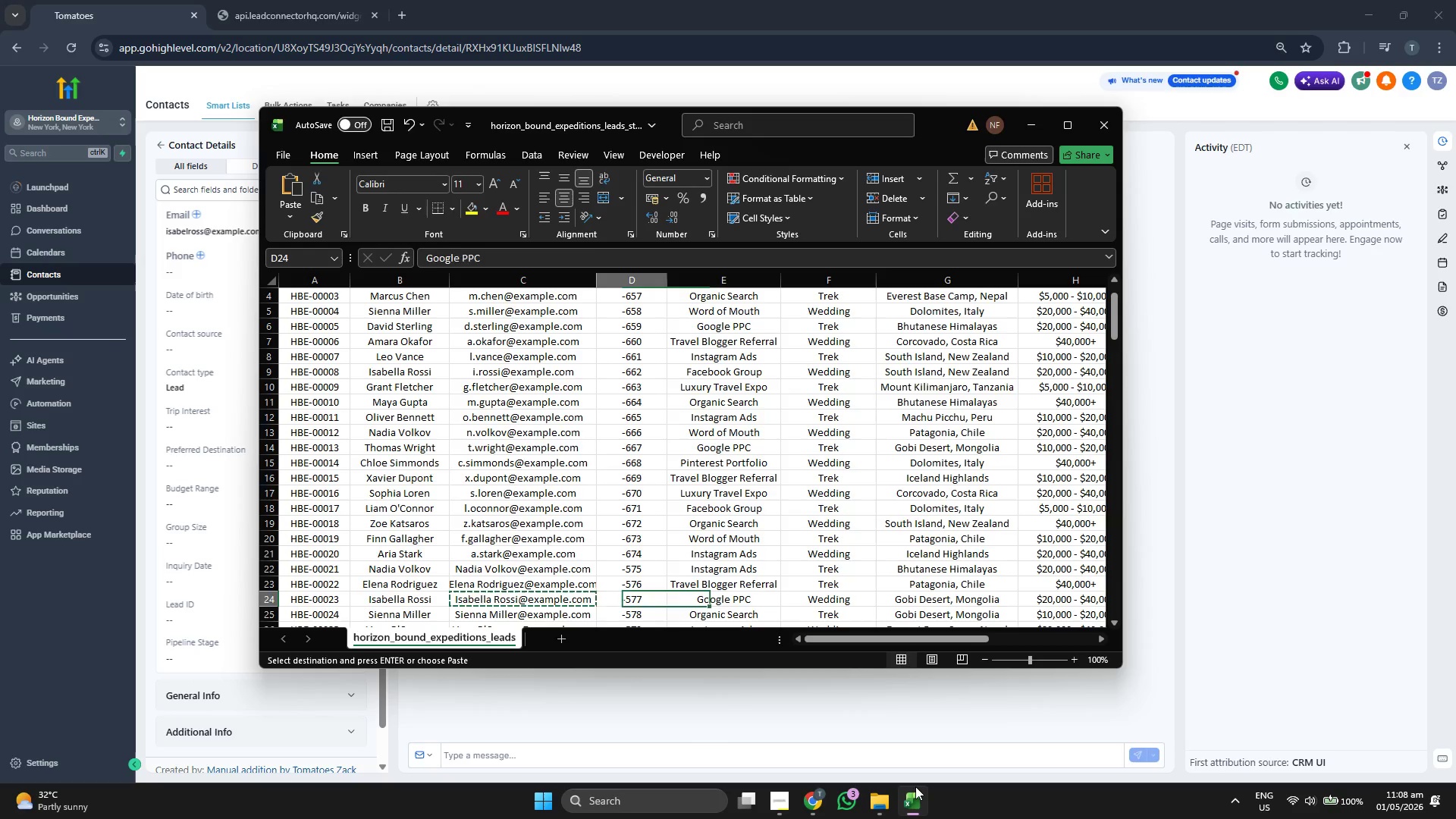 
key(ArrowLeft)
 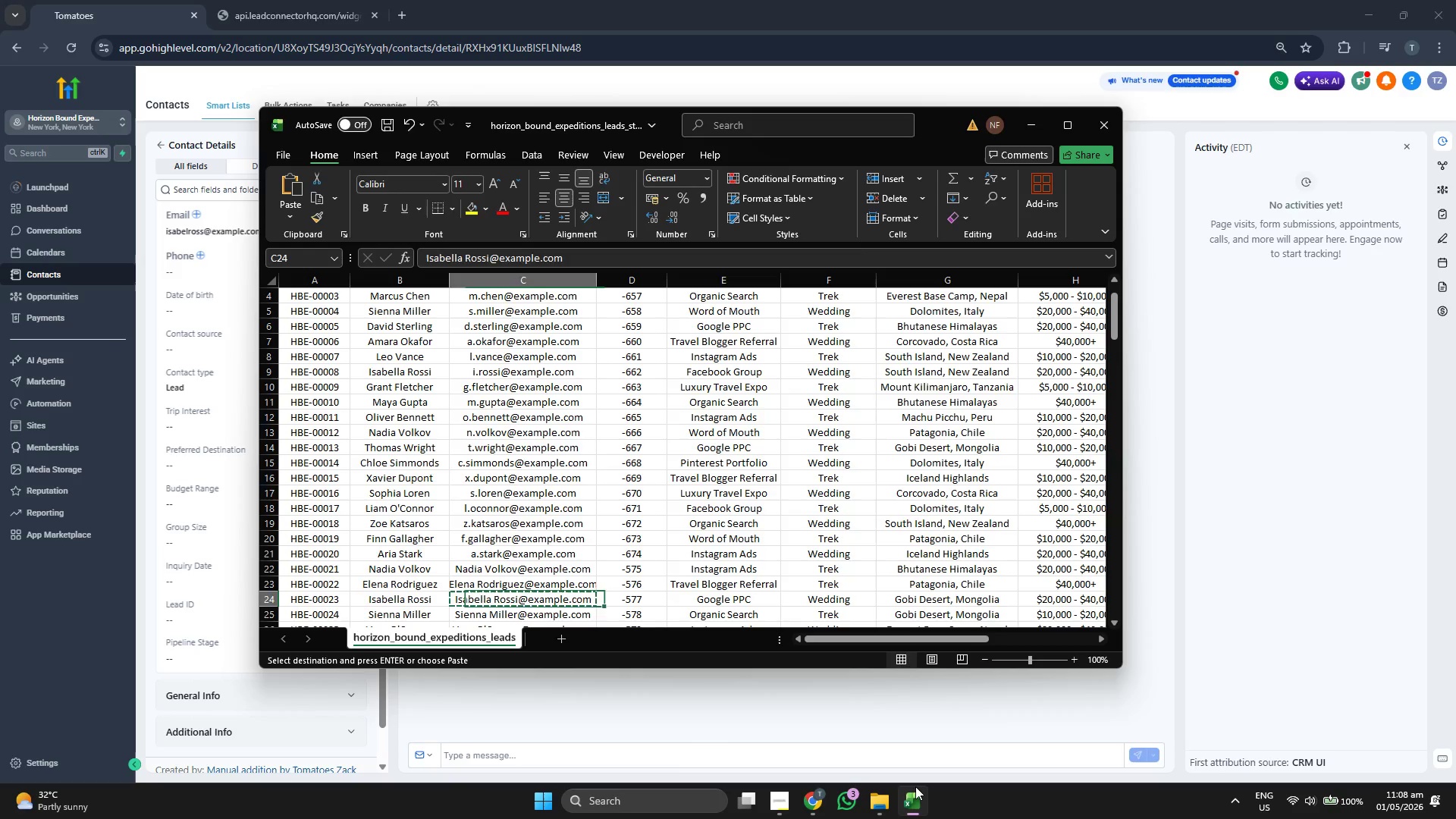 
key(ArrowLeft)
 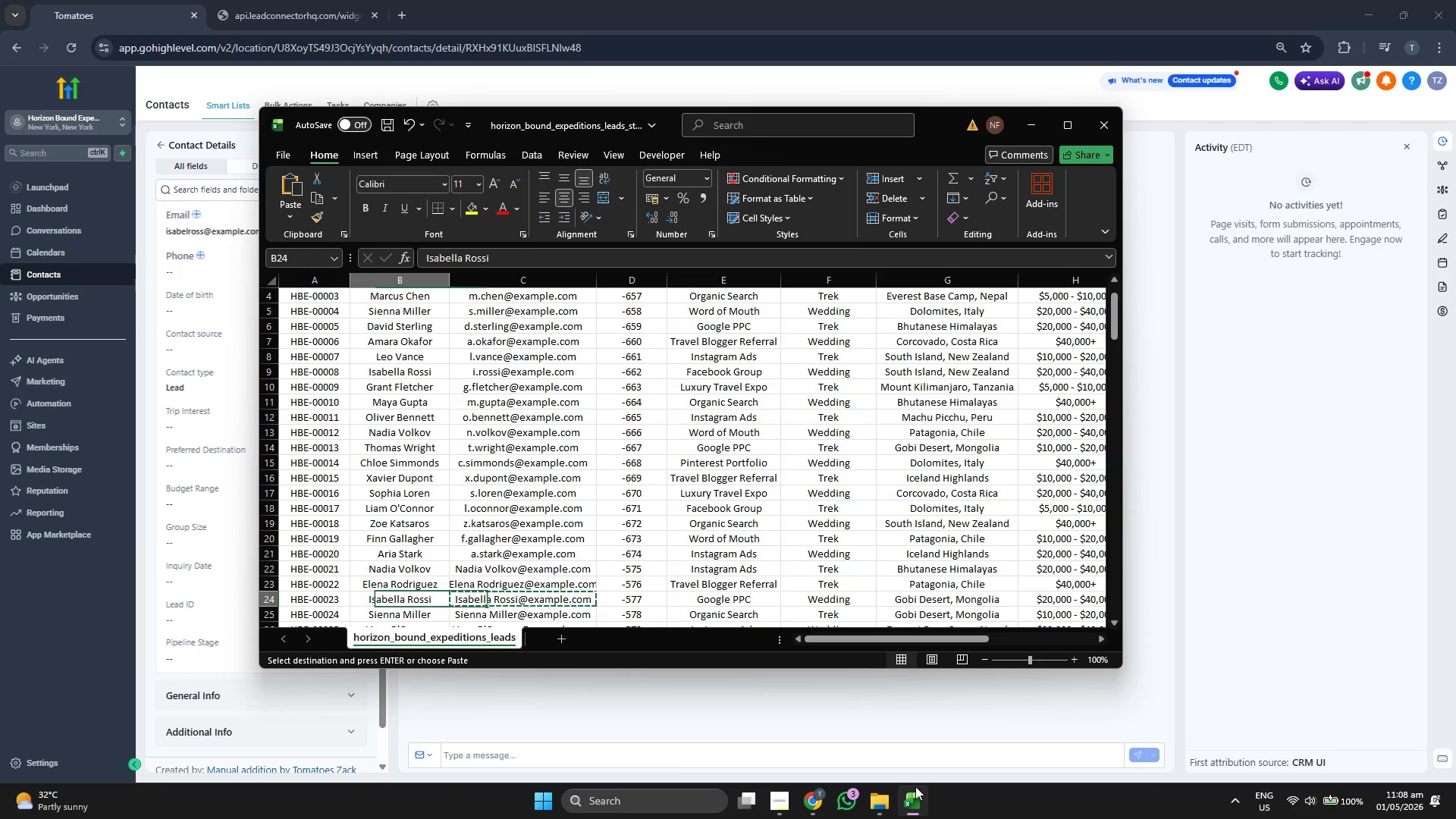 
key(ArrowLeft)
 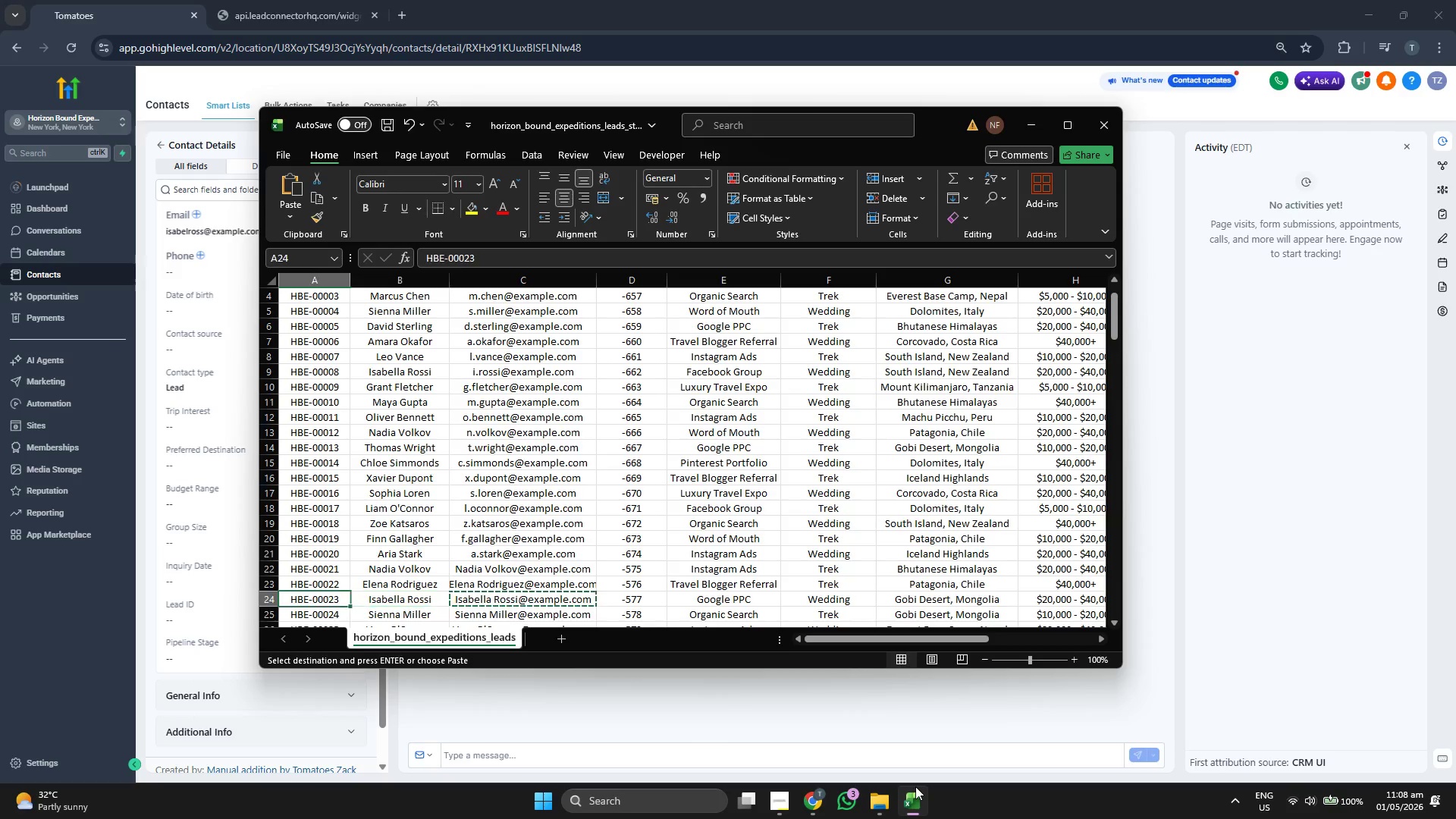 
key(ArrowLeft)
 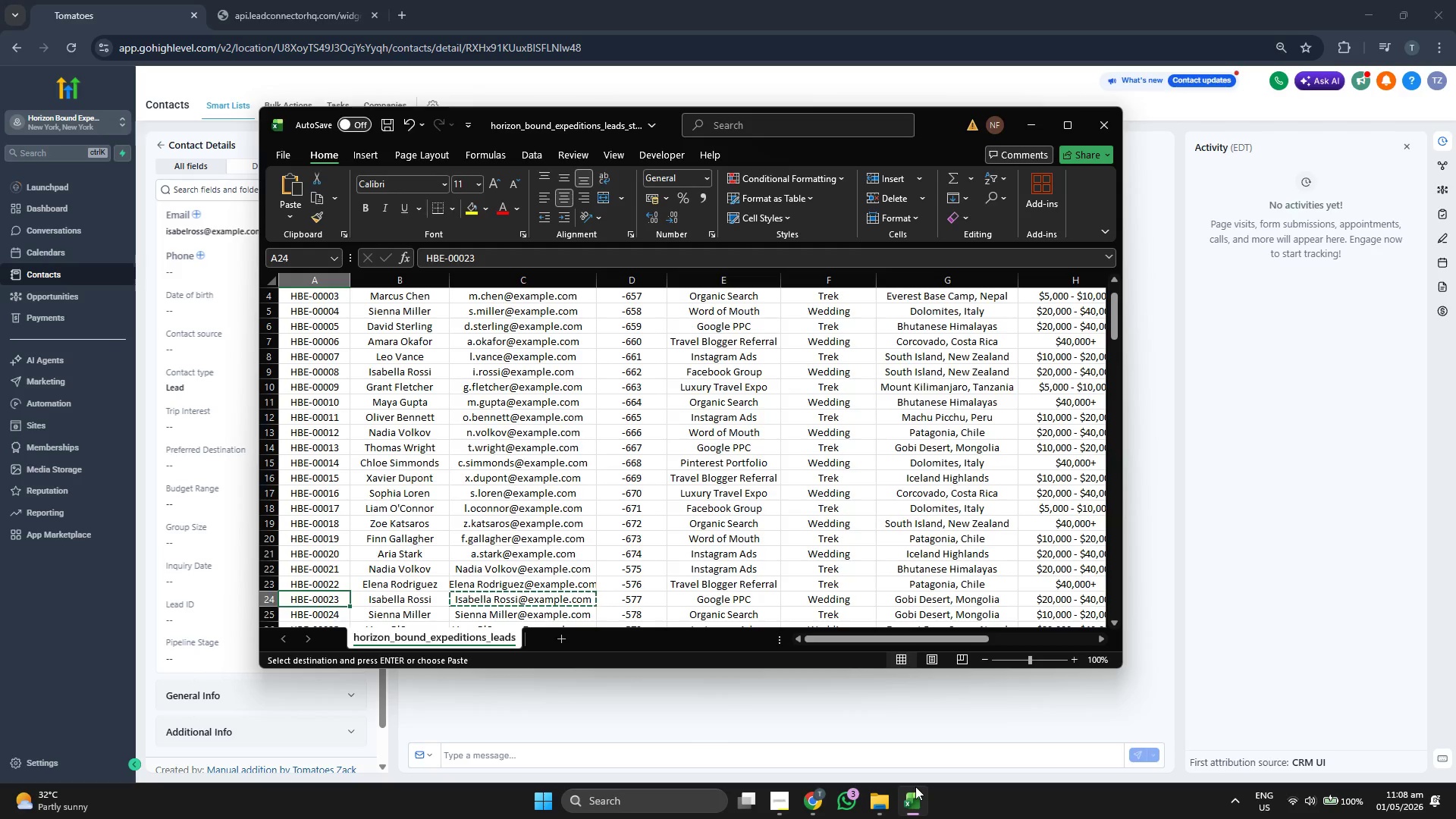 
key(Control+ControlLeft)
 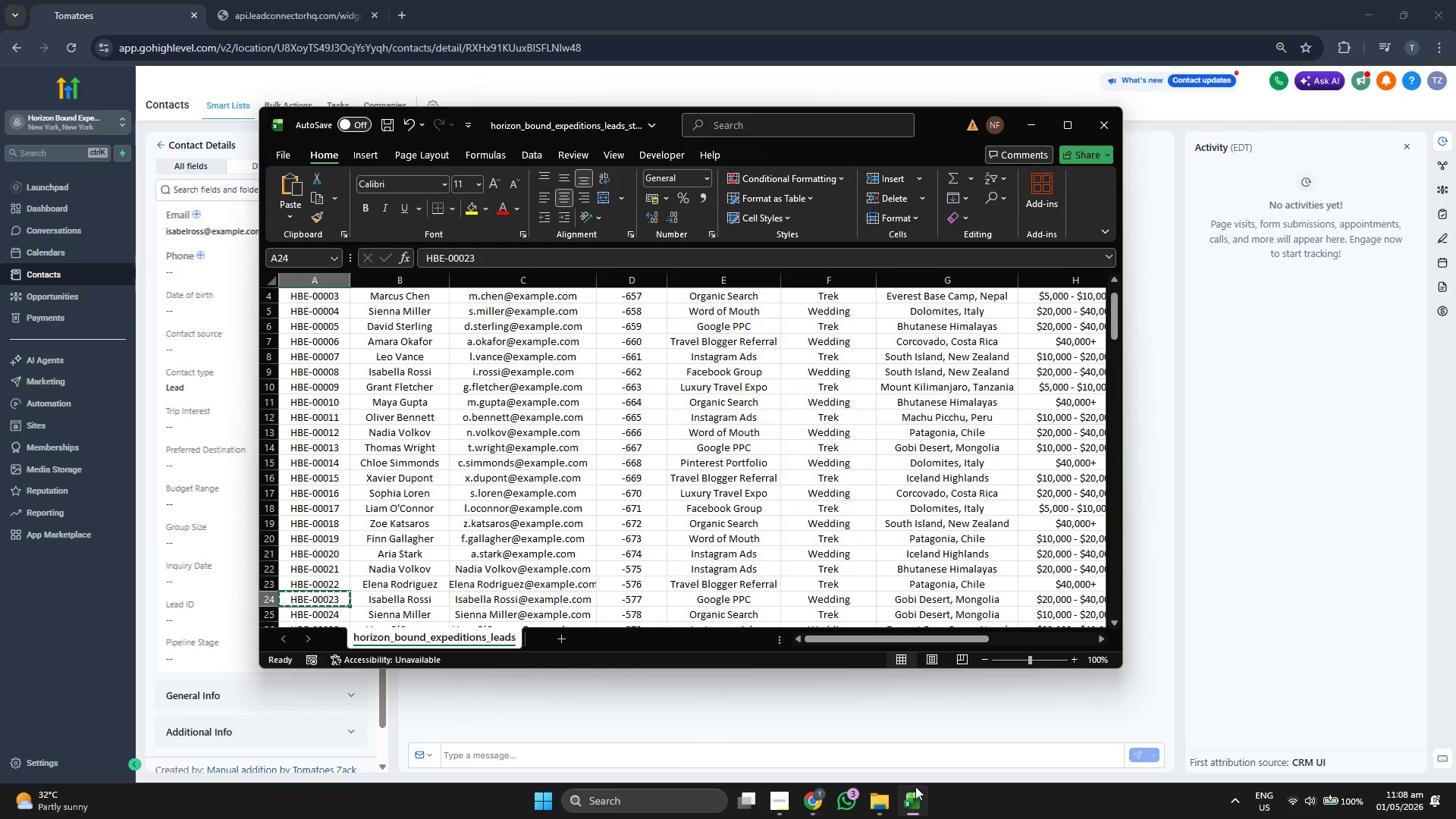 
key(Control+C)
 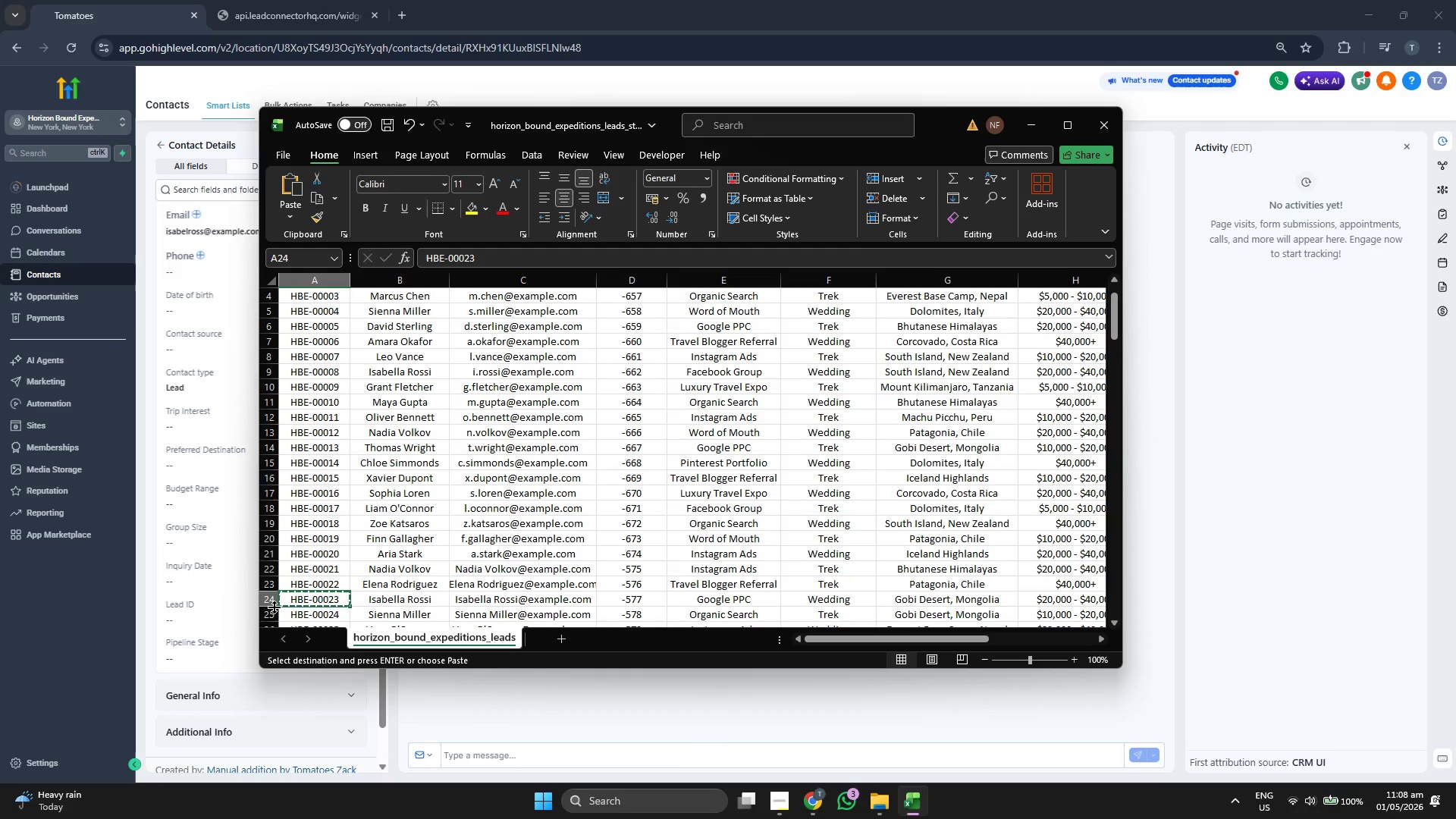 
left_click([237, 617])
 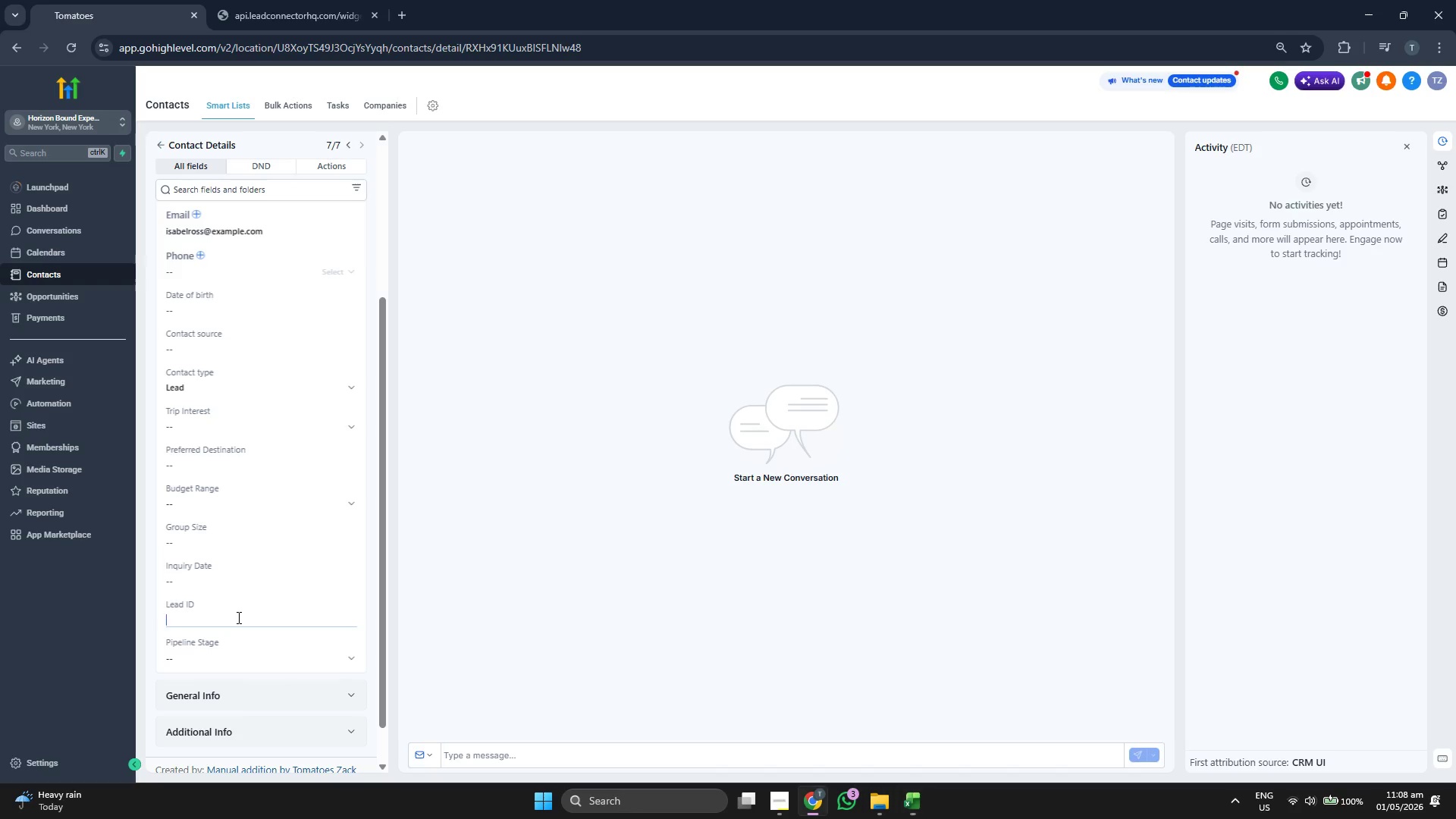 
key(Control+ControlLeft)
 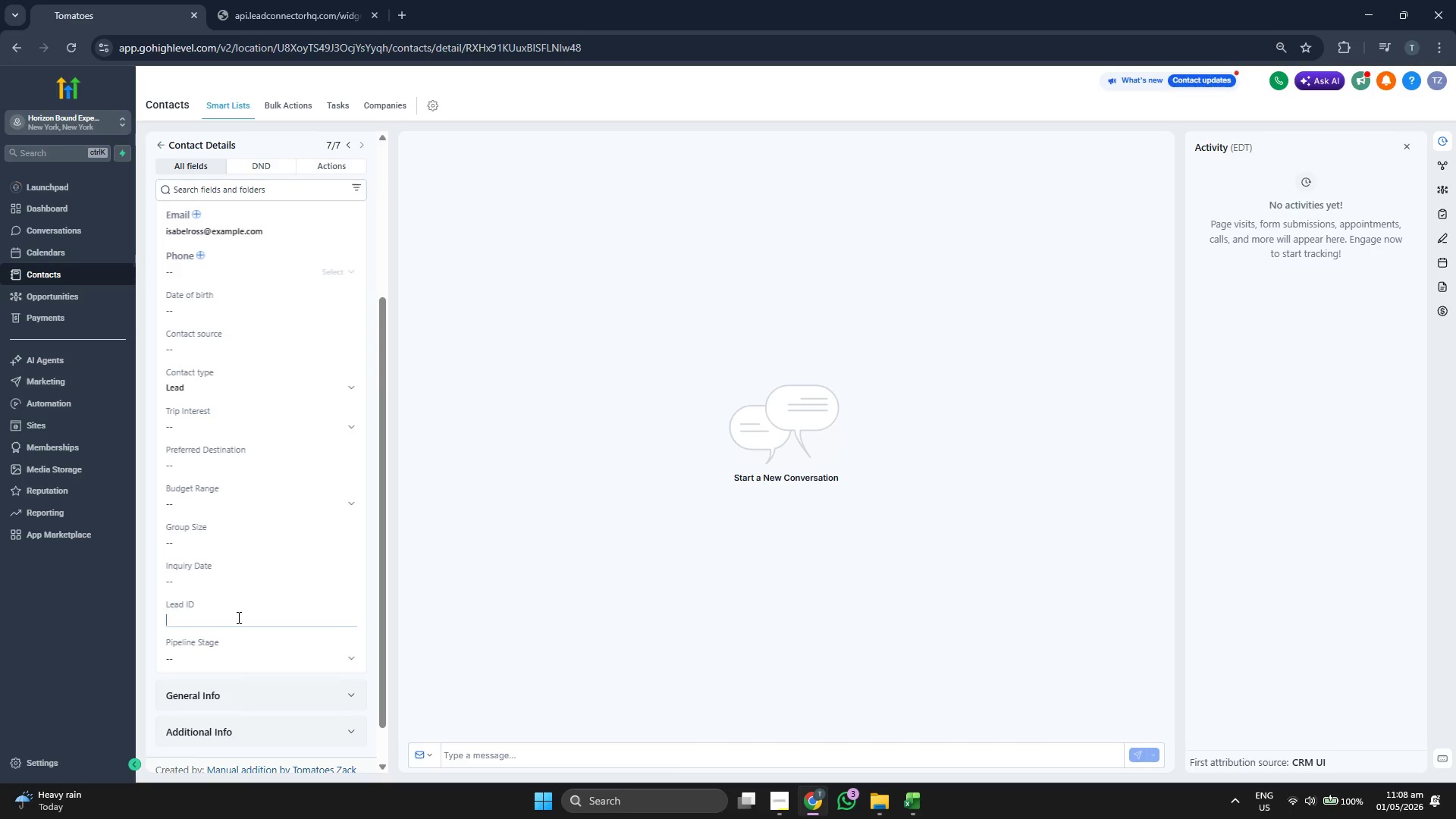 
key(Control+V)
 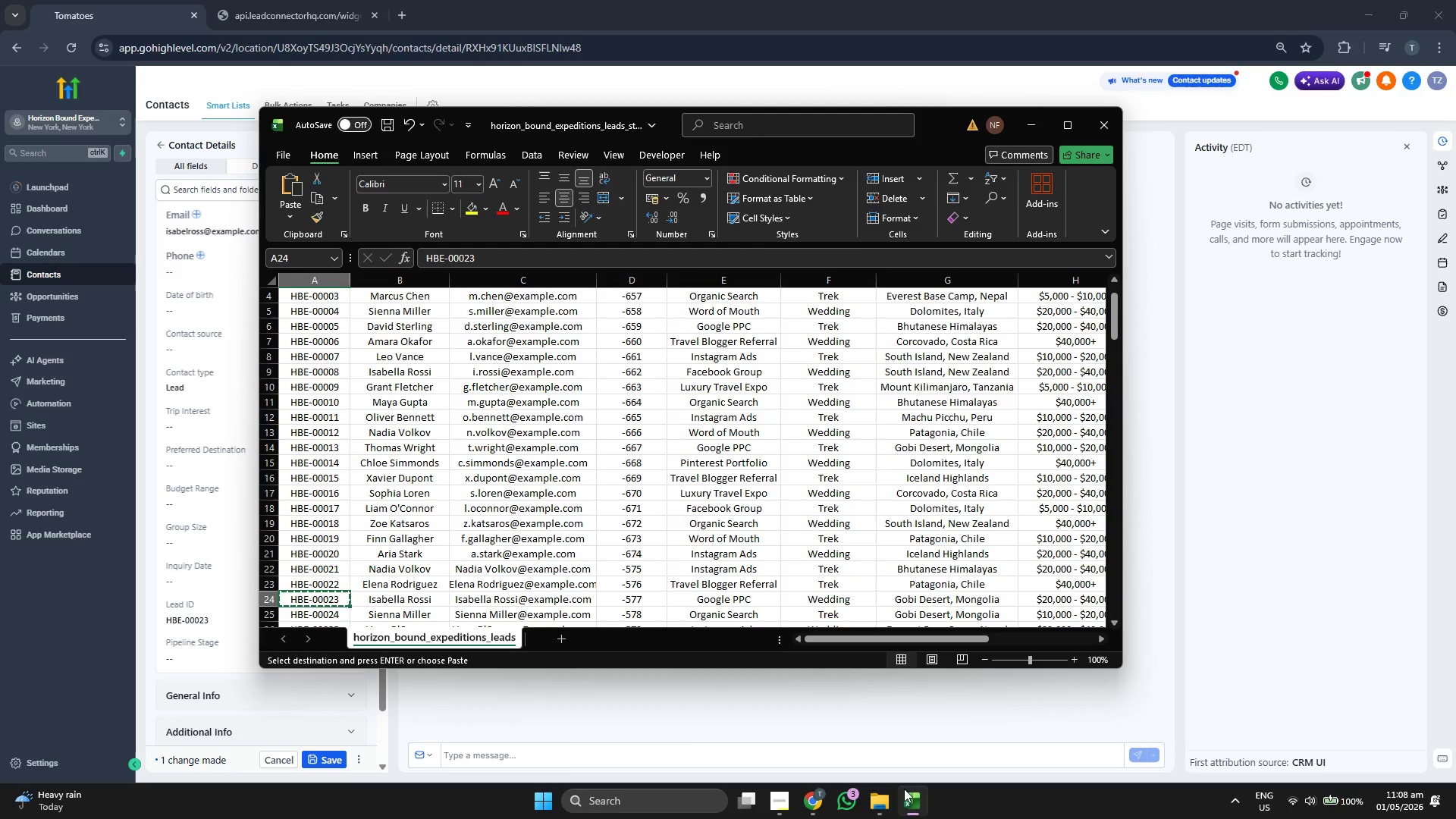 
key(ArrowRight)
 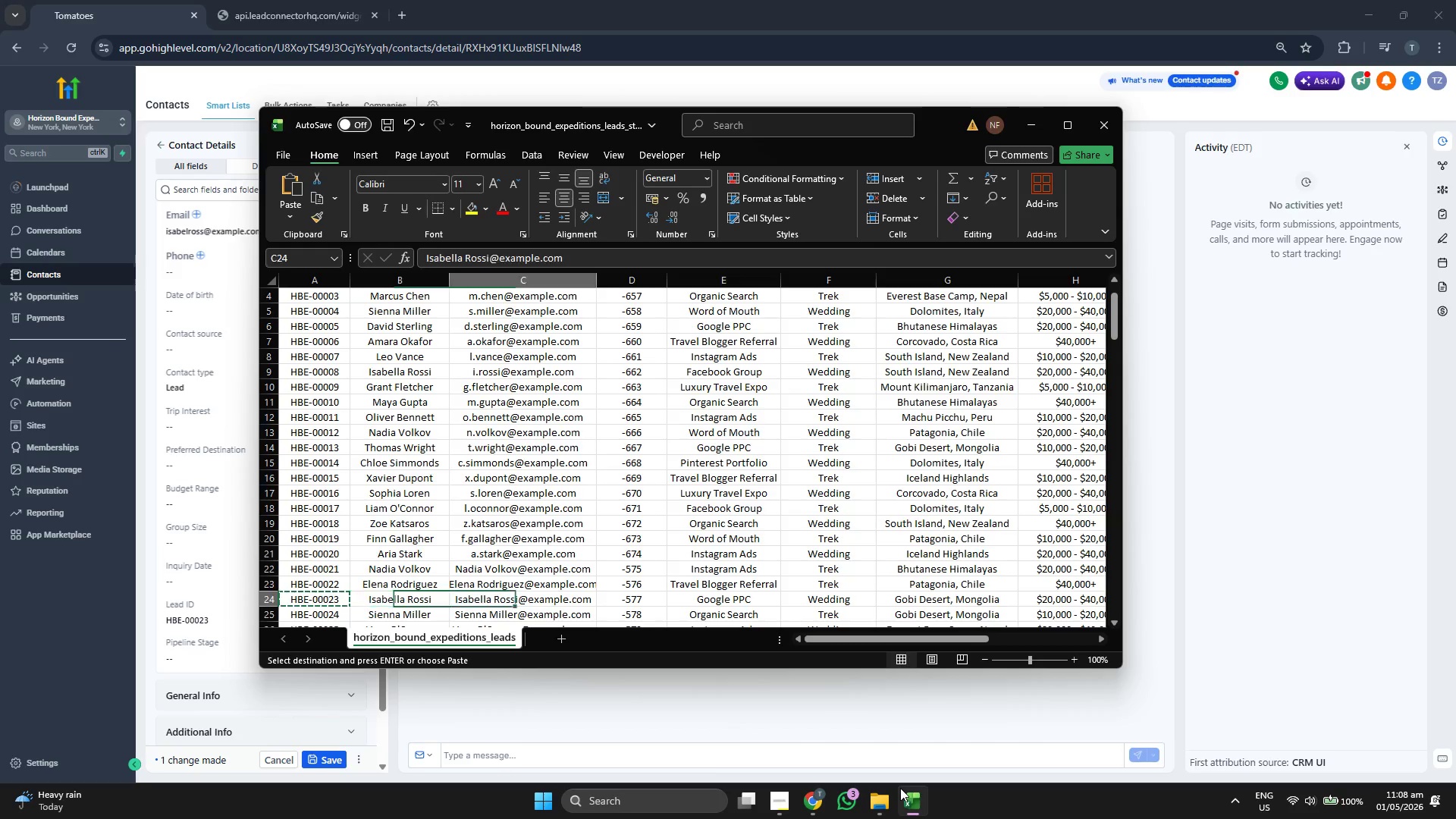 
key(ArrowRight)
 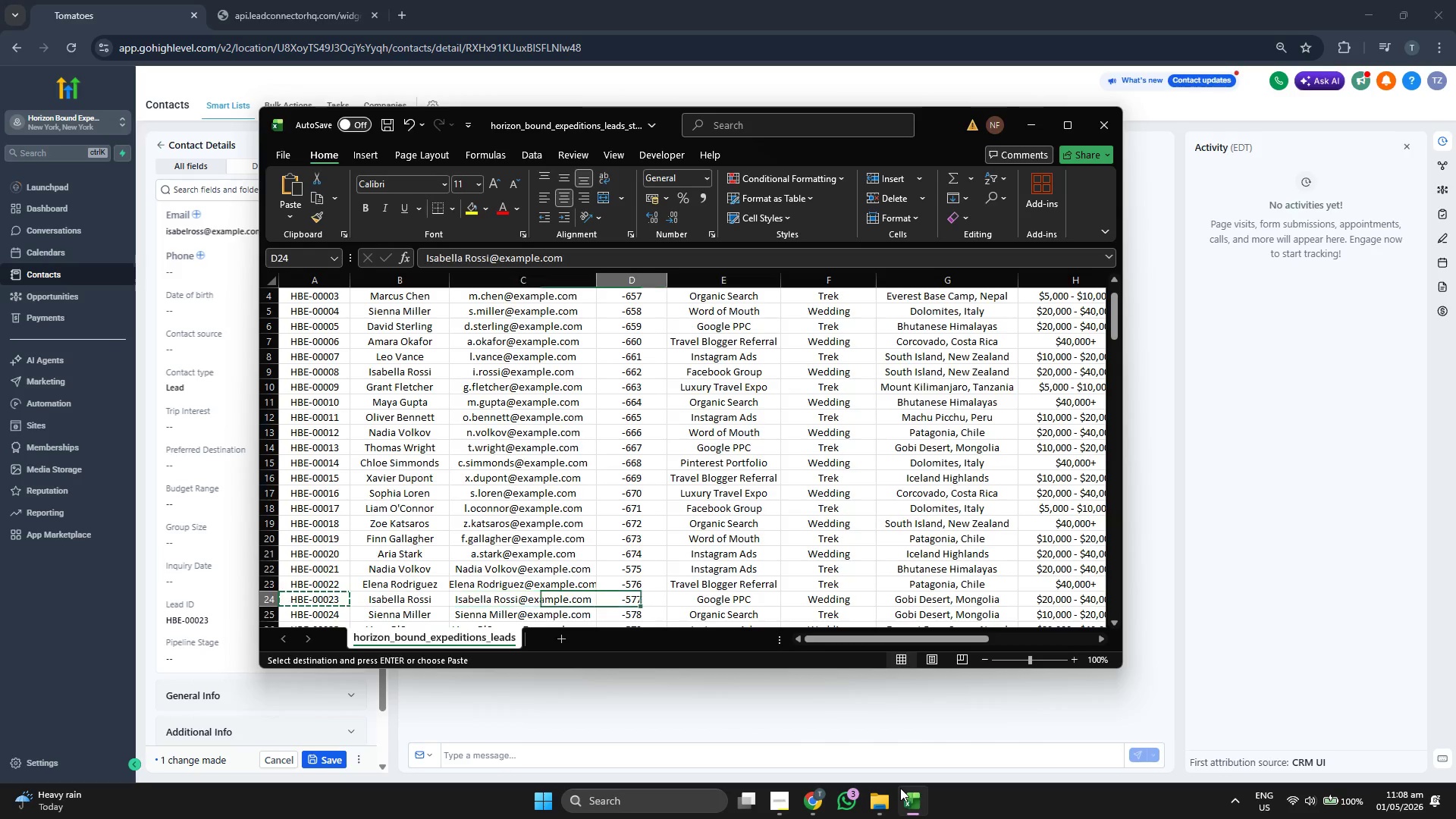 
key(ArrowRight)
 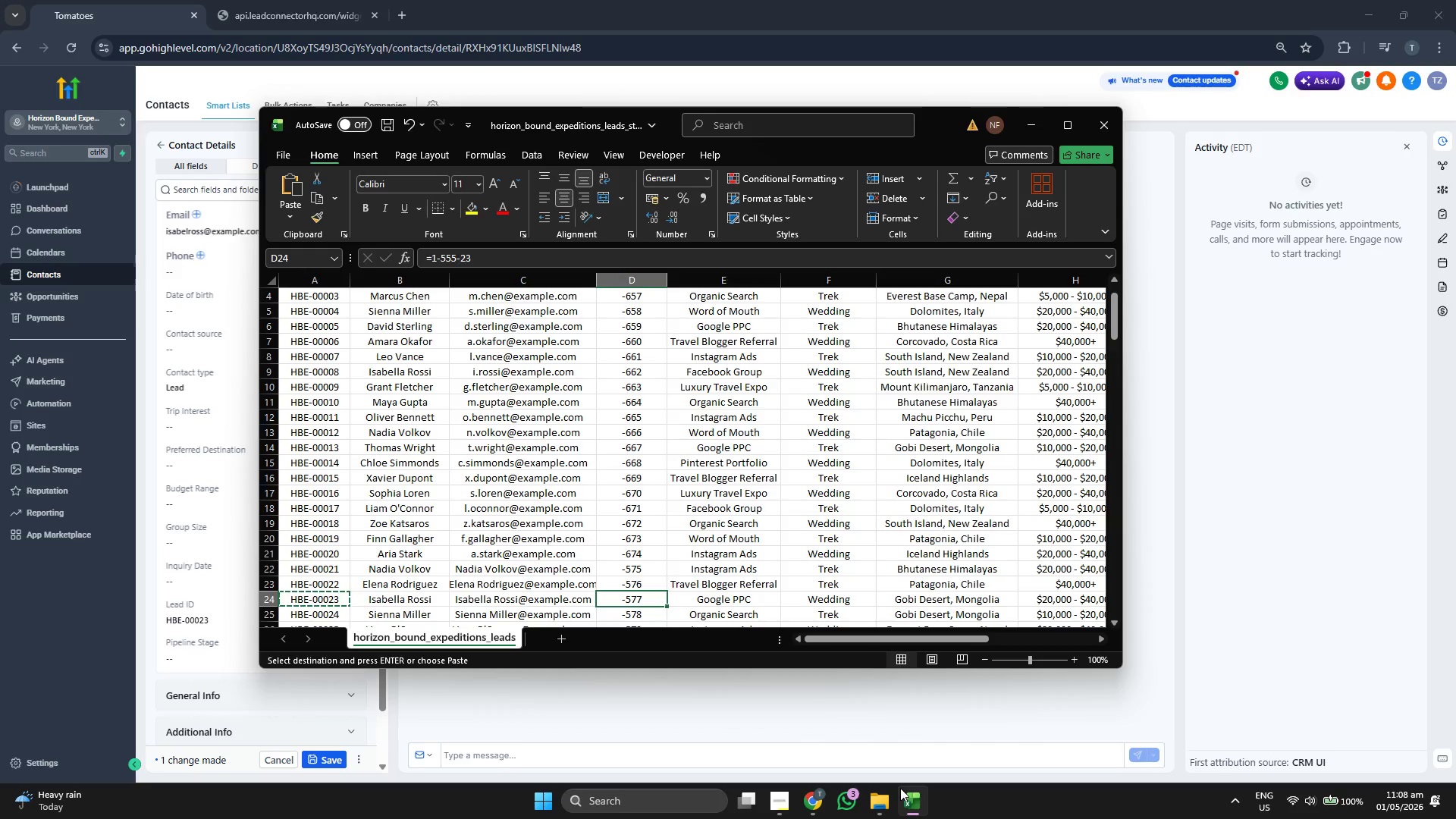 
key(ArrowRight)
 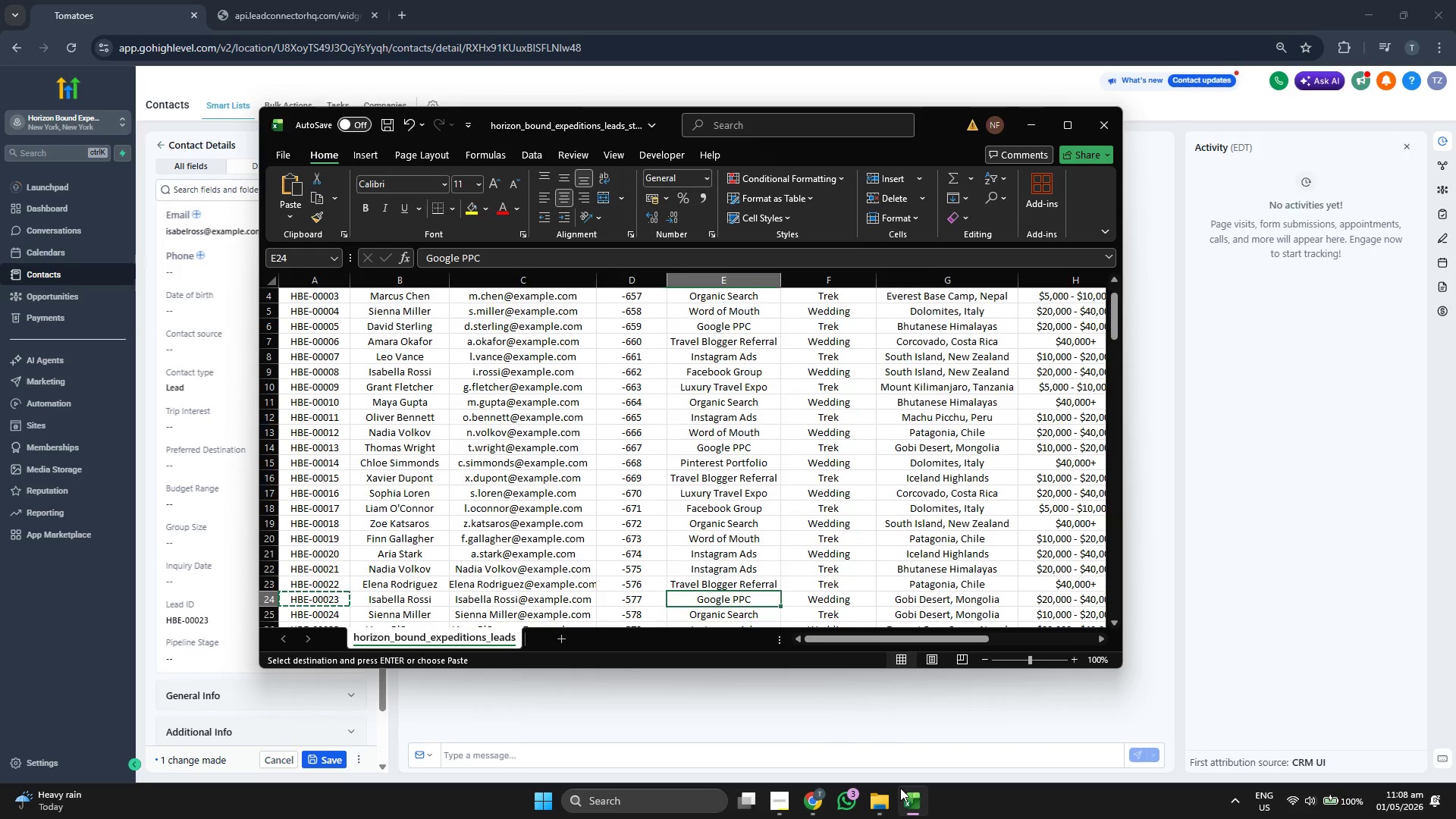 
key(Control+ControlLeft)
 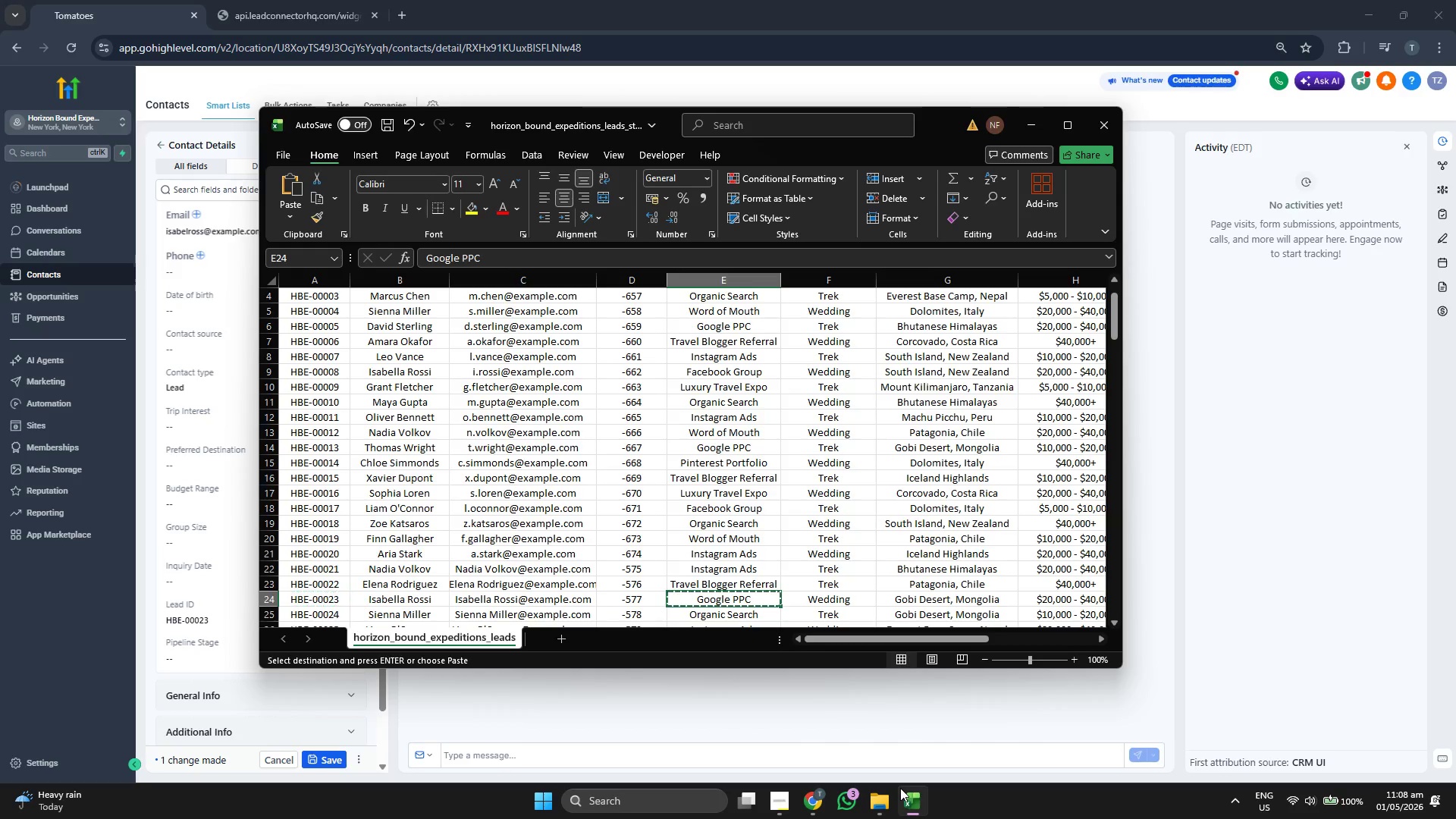 
key(Control+C)
 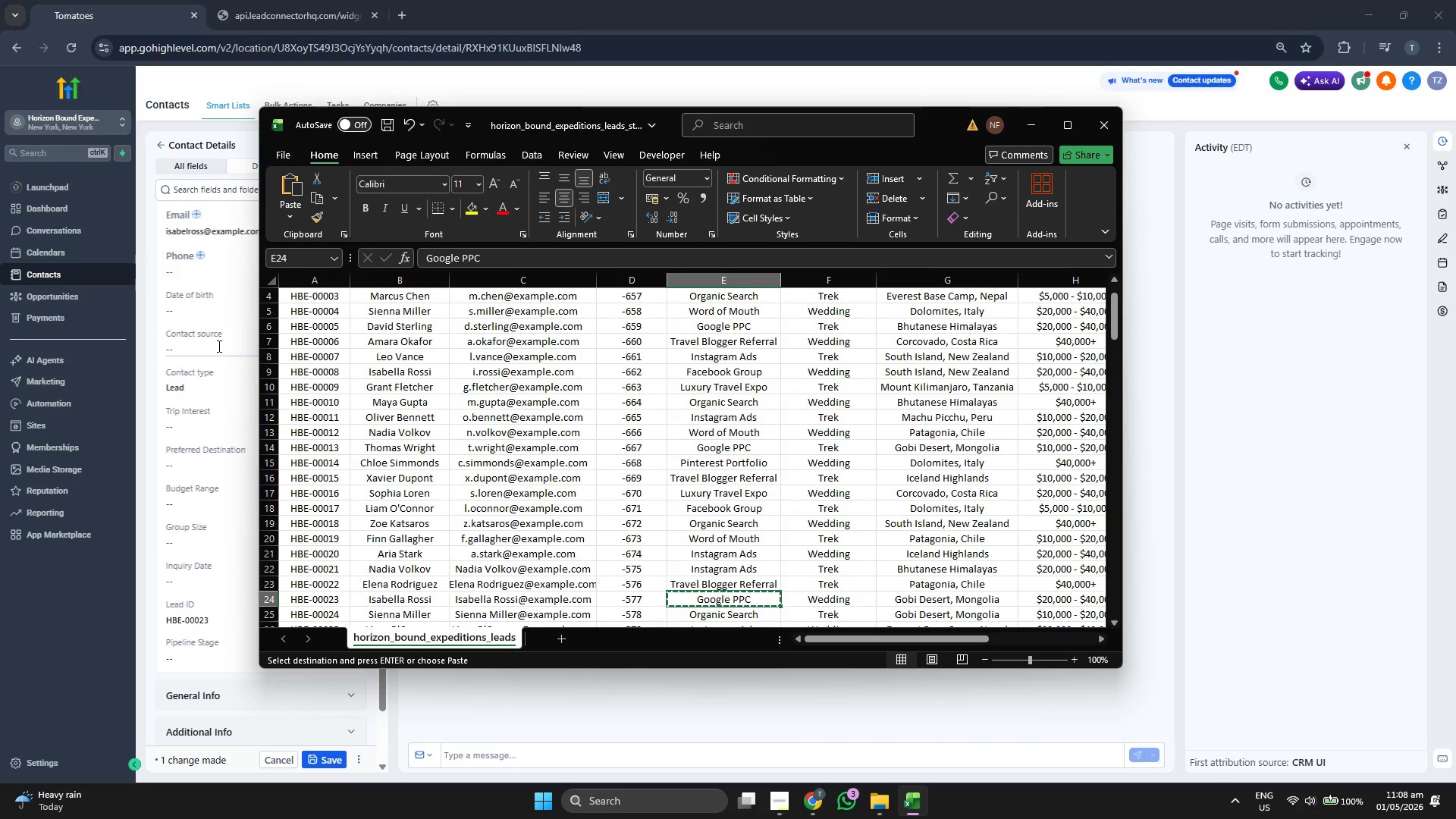 
left_click([218, 346])
 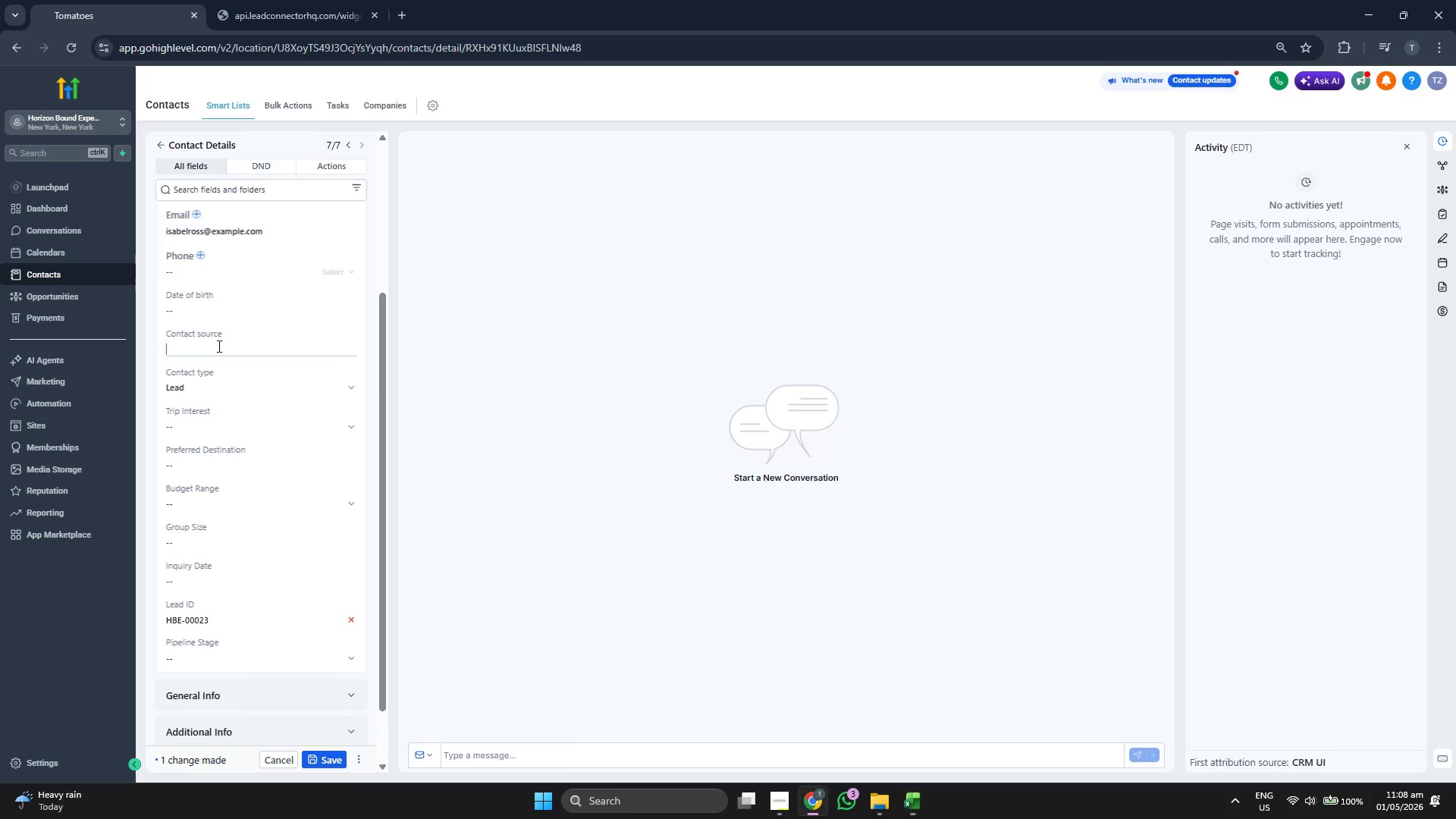 
key(Control+ControlLeft)
 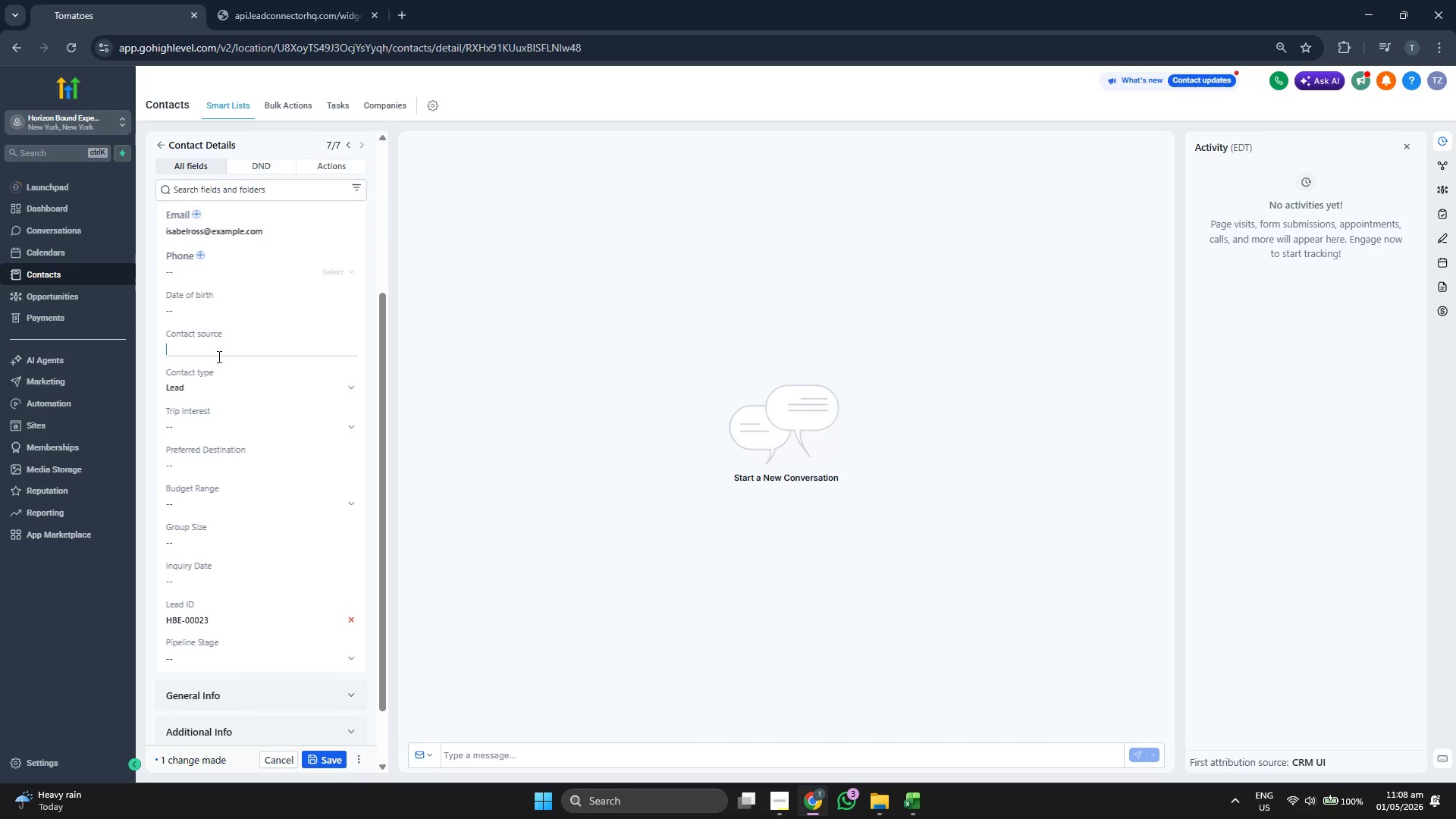 
key(Control+V)
 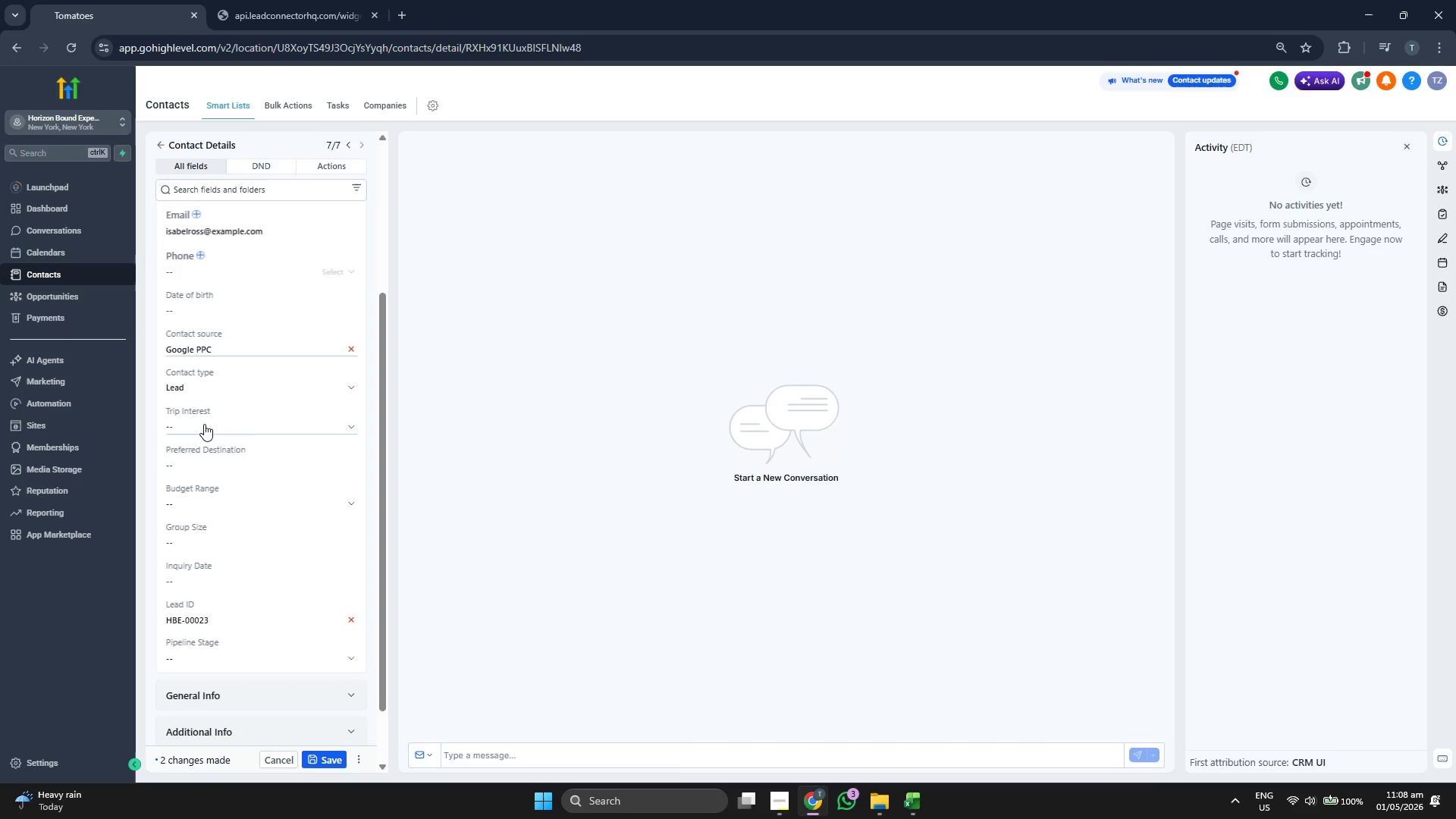 
left_click([204, 424])
 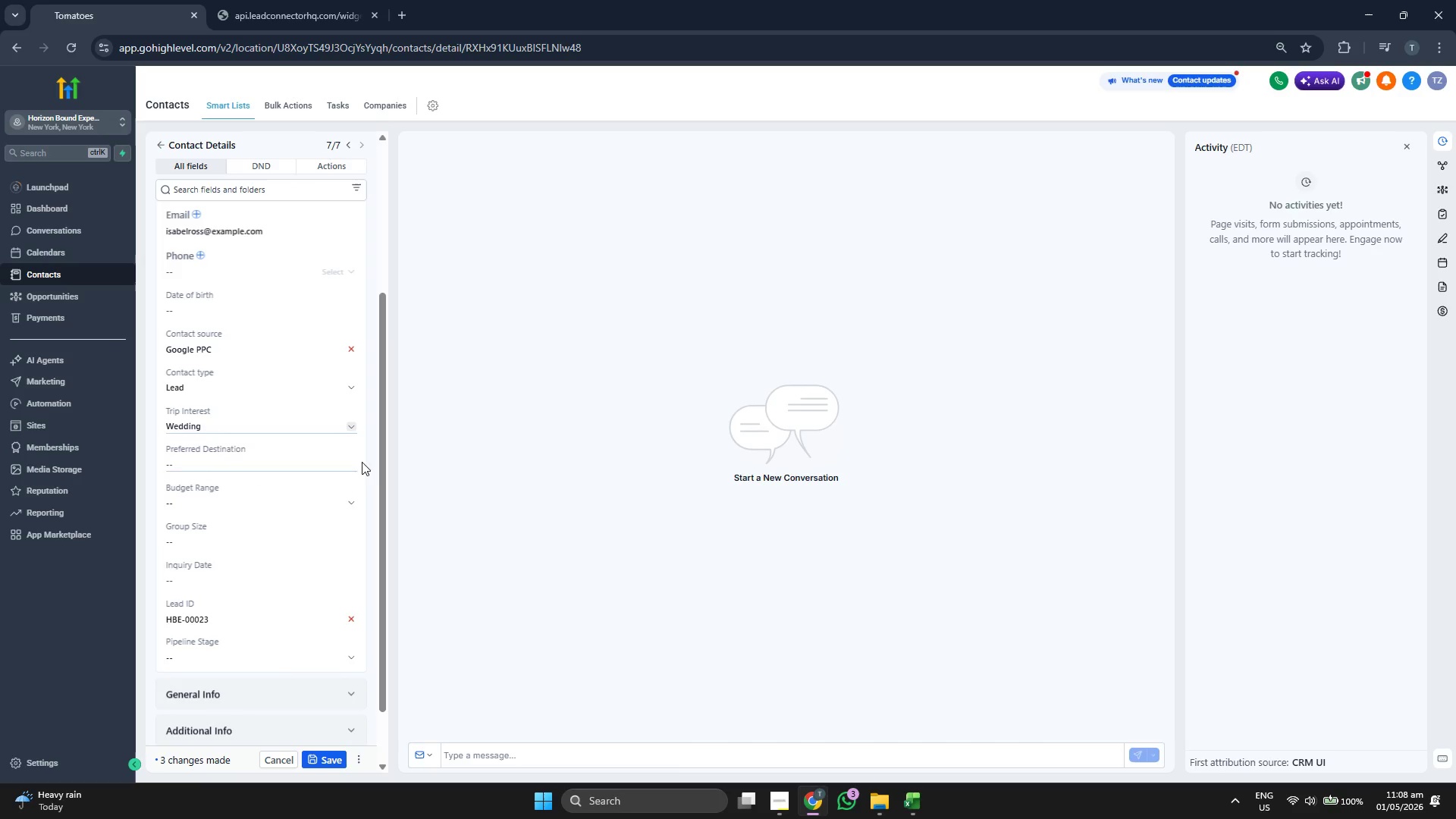 
left_click([369, 459])
 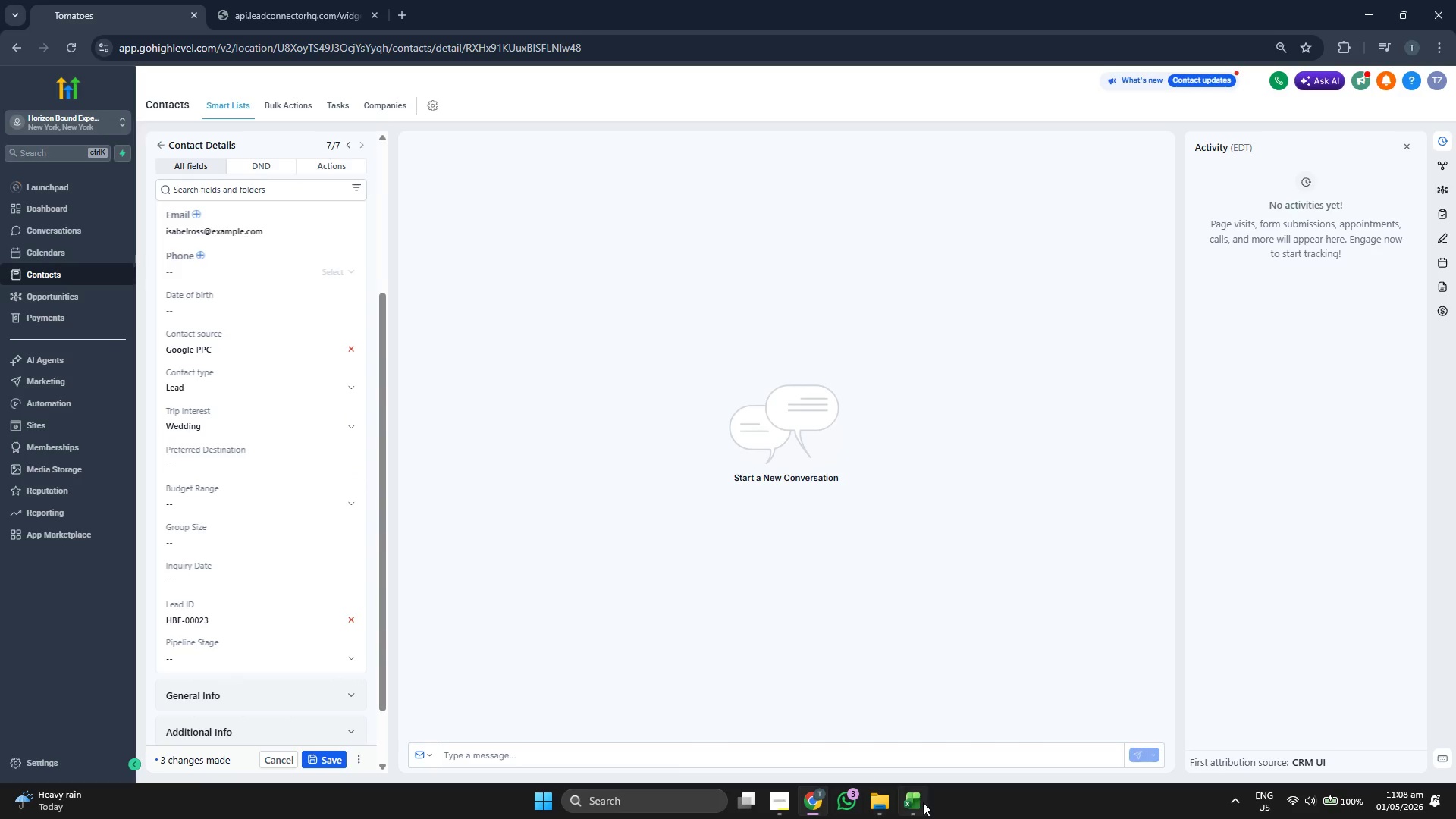 
left_click([924, 802])
 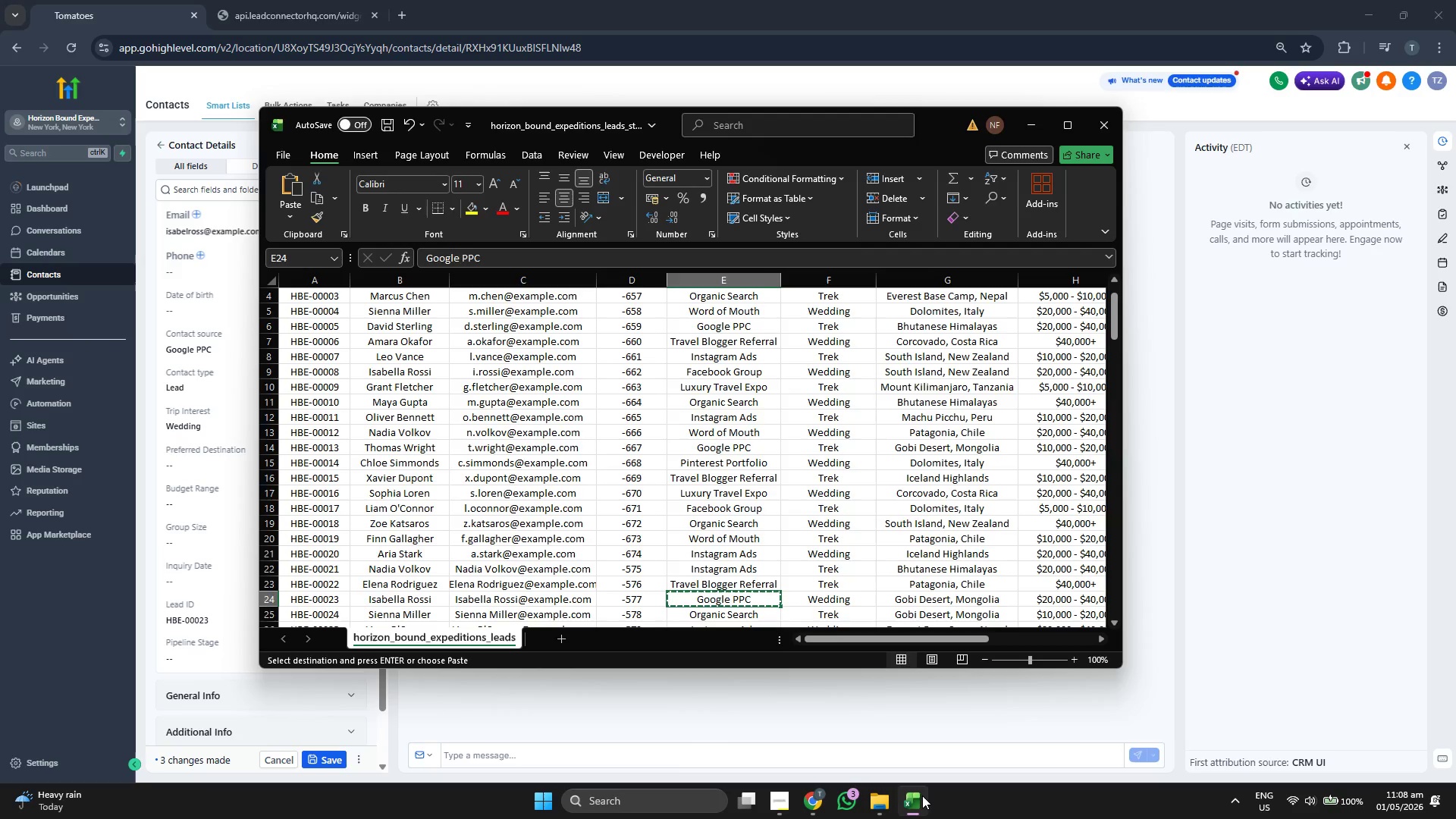 
key(ArrowRight)
 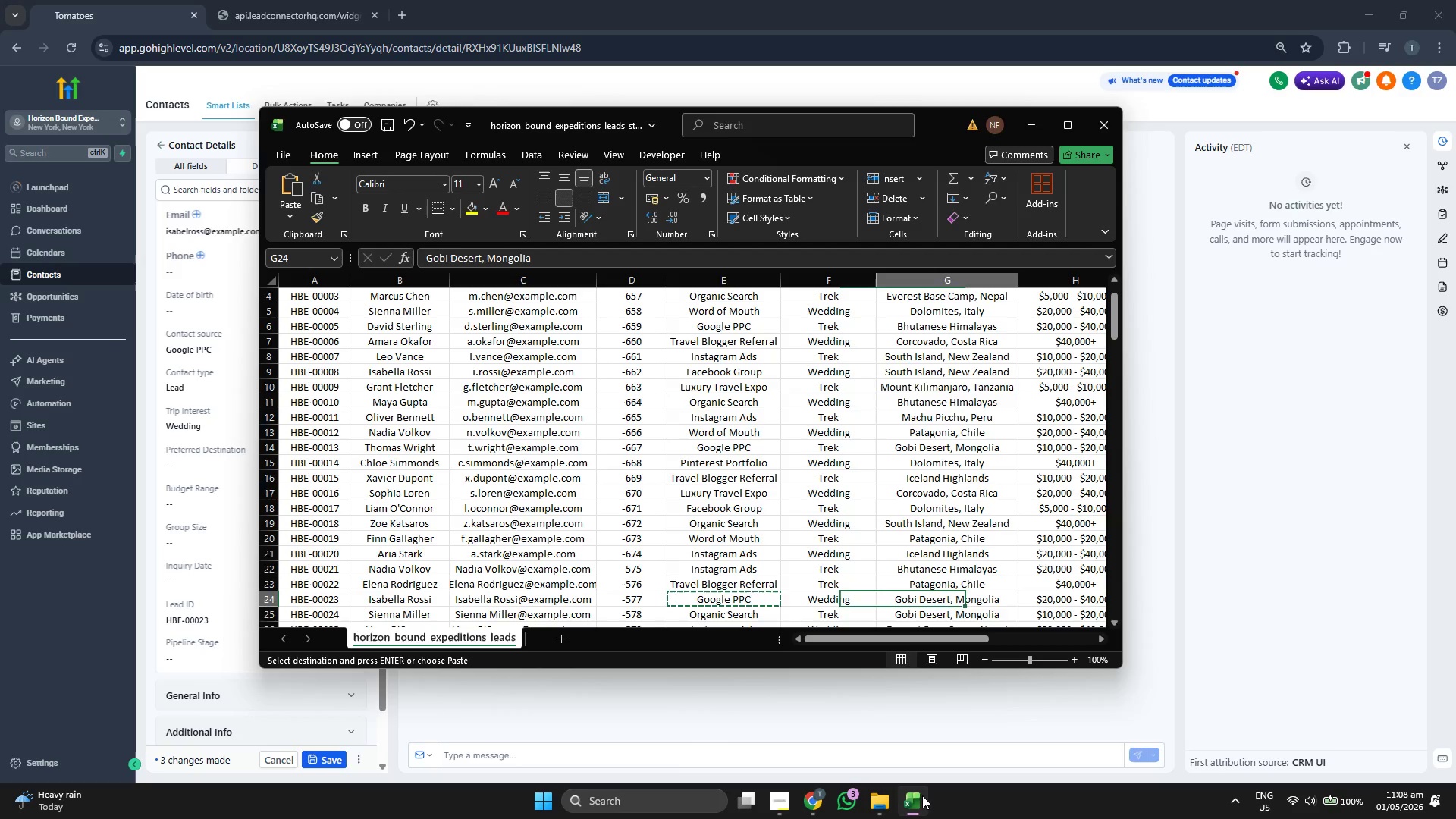 
key(ArrowRight)
 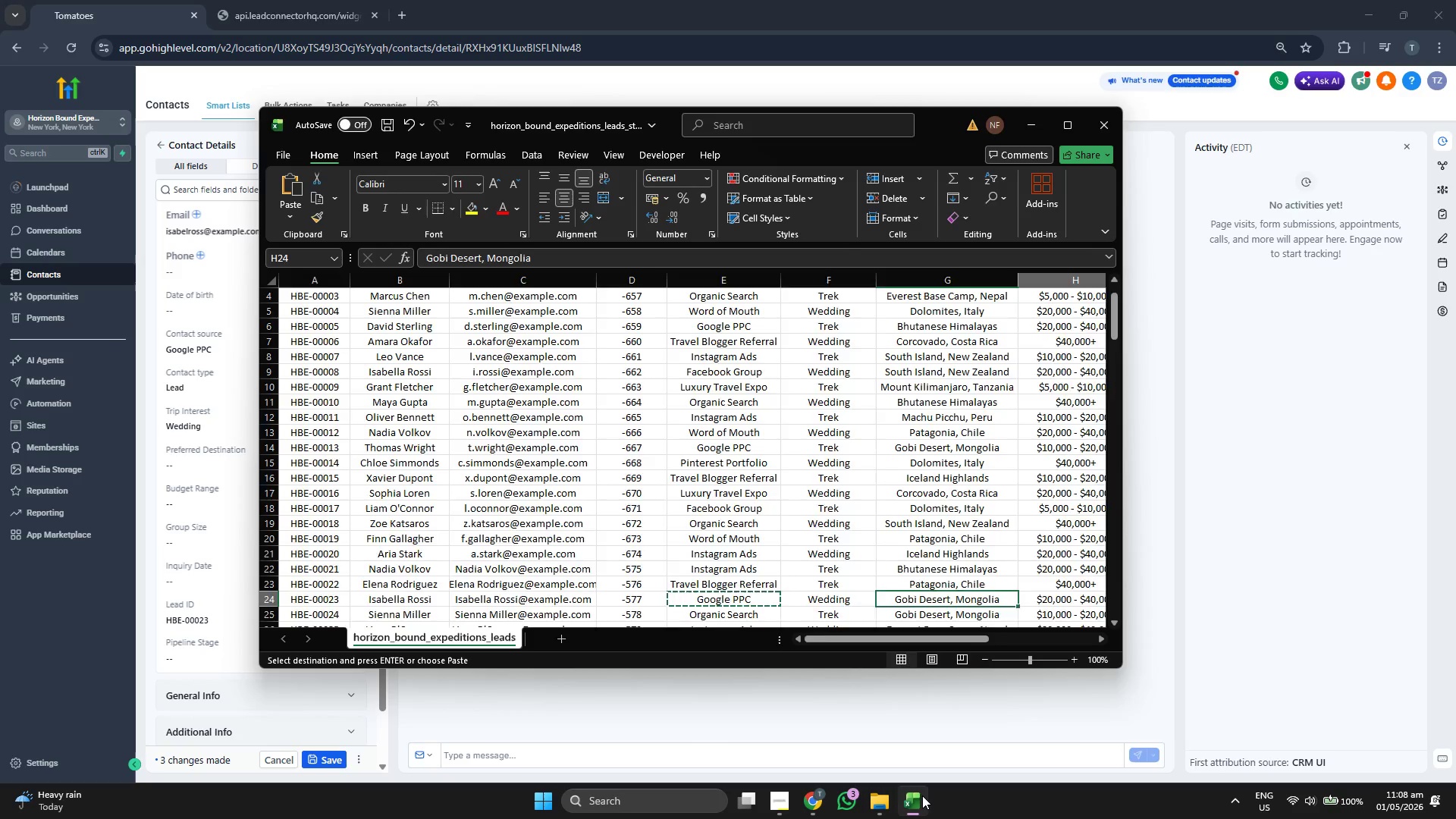 
key(ArrowRight)
 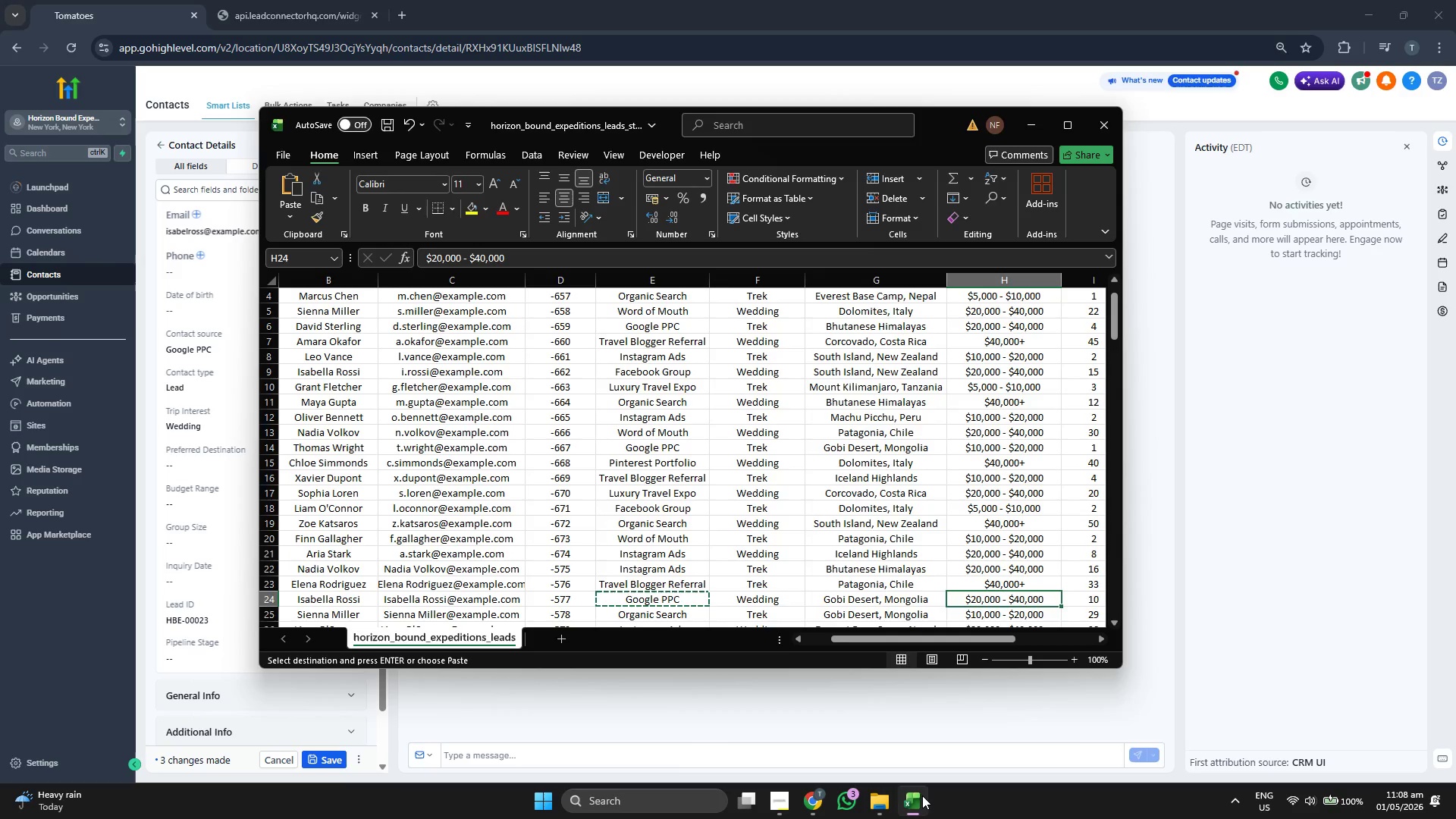 
key(ArrowLeft)
 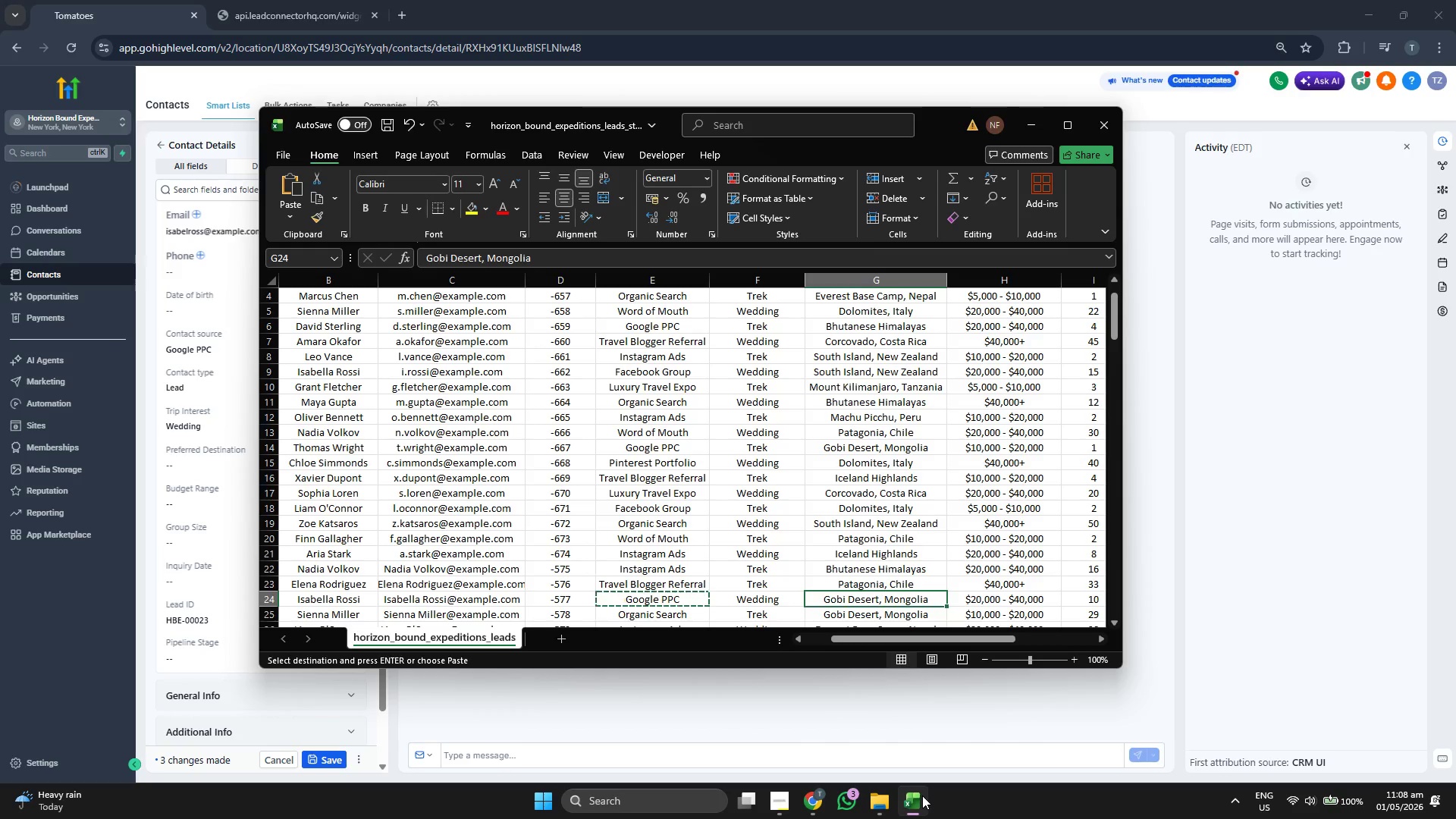 
key(Control+ControlLeft)
 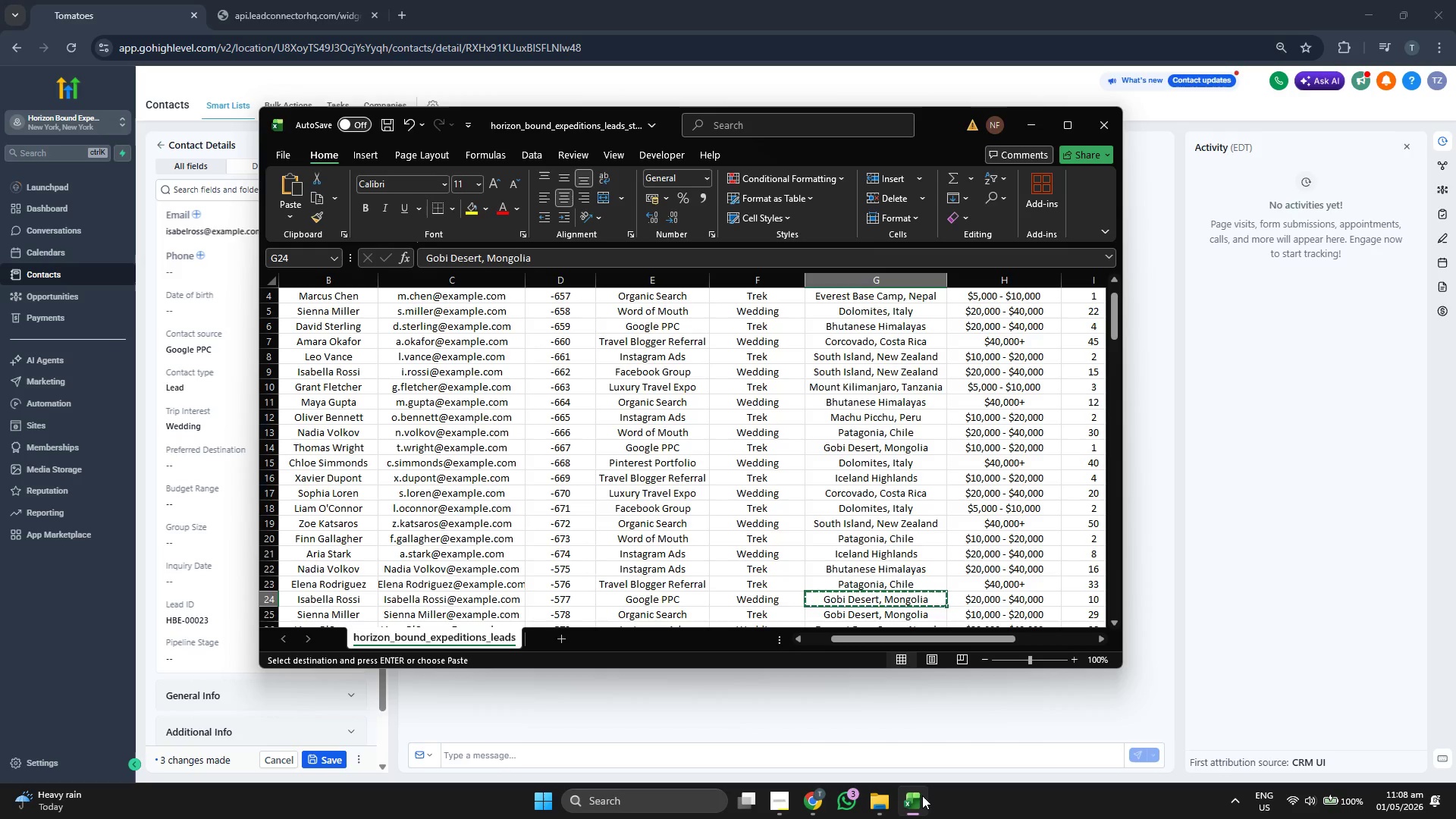 
key(Control+C)
 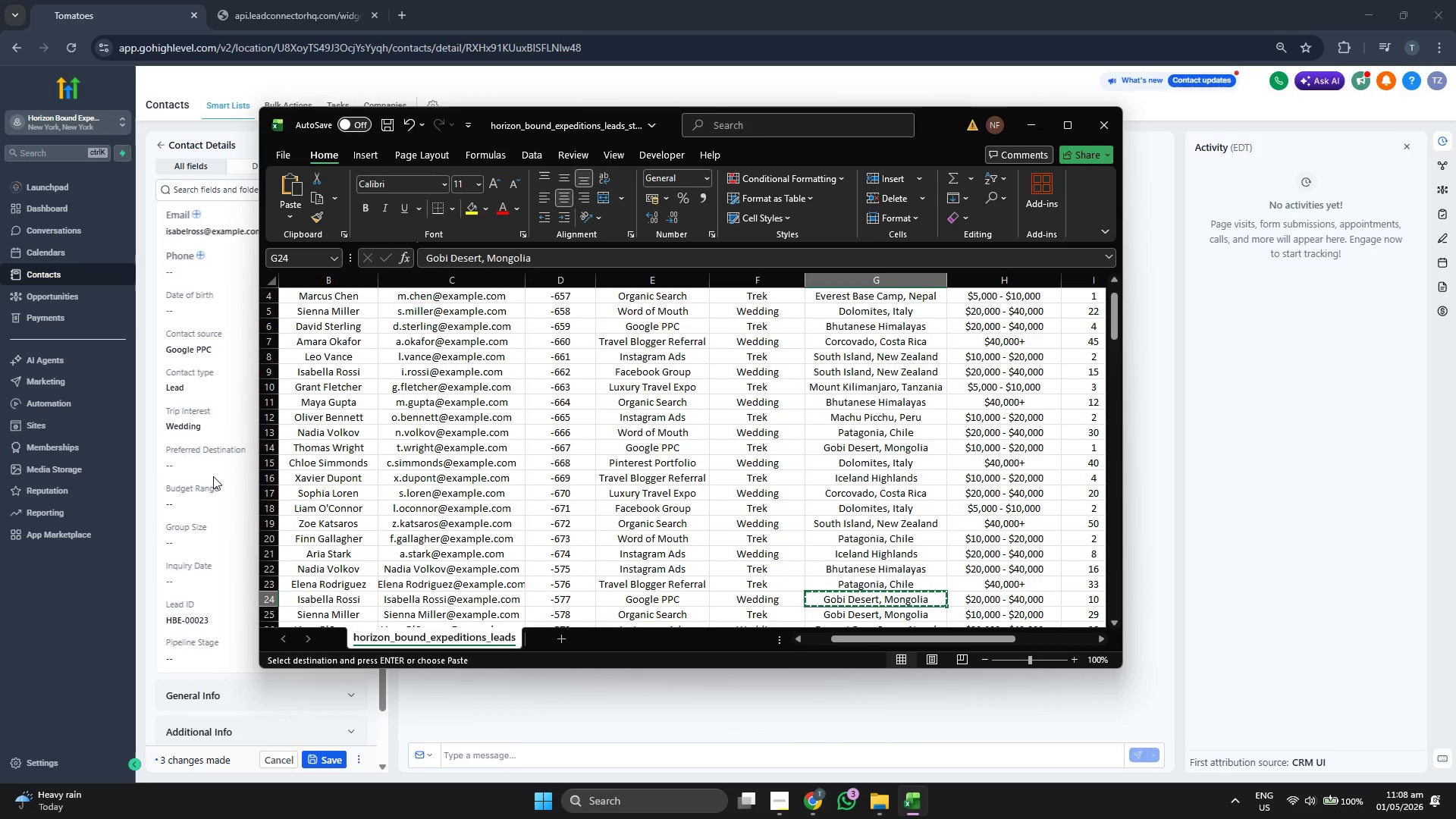 
left_click([213, 469])
 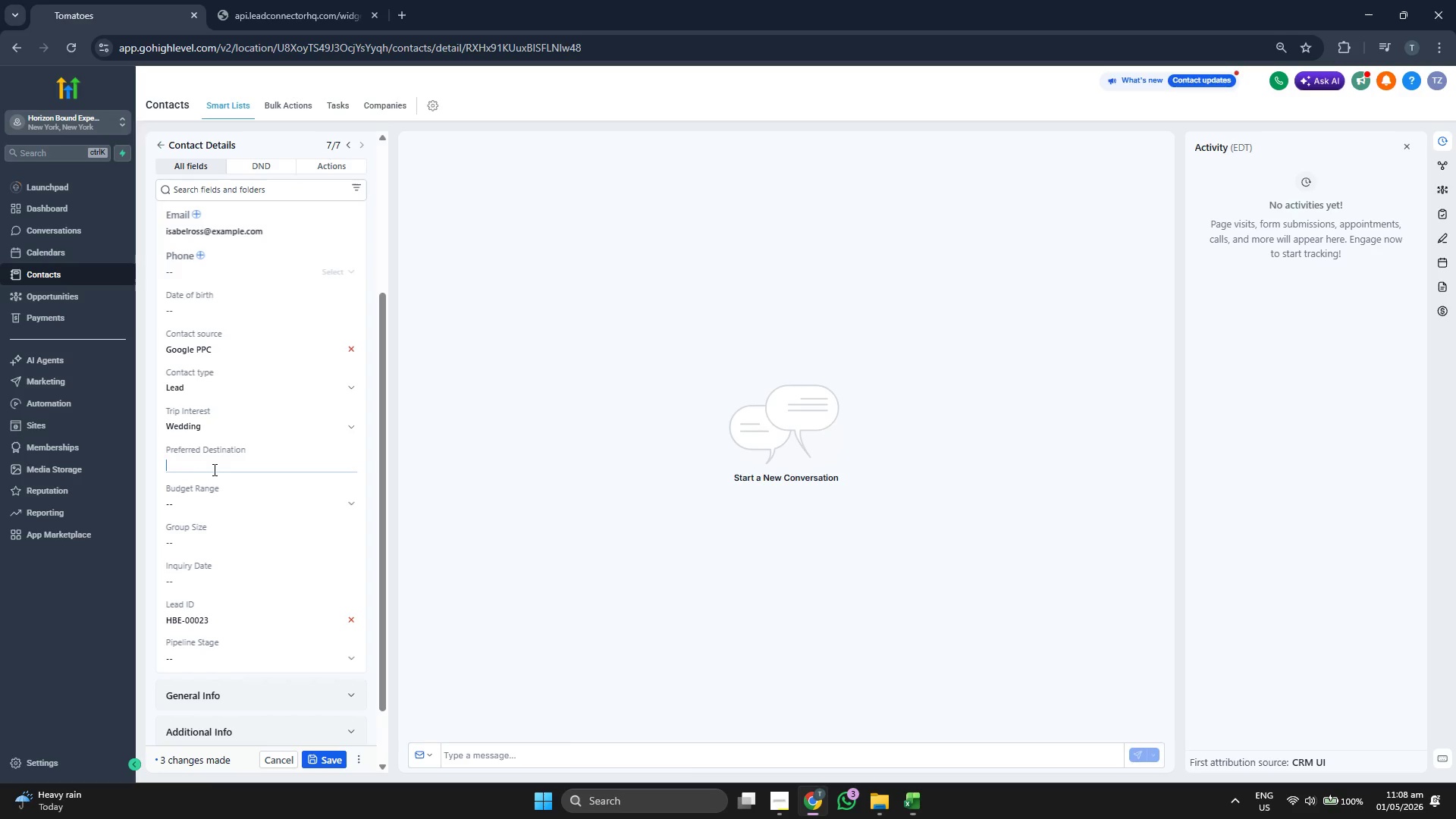 
key(Control+ControlLeft)
 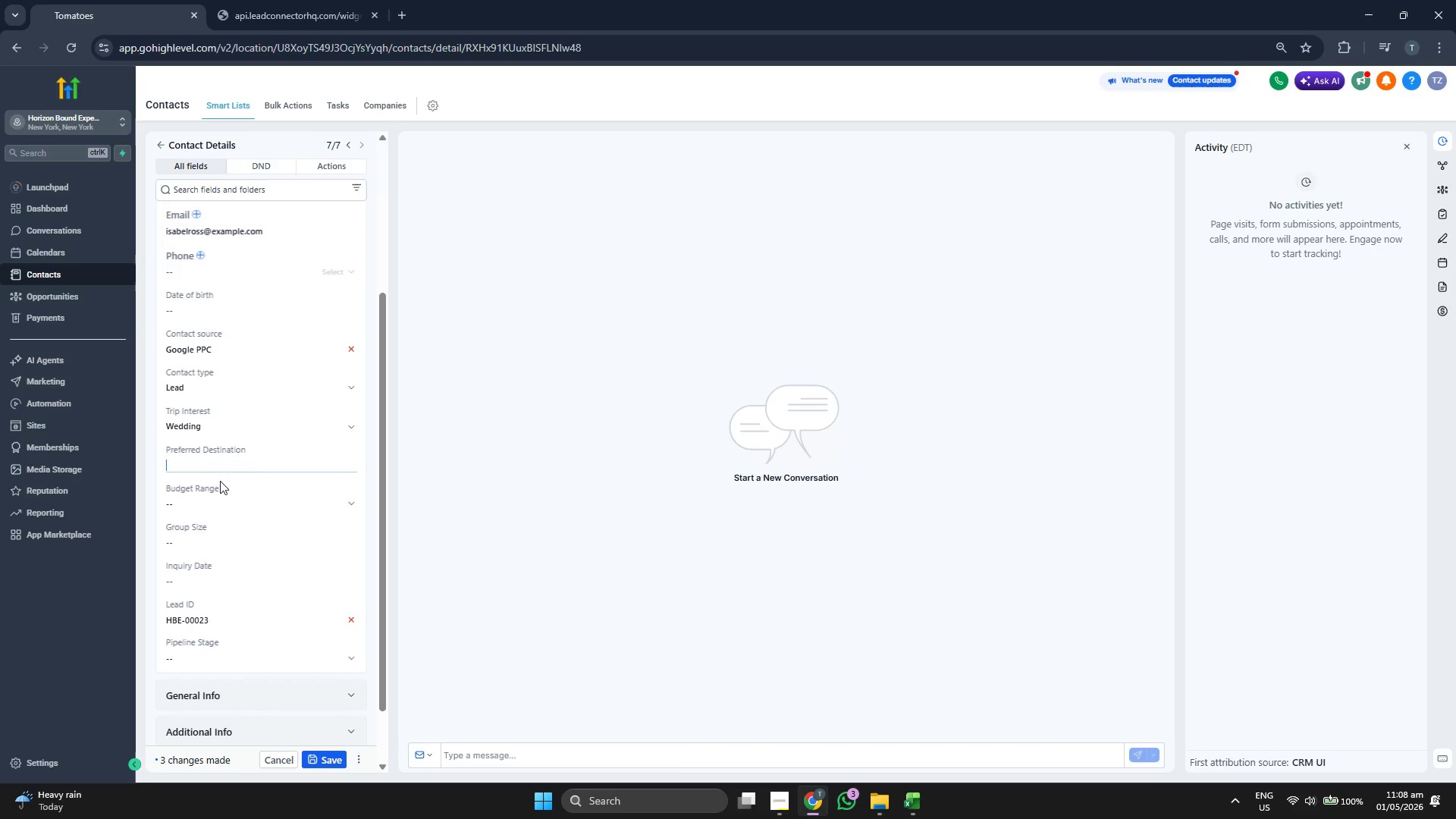 
key(Control+V)
 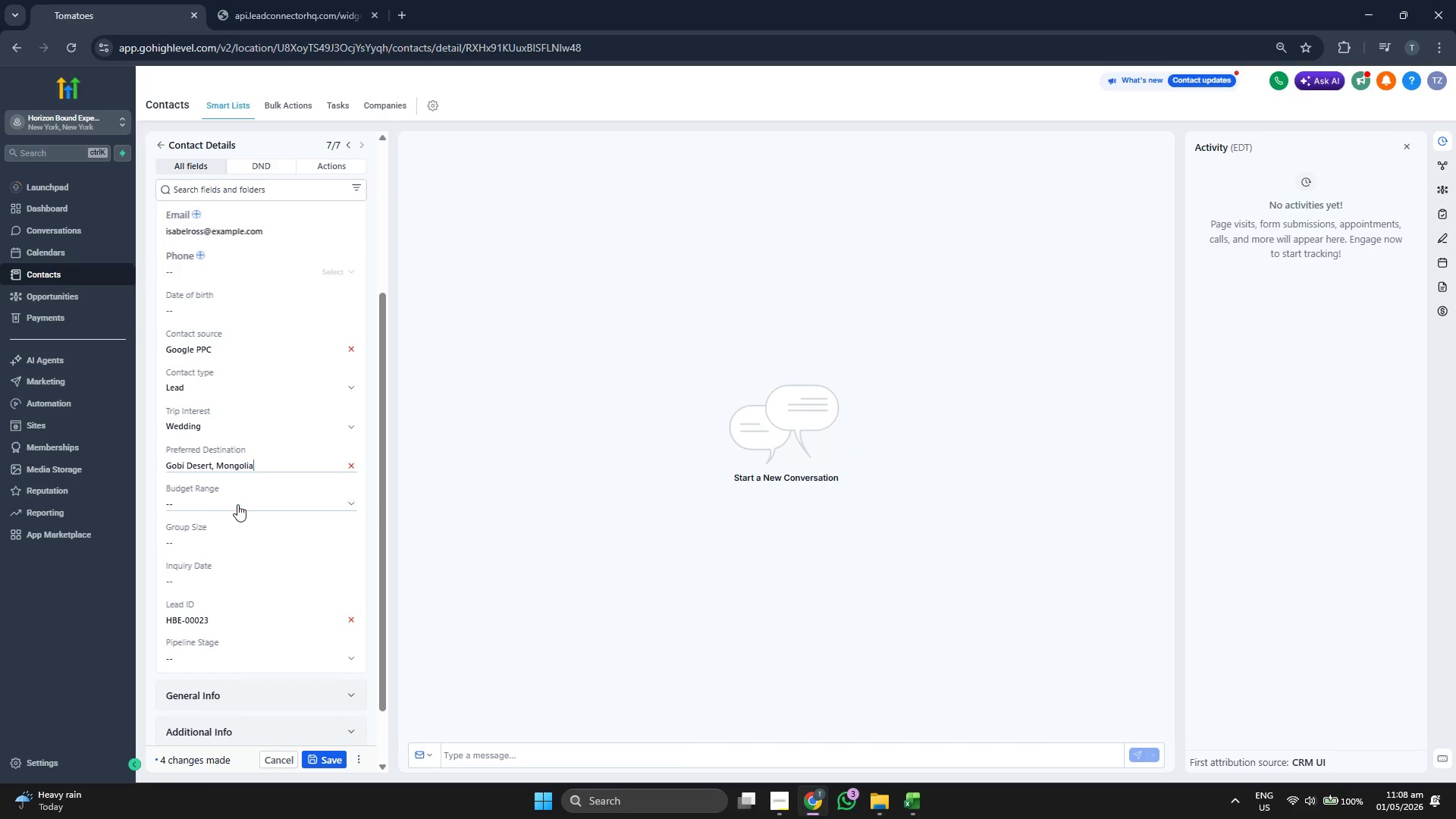 
left_click([237, 504])
 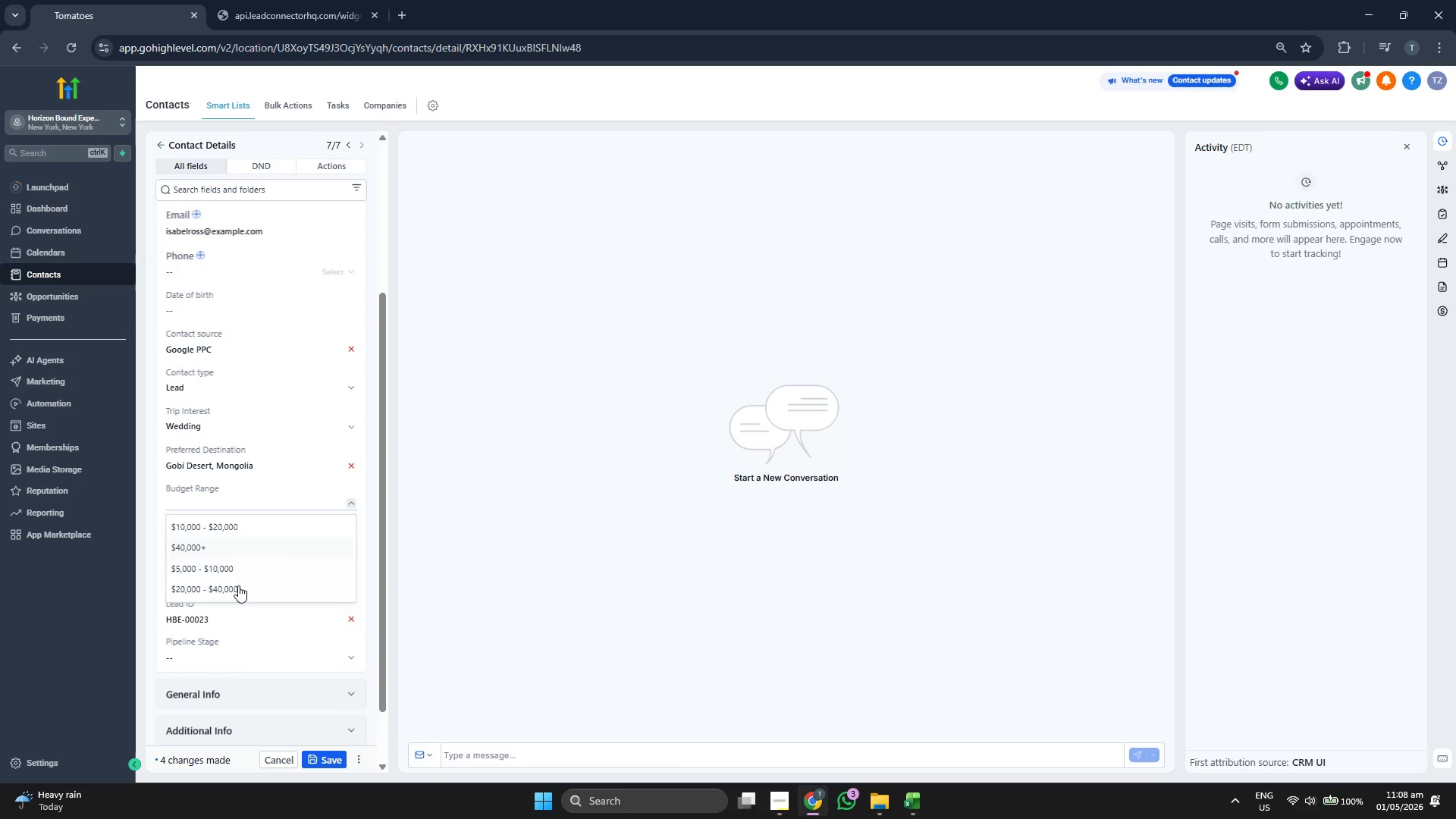 
left_click([238, 588])
 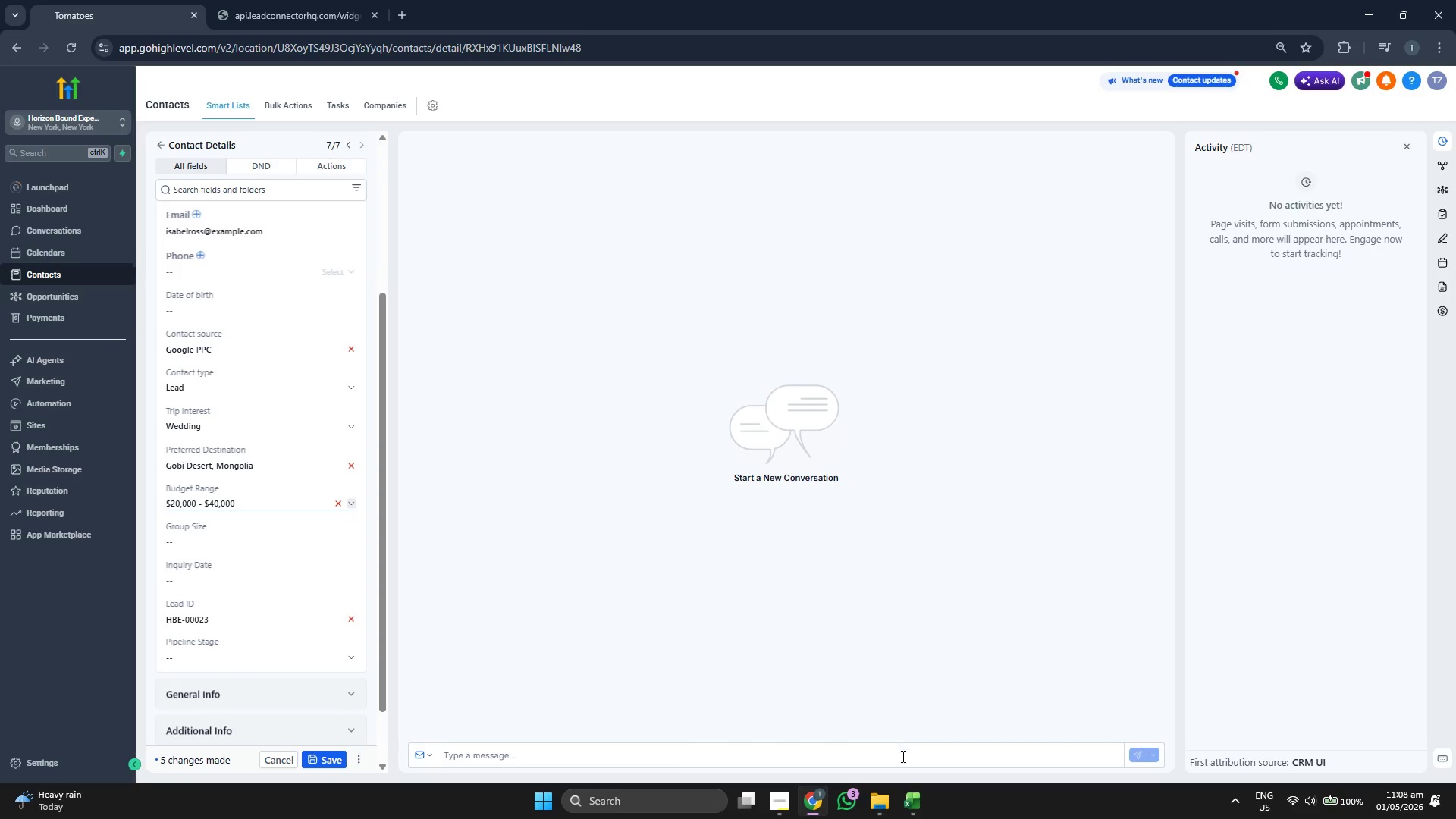 
left_click_drag(start_coordinate=[902, 789], to_coordinate=[902, 793])
 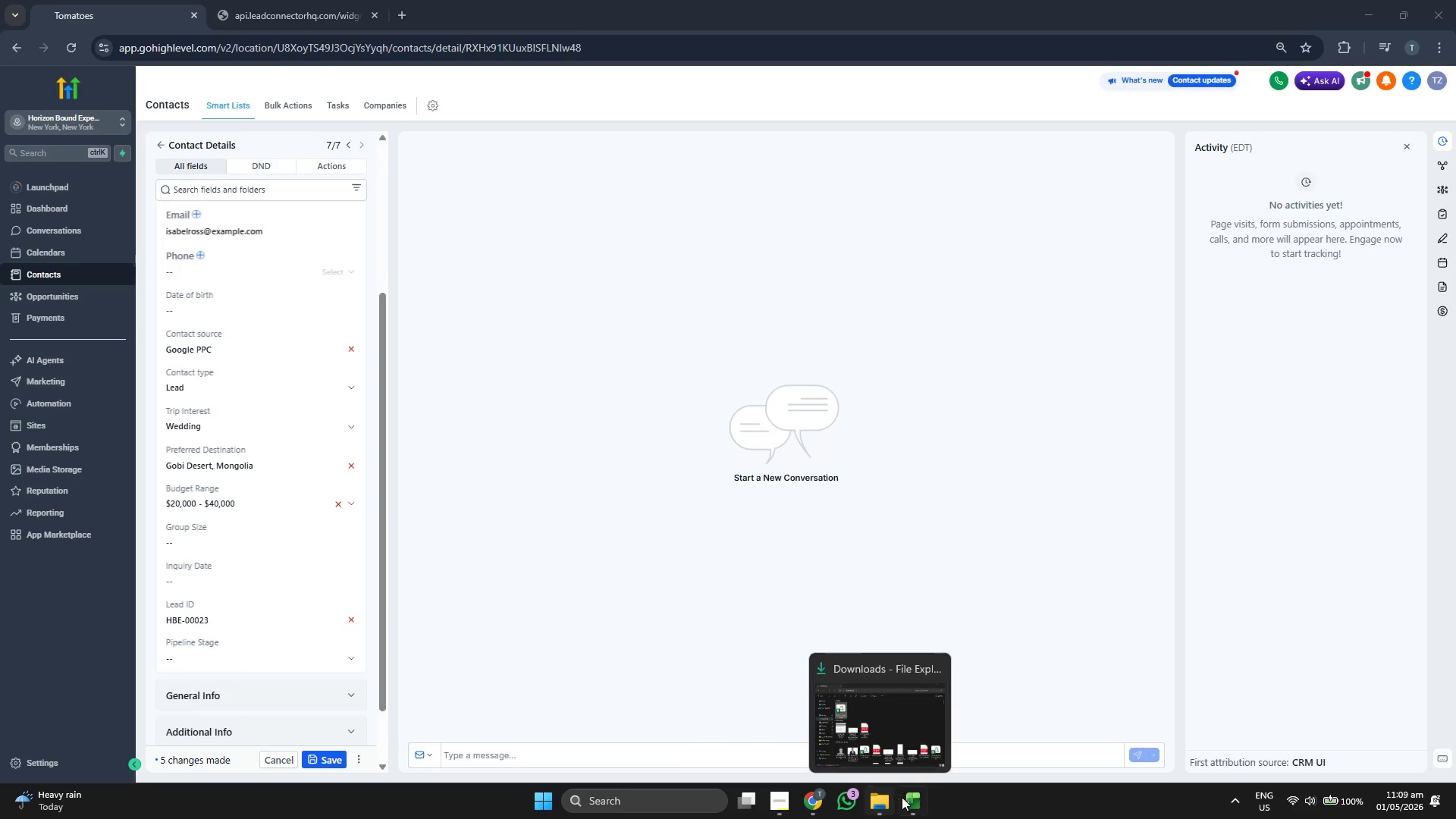 
left_click([903, 799])
 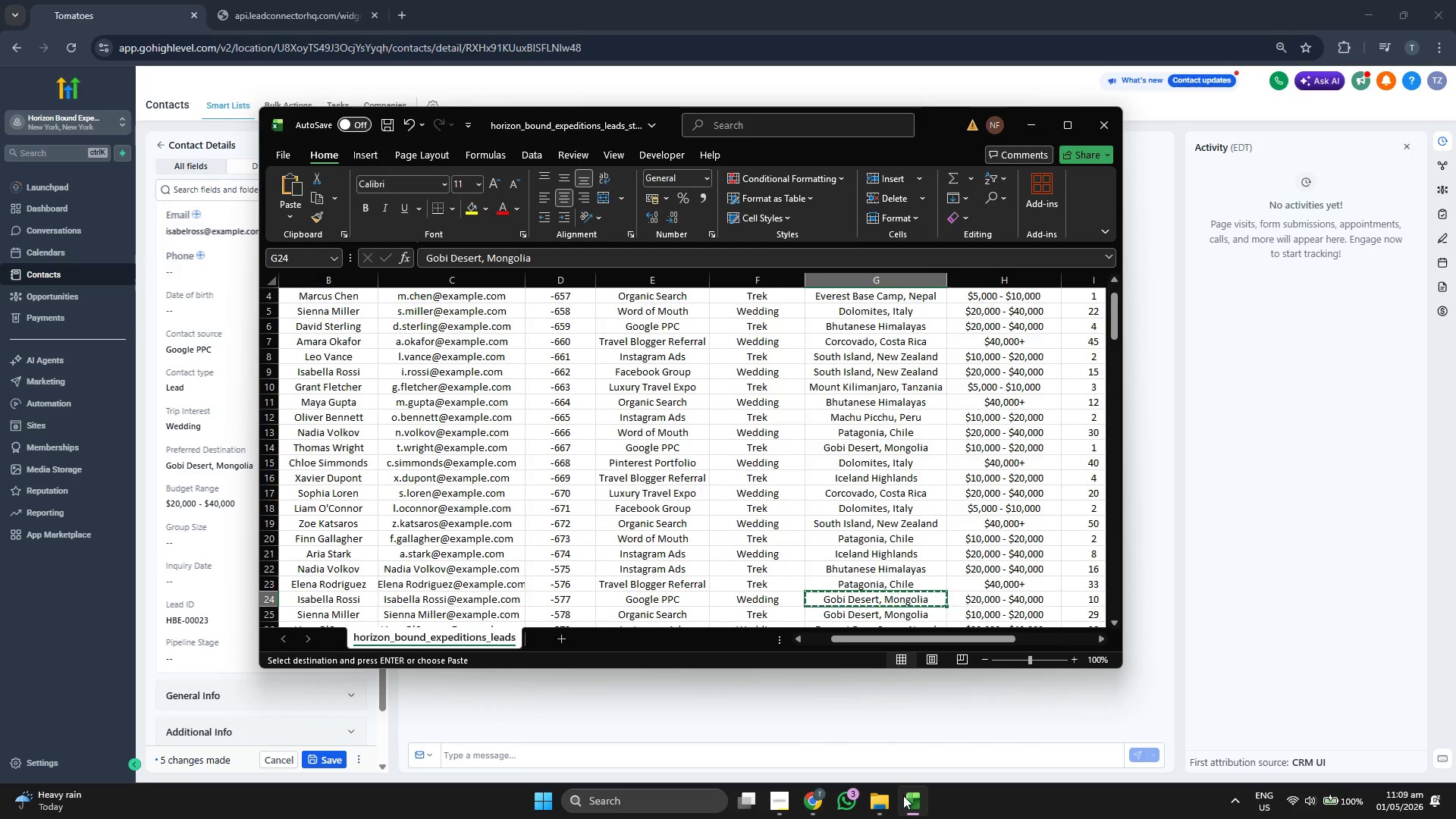 
key(ArrowRight)
 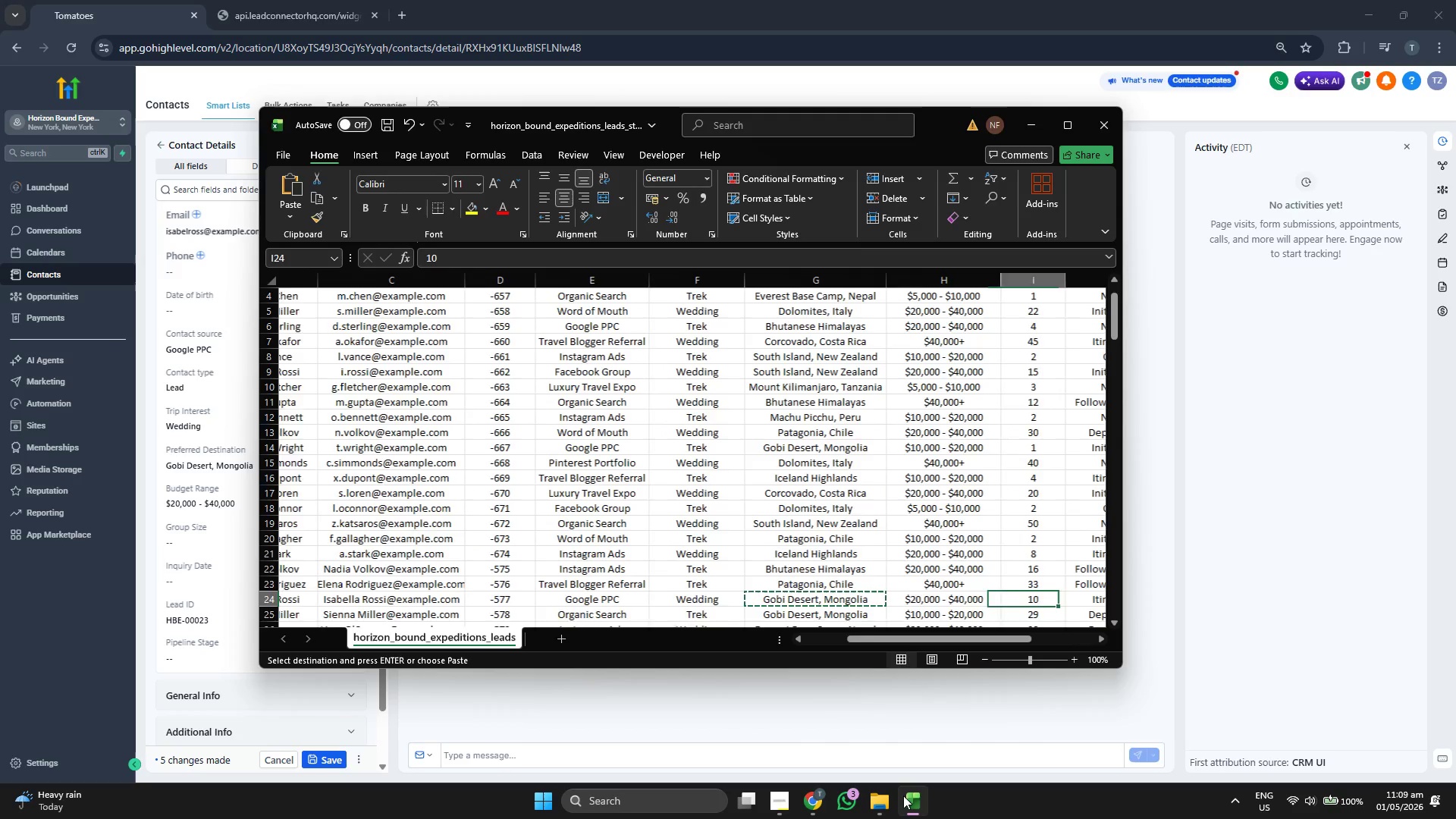 
key(ArrowRight)
 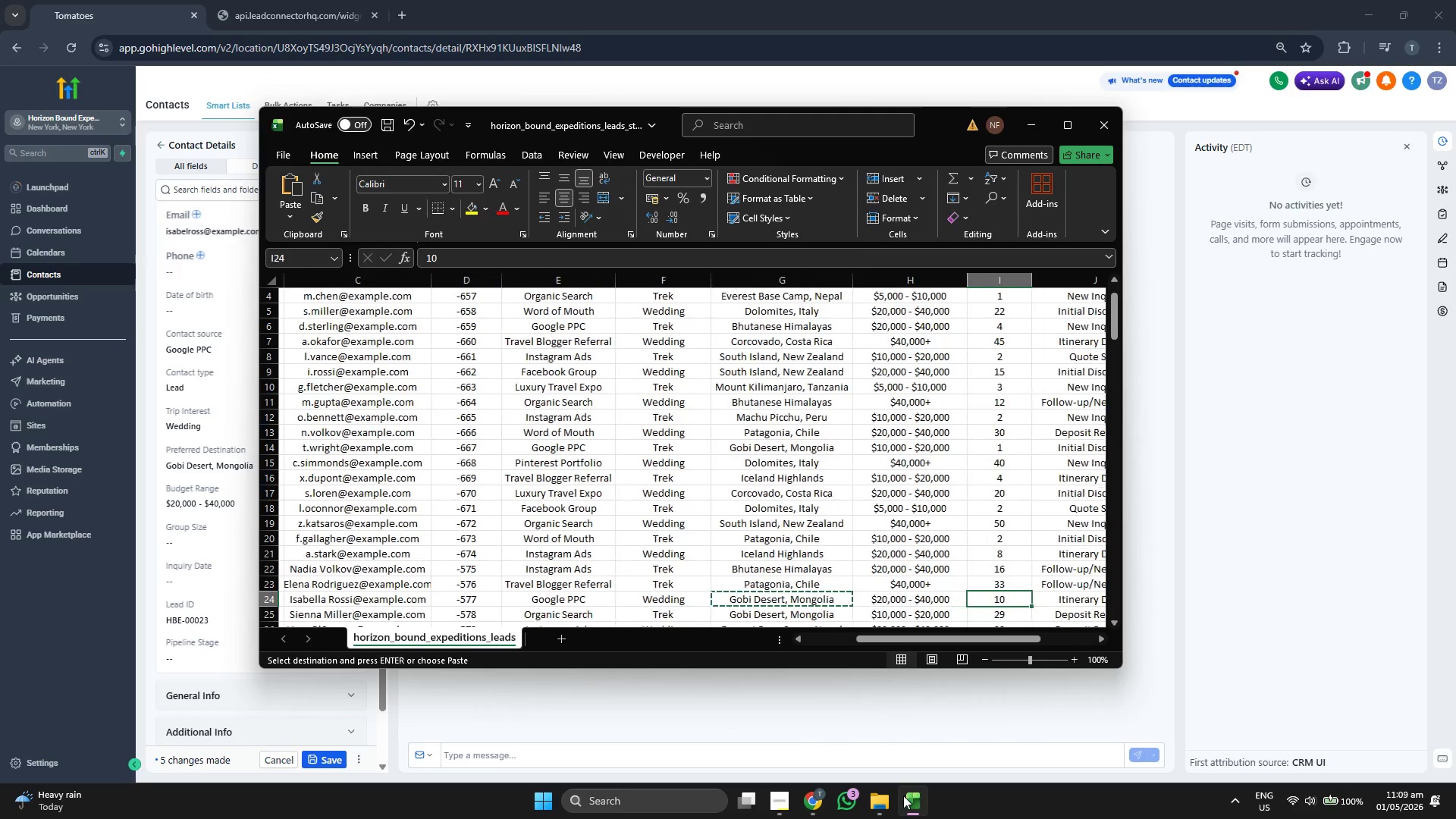 
key(ArrowRight)
 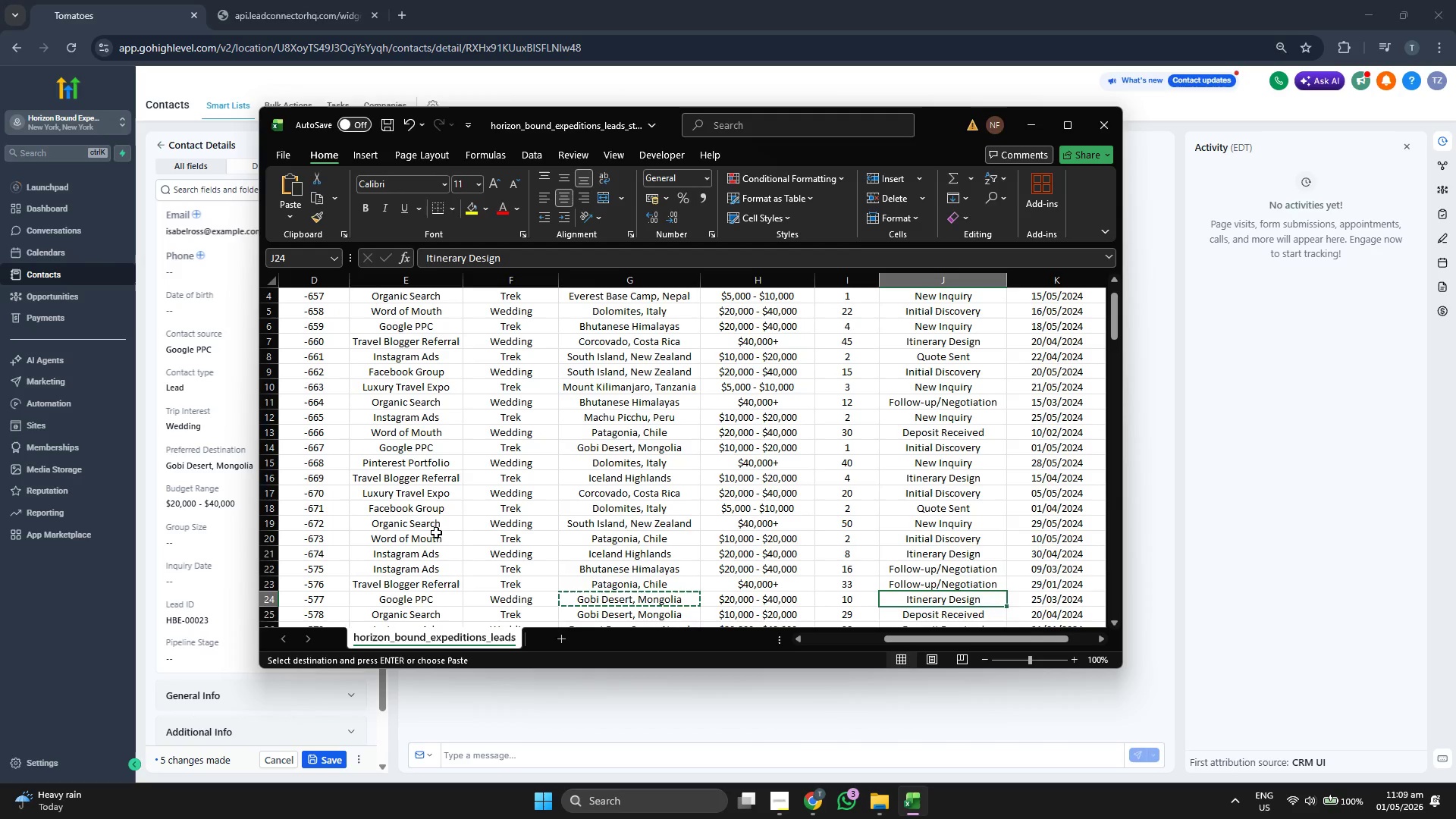 
left_click([246, 547])
 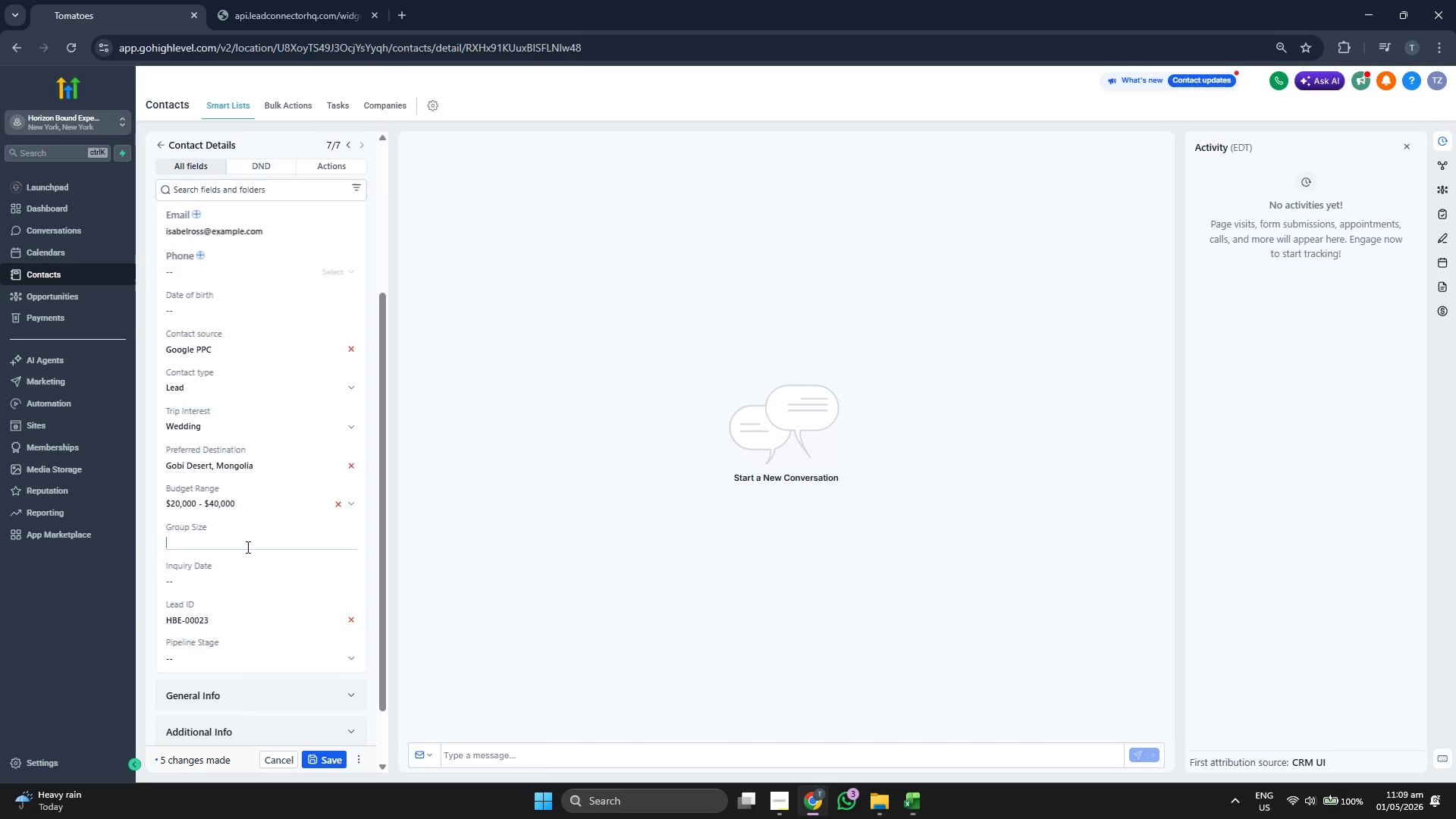 
type(10)
 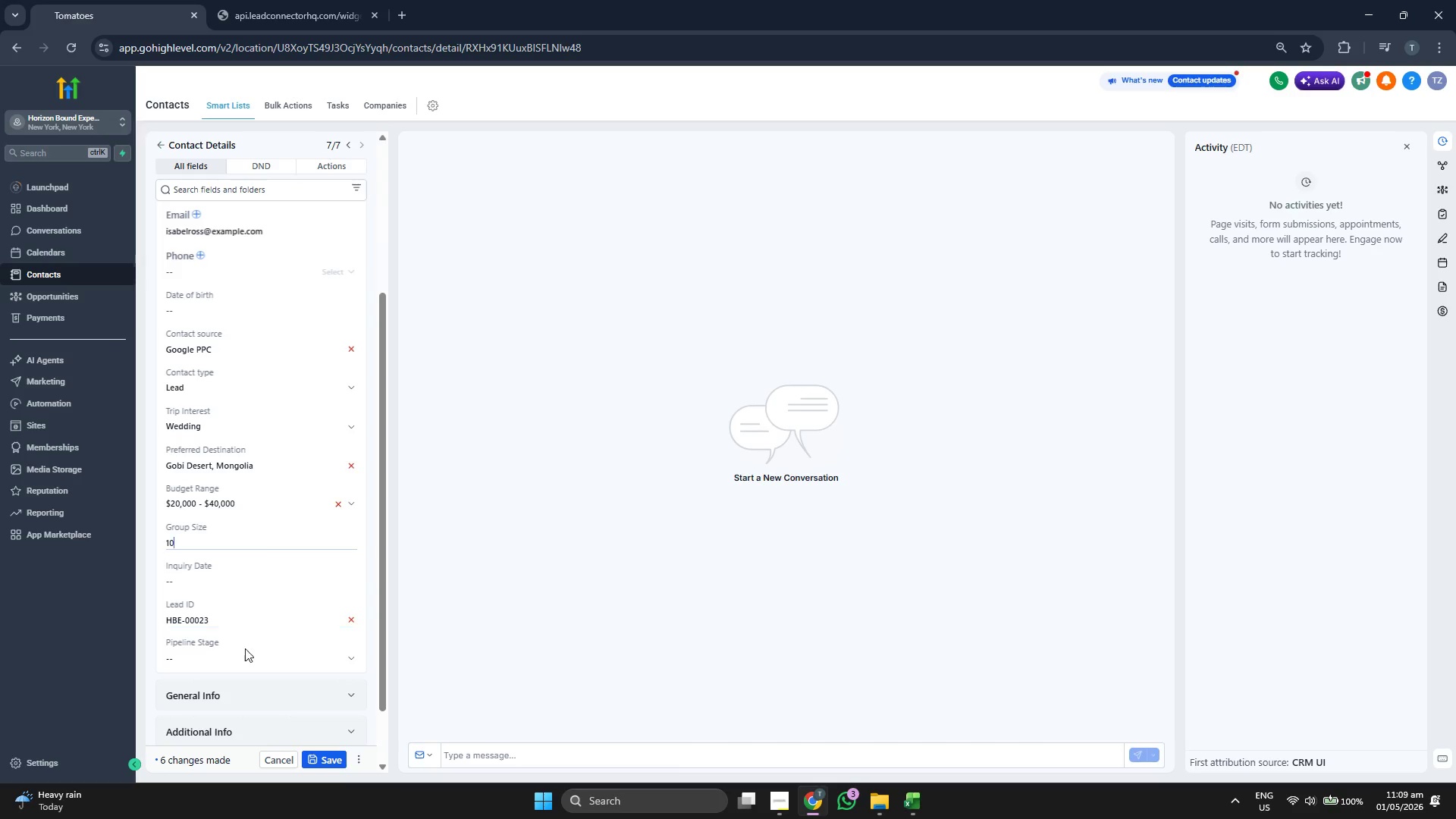 
left_click([250, 661])
 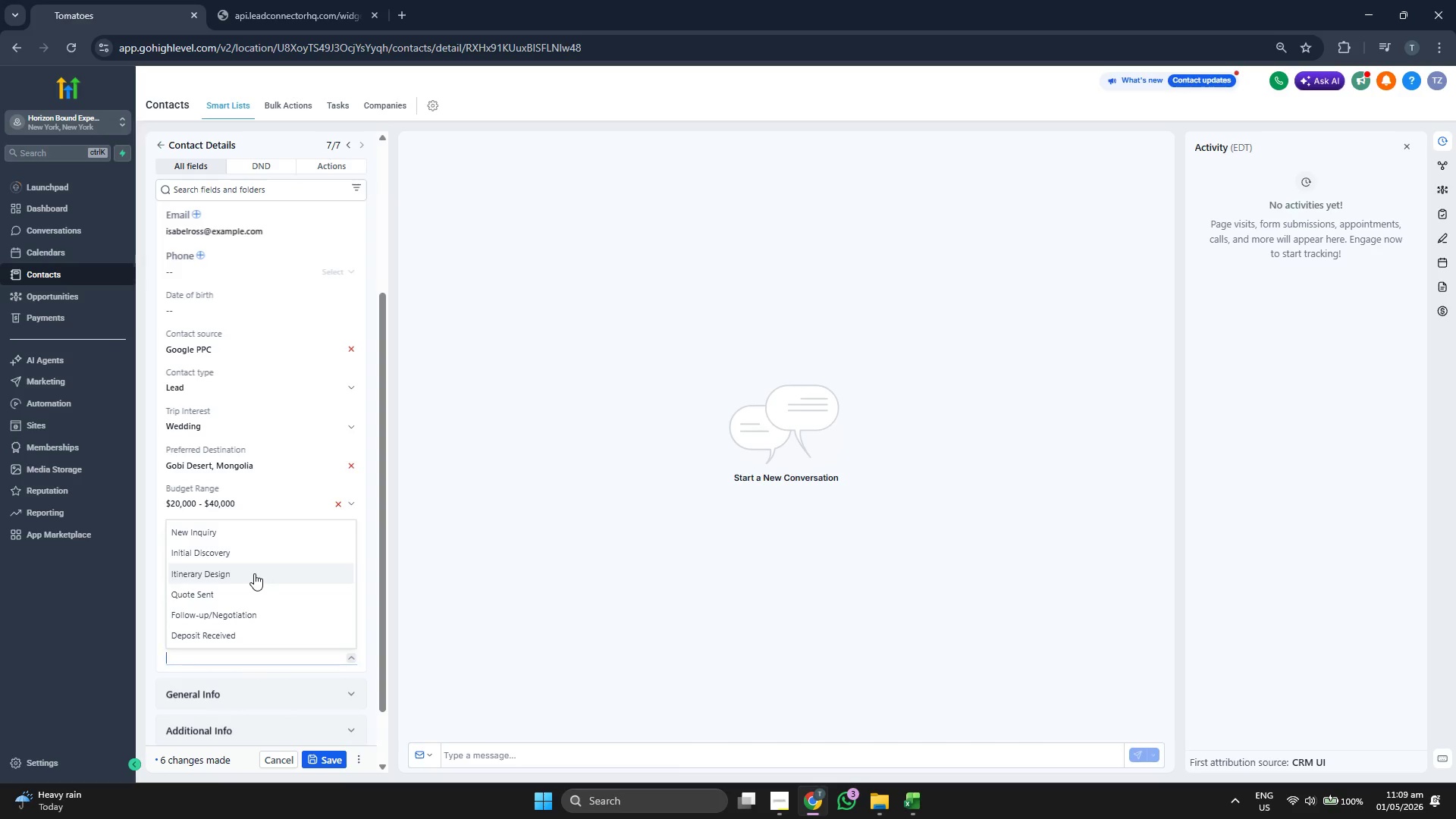 
left_click([254, 573])
 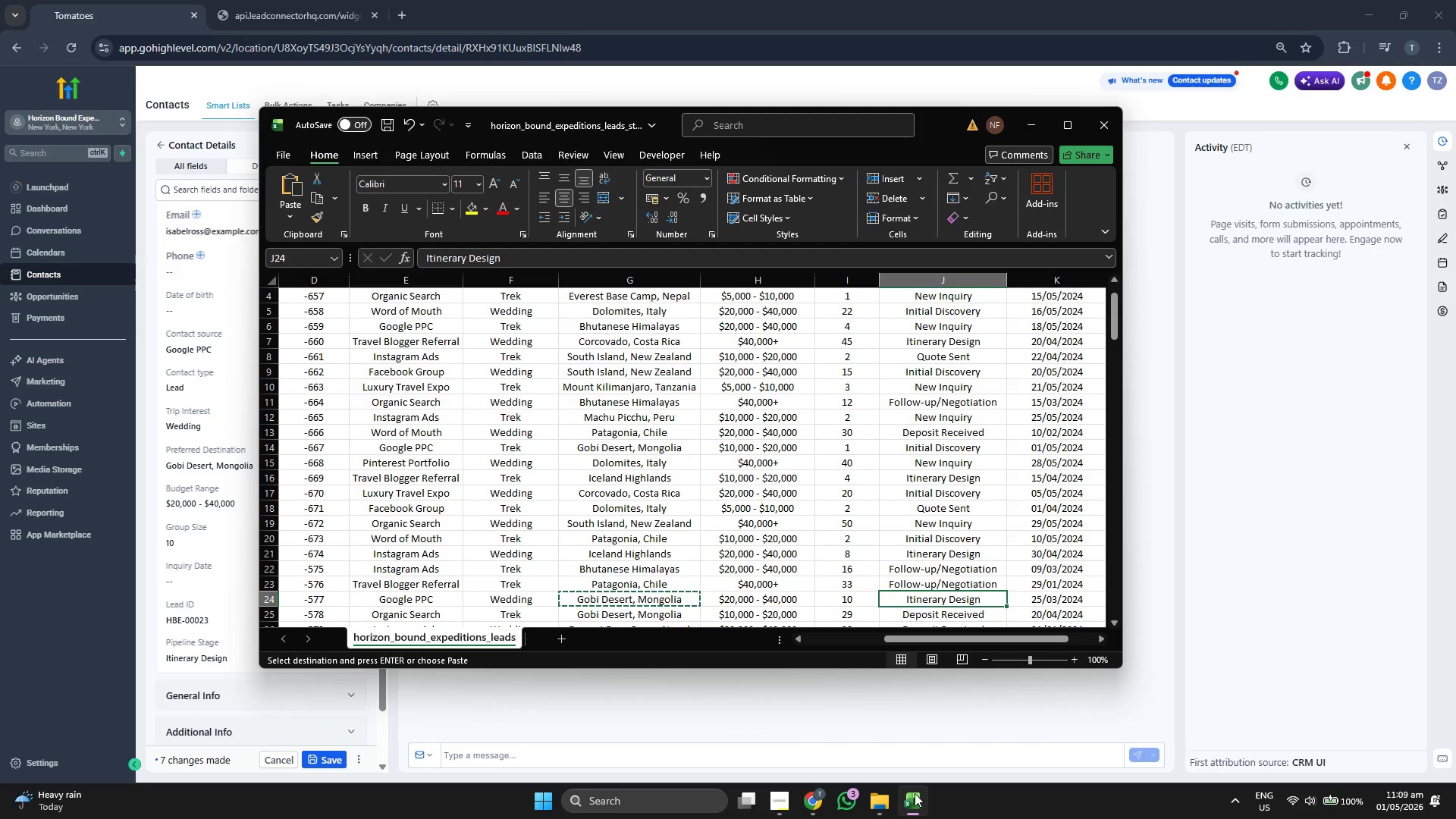 
left_click([915, 793])
 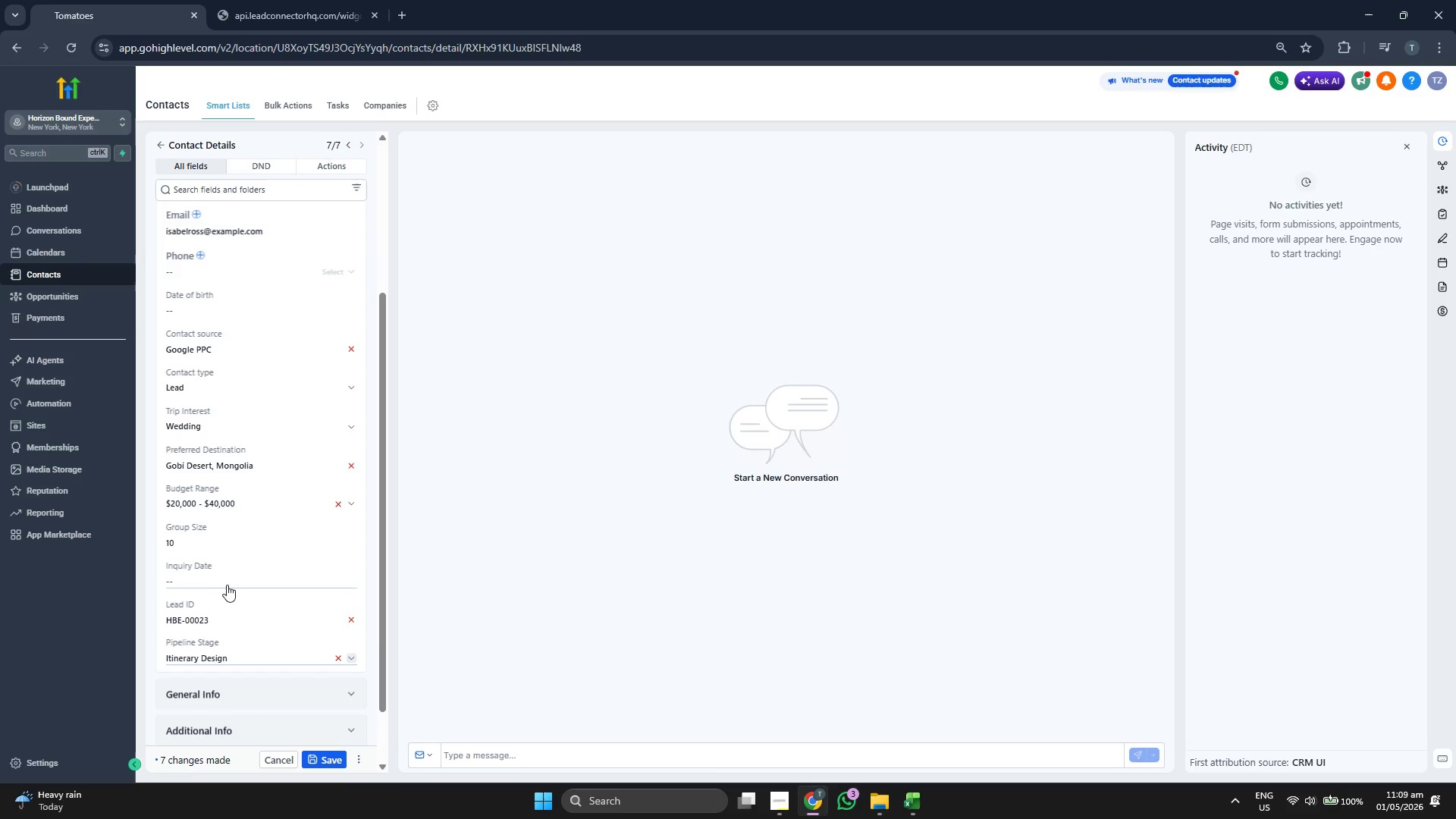 
left_click([232, 577])
 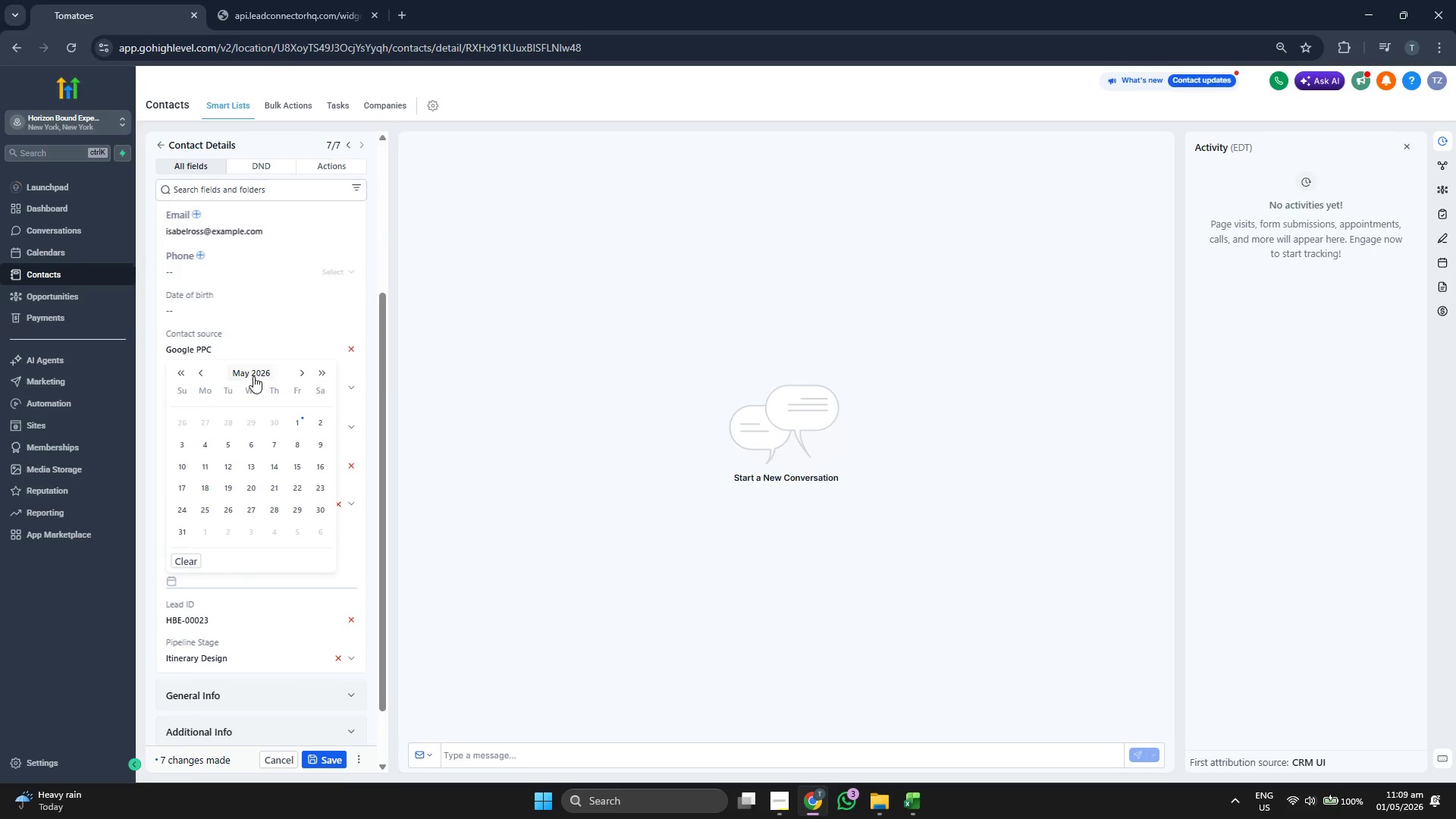 
scroll: coordinate [293, 447], scroll_direction: up, amount: 1.0
 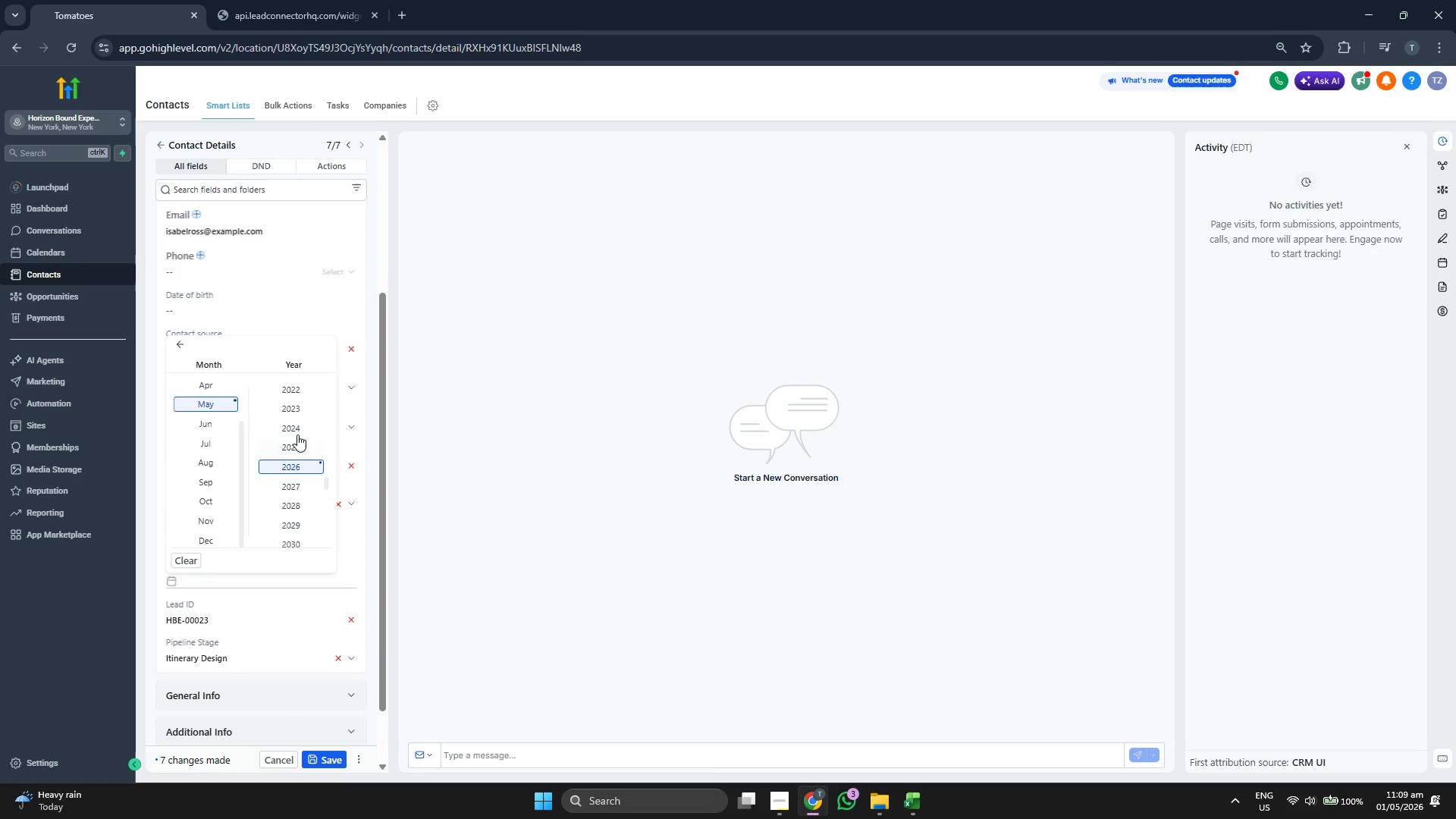 
left_click([297, 432])
 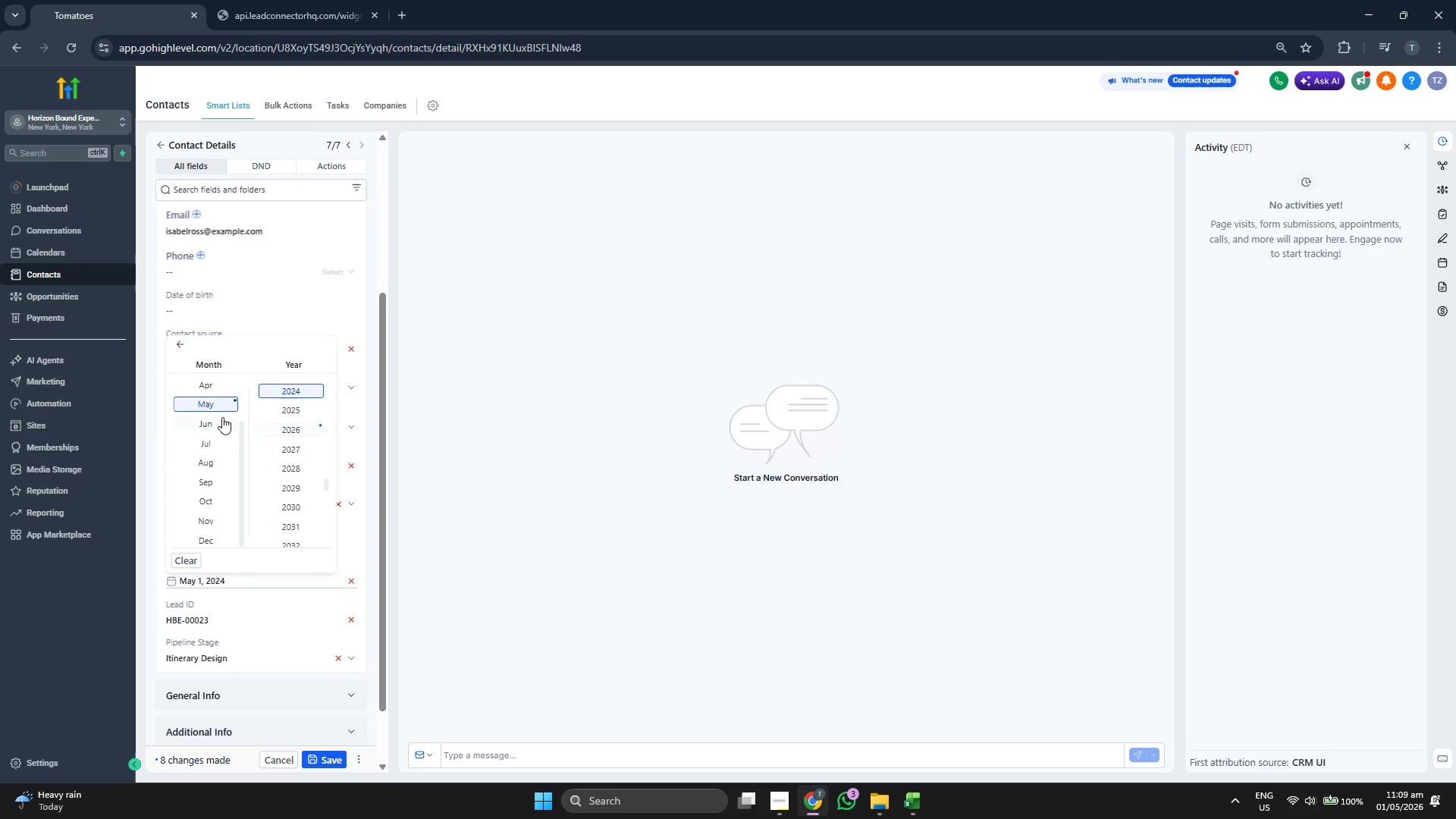 
scroll: coordinate [222, 417], scroll_direction: up, amount: 2.0
 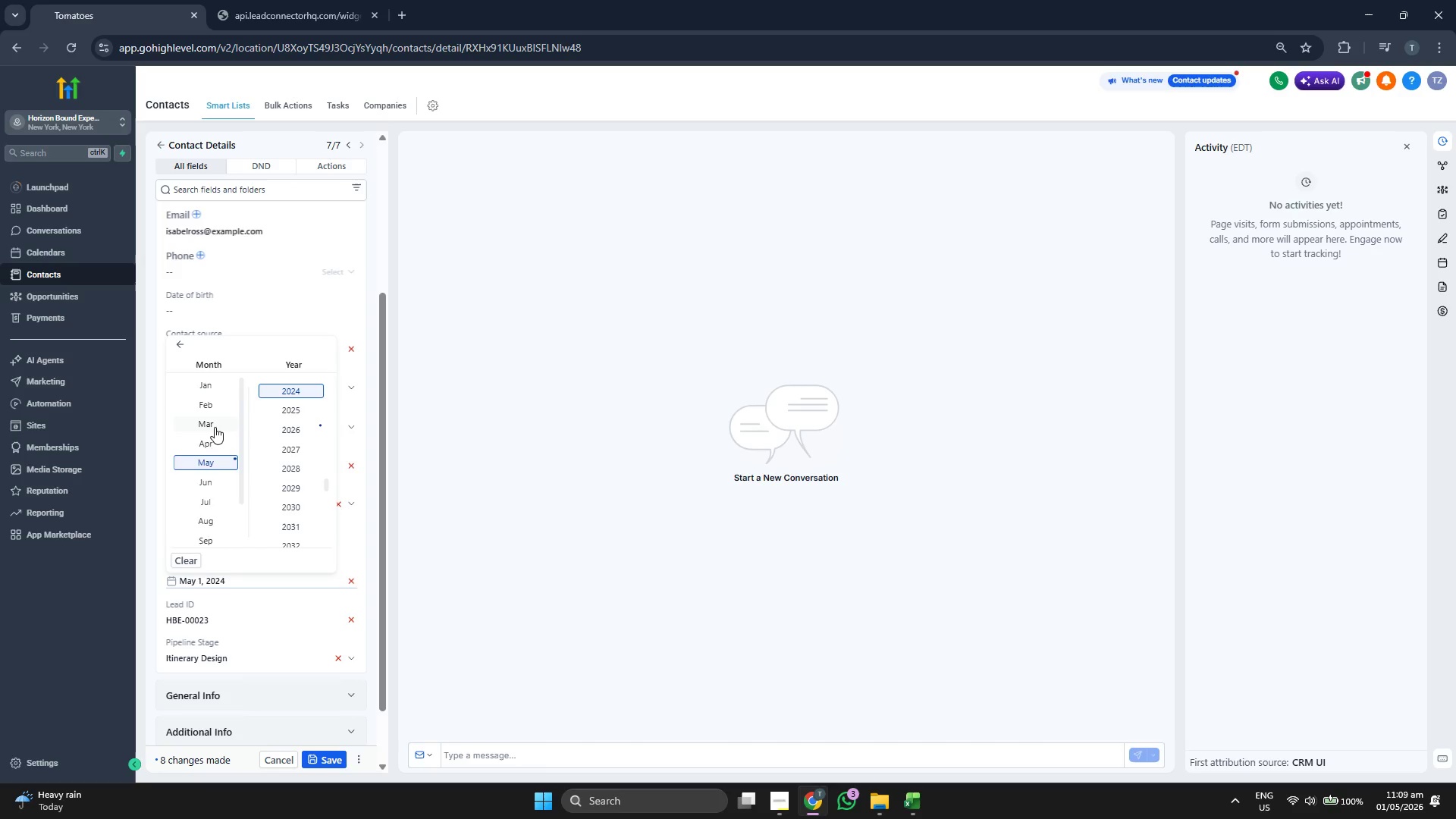 
left_click([213, 426])
 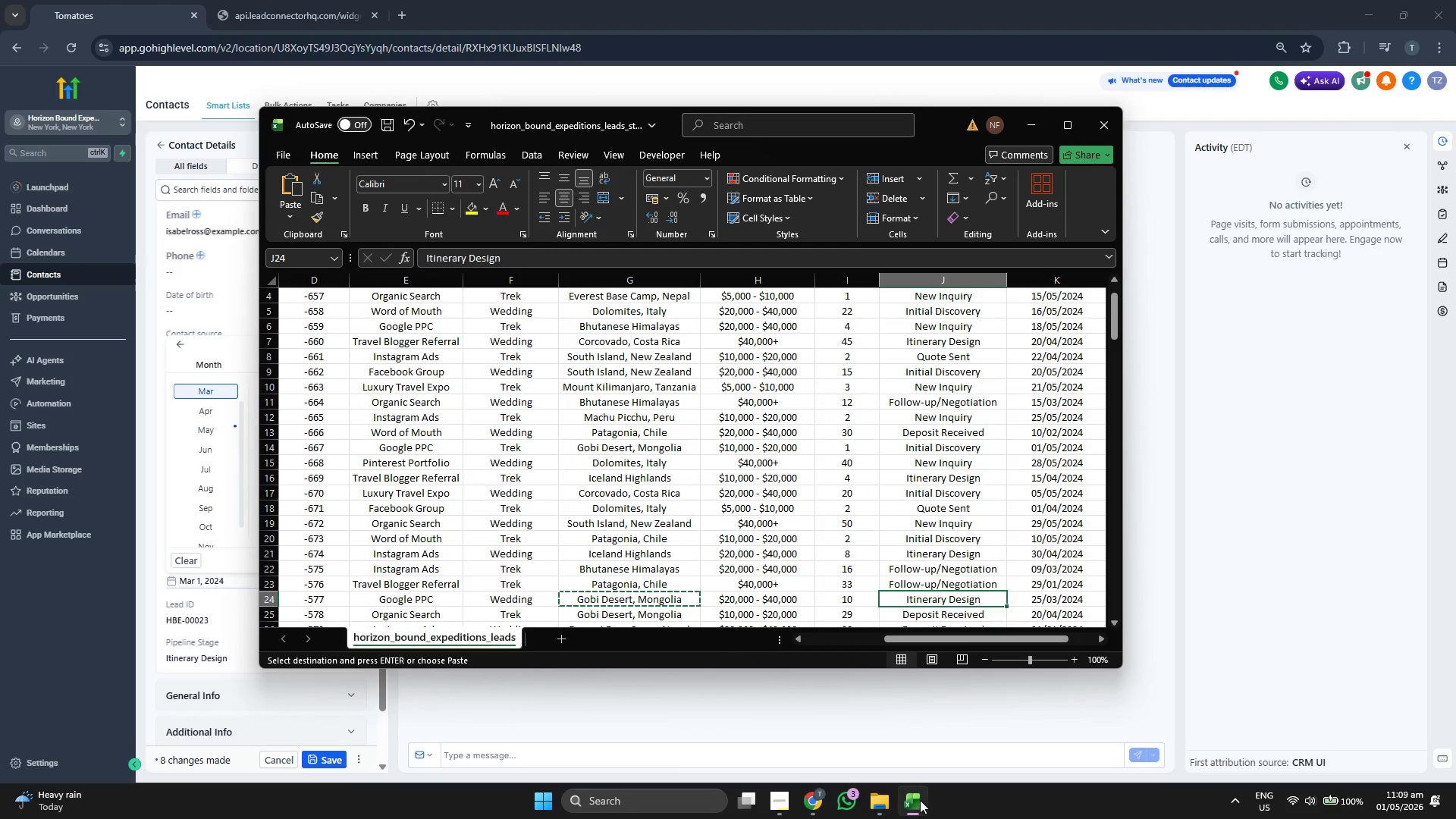 
left_click([920, 800])
 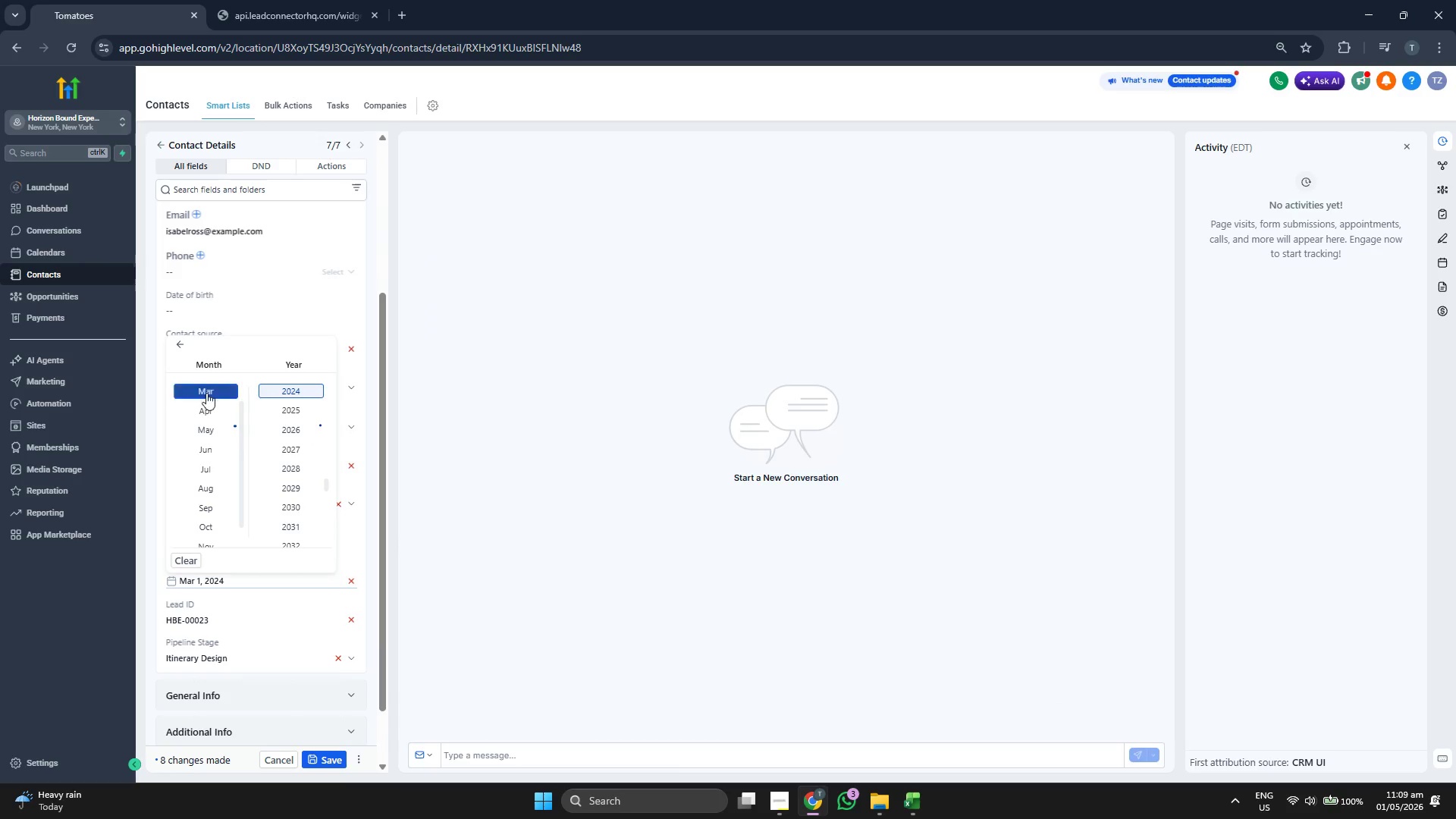 
scroll: coordinate [207, 431], scroll_direction: up, amount: 1.0
 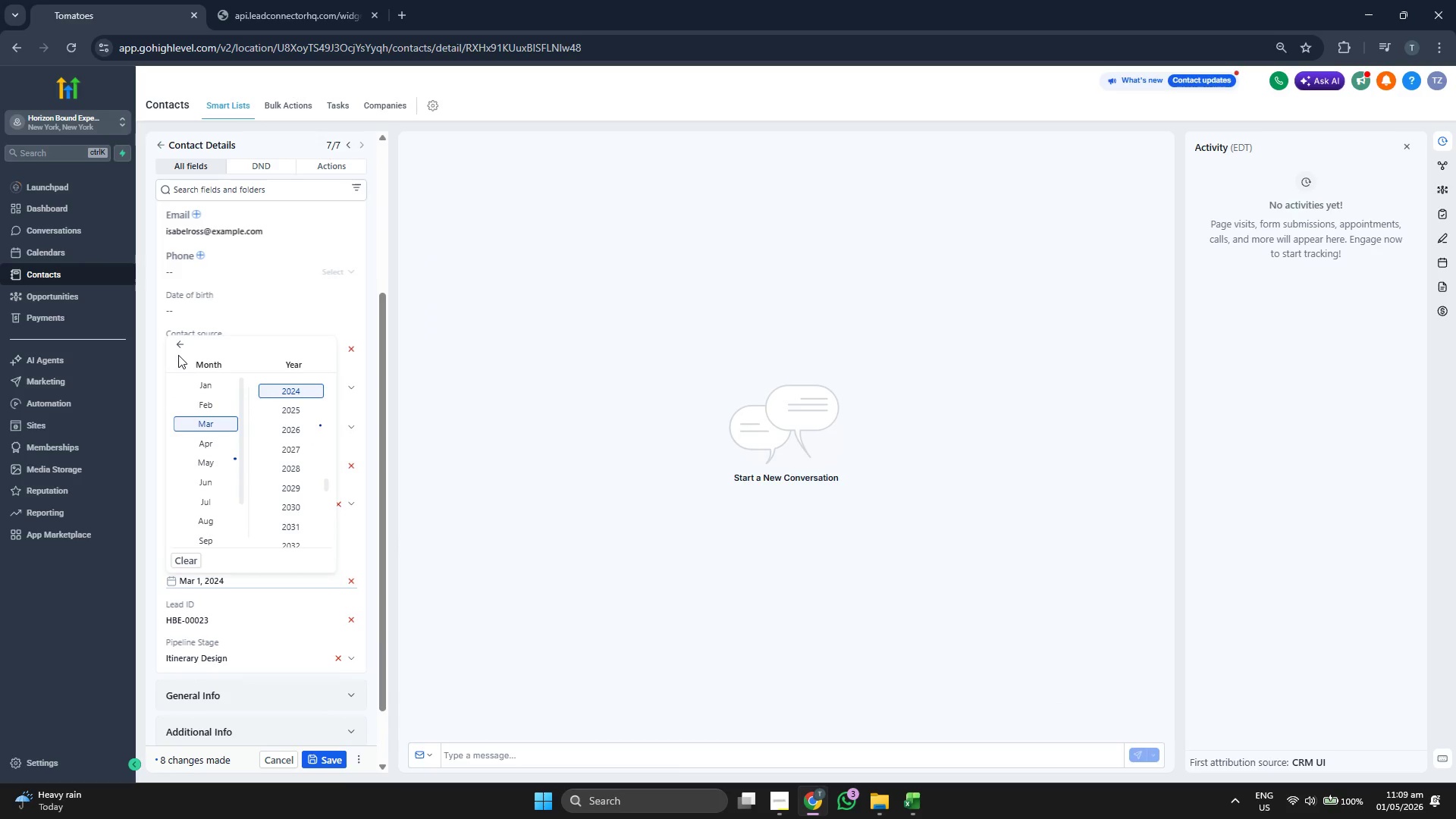 
left_click([174, 347])
 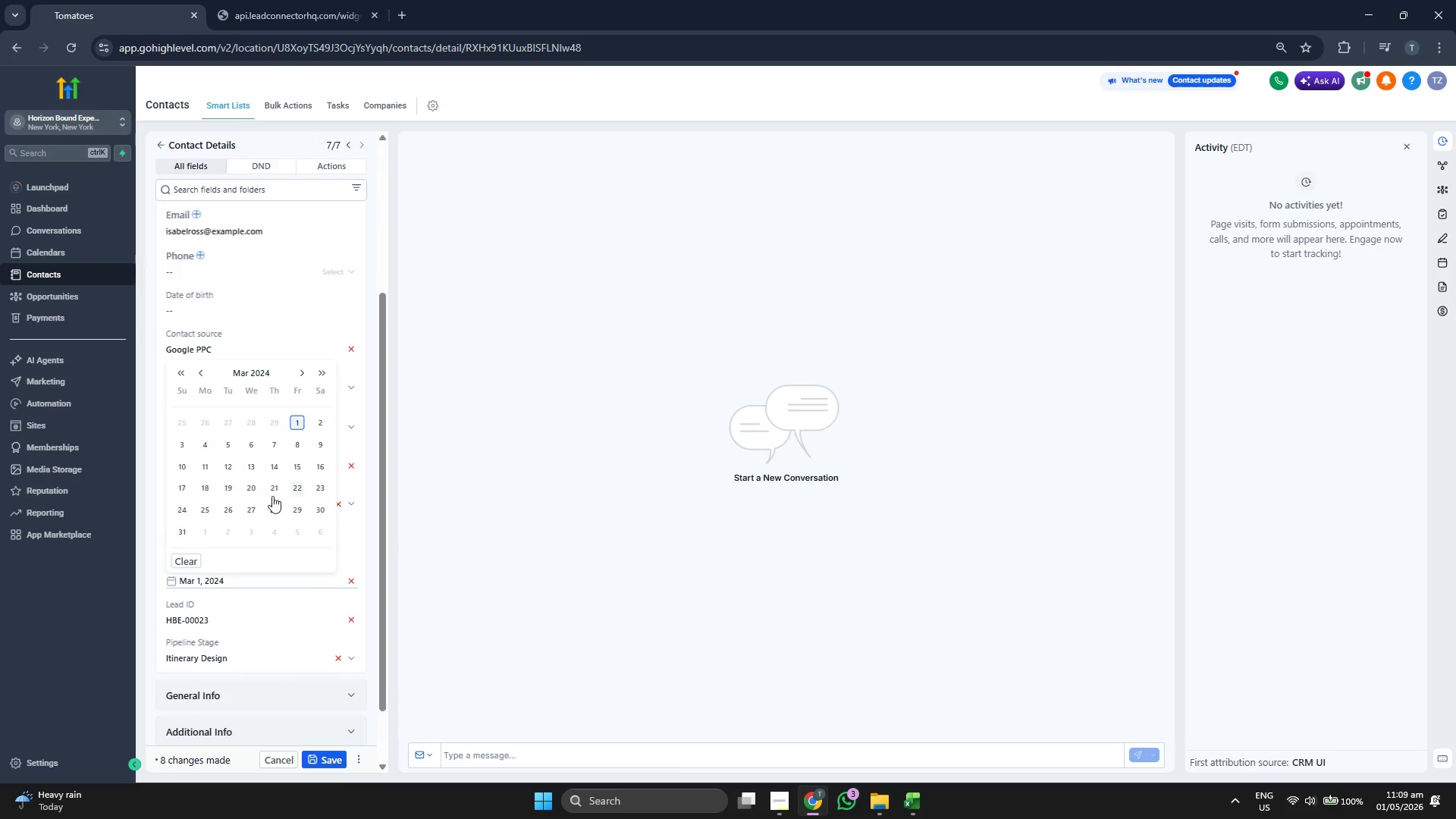 
left_click([212, 507])
 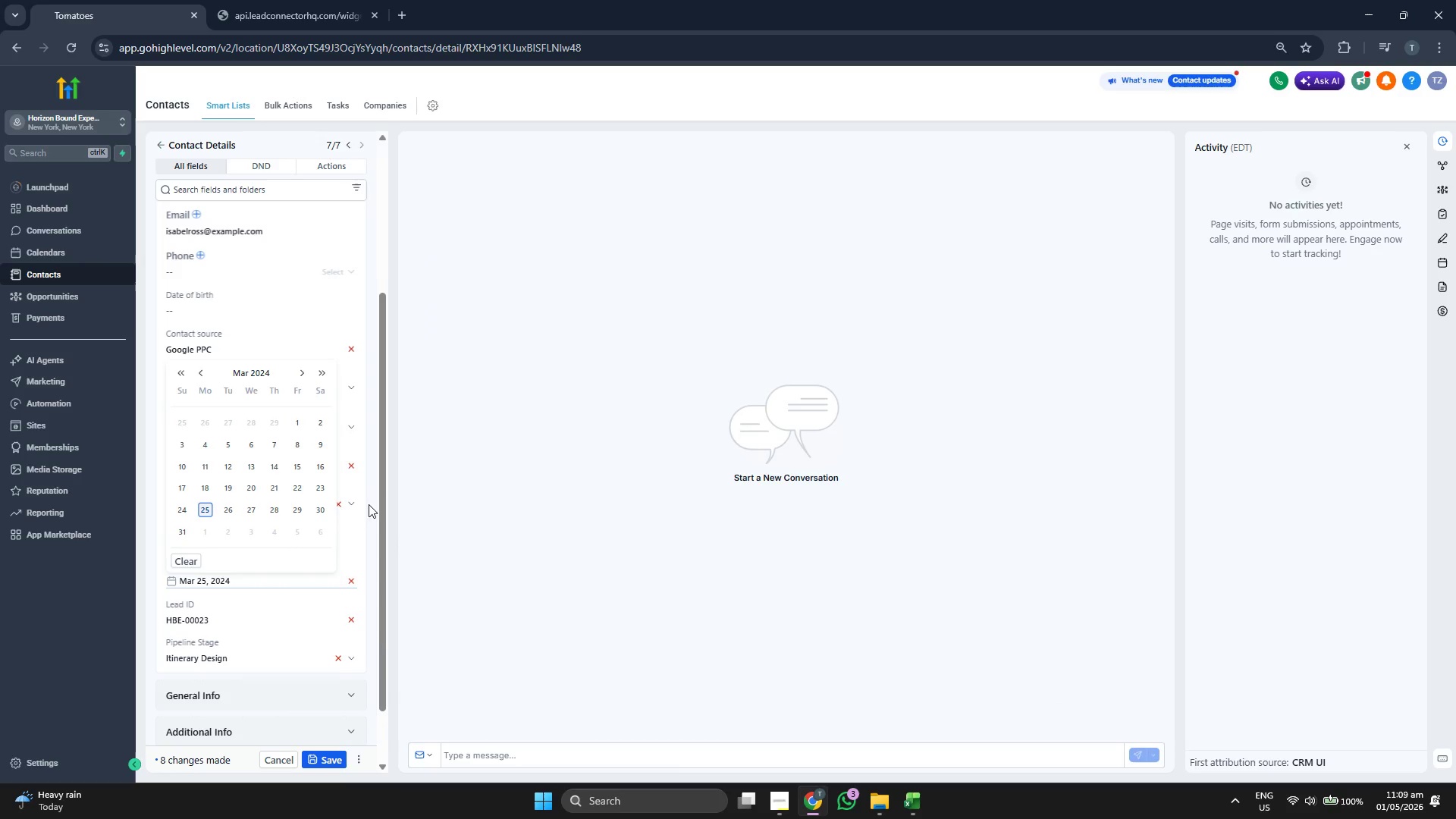 
left_click([374, 504])
 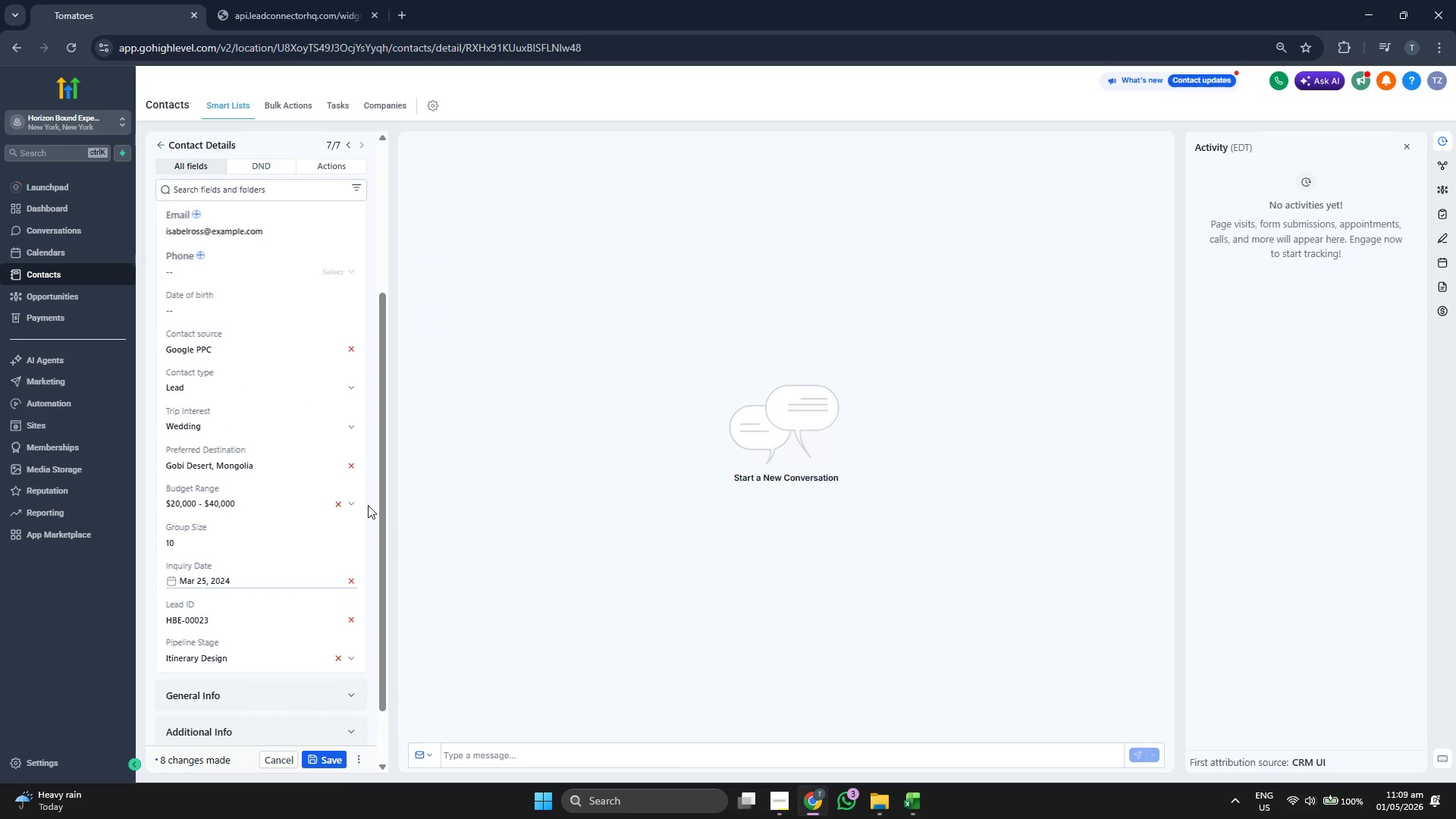 
scroll: coordinate [368, 505], scroll_direction: up, amount: 2.0
 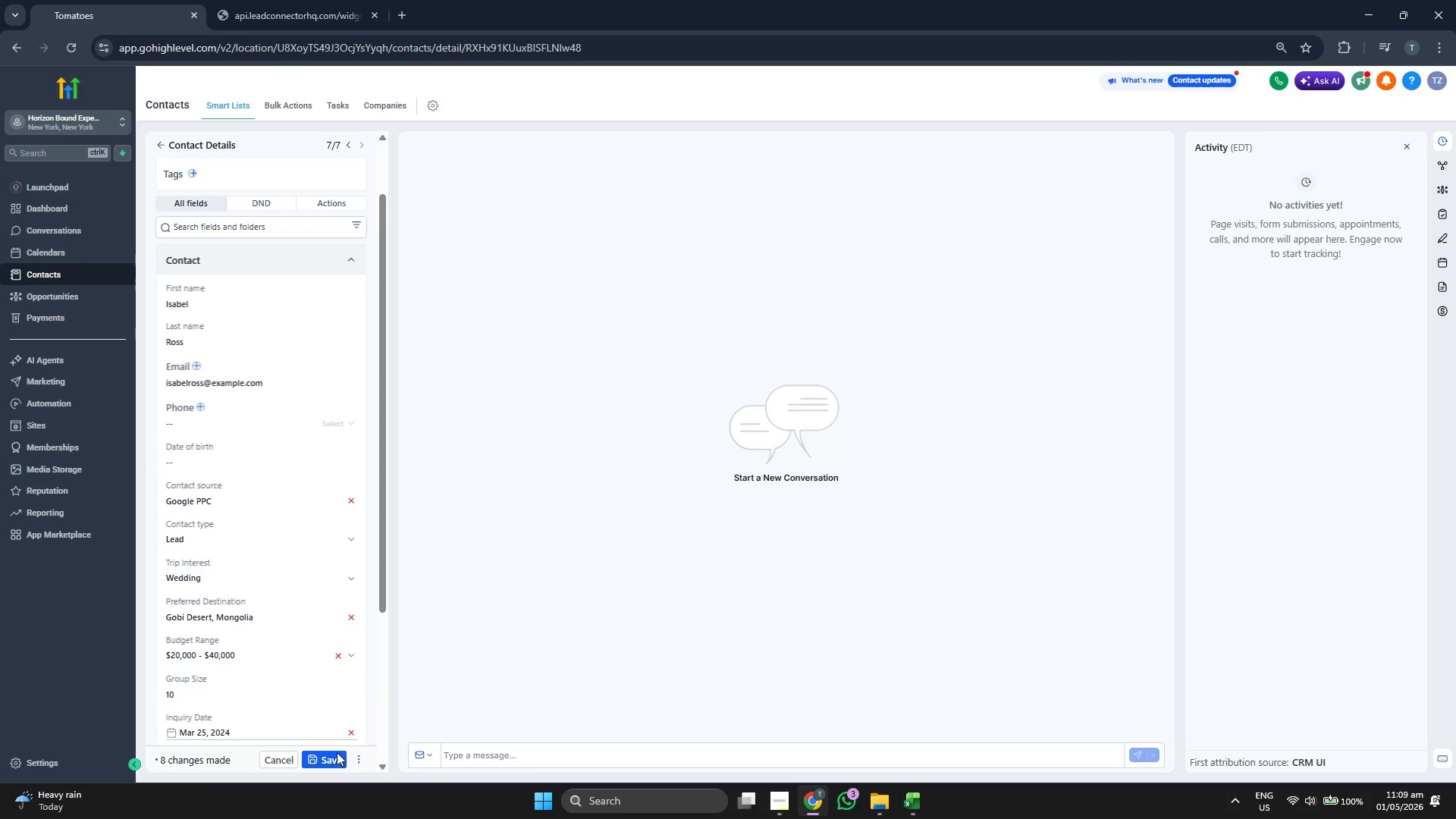 
left_click([325, 762])
 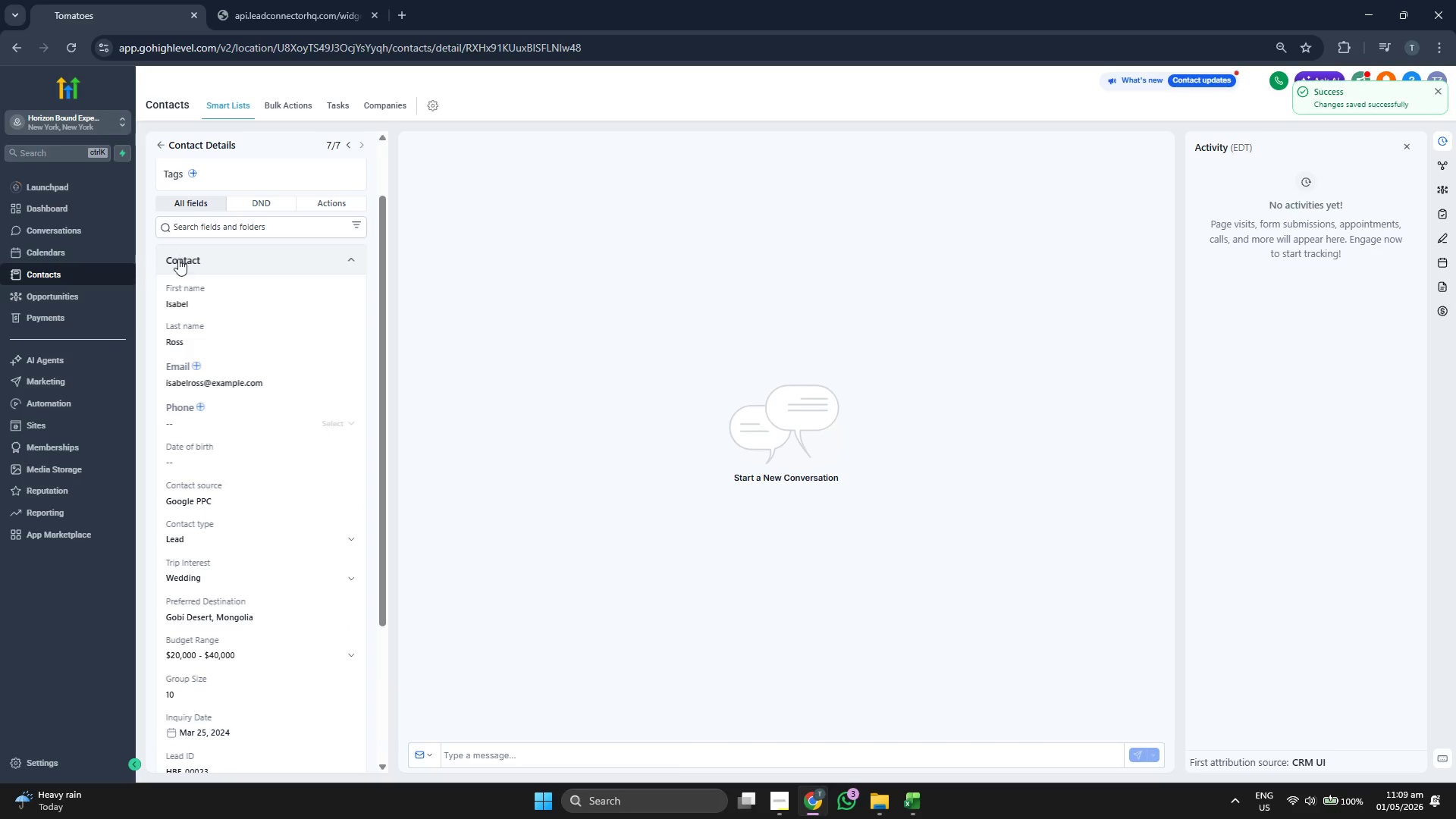 
left_click([160, 149])
 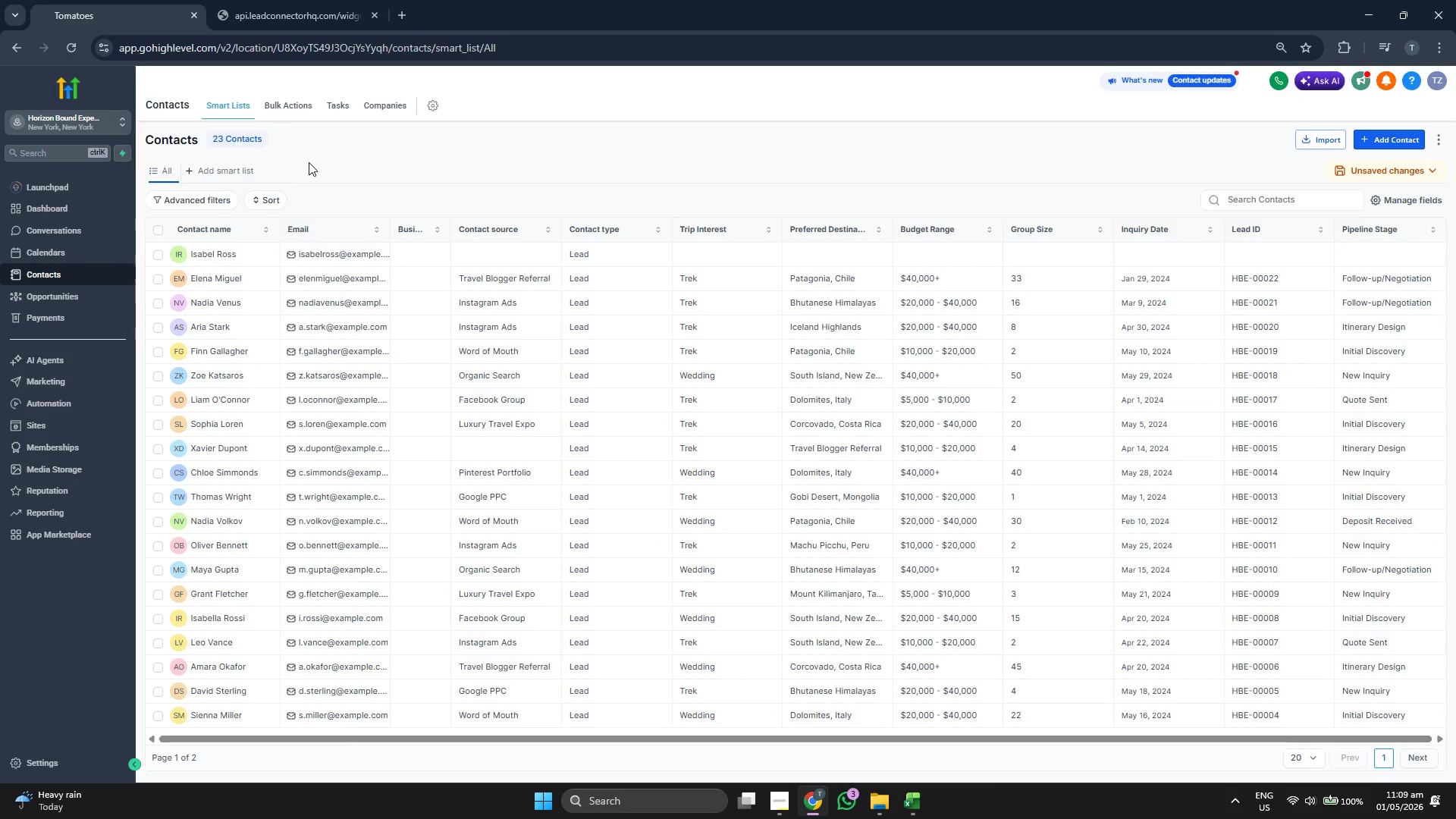 
wait(6.58)
 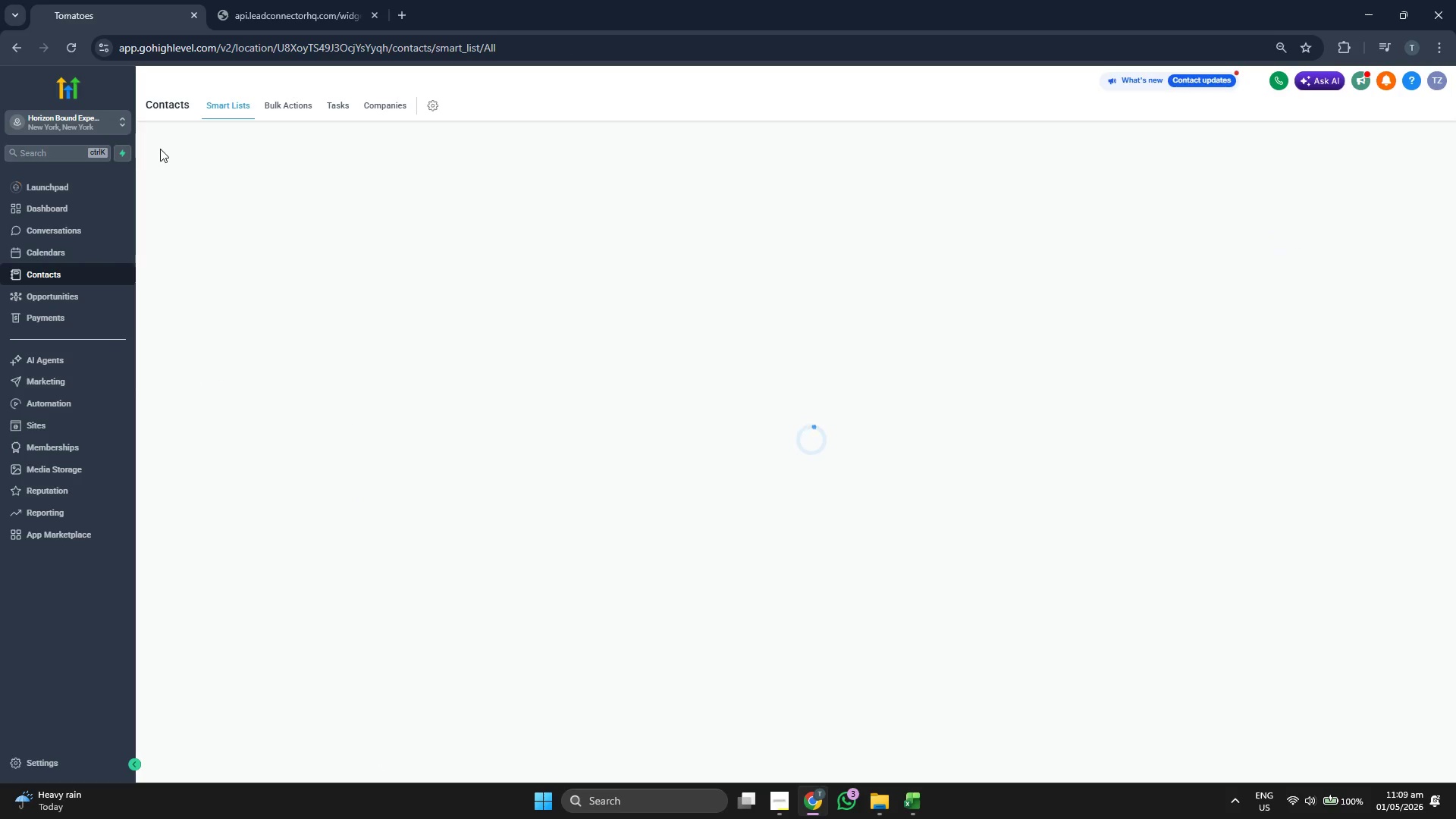 
scroll: coordinate [638, 511], scroll_direction: down, amount: 2.0
 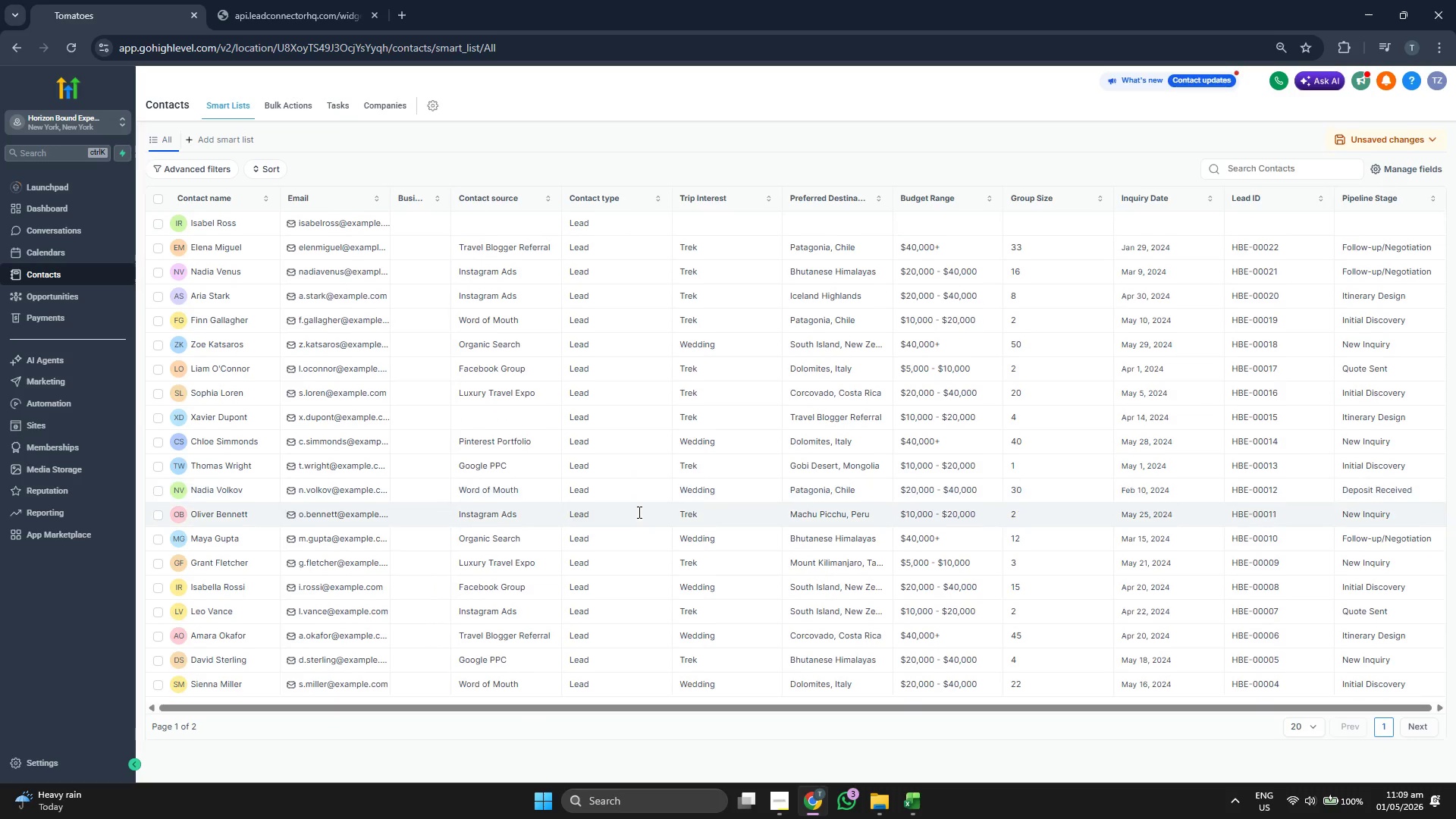 
scroll: coordinate [638, 512], scroll_direction: up, amount: 1.0
 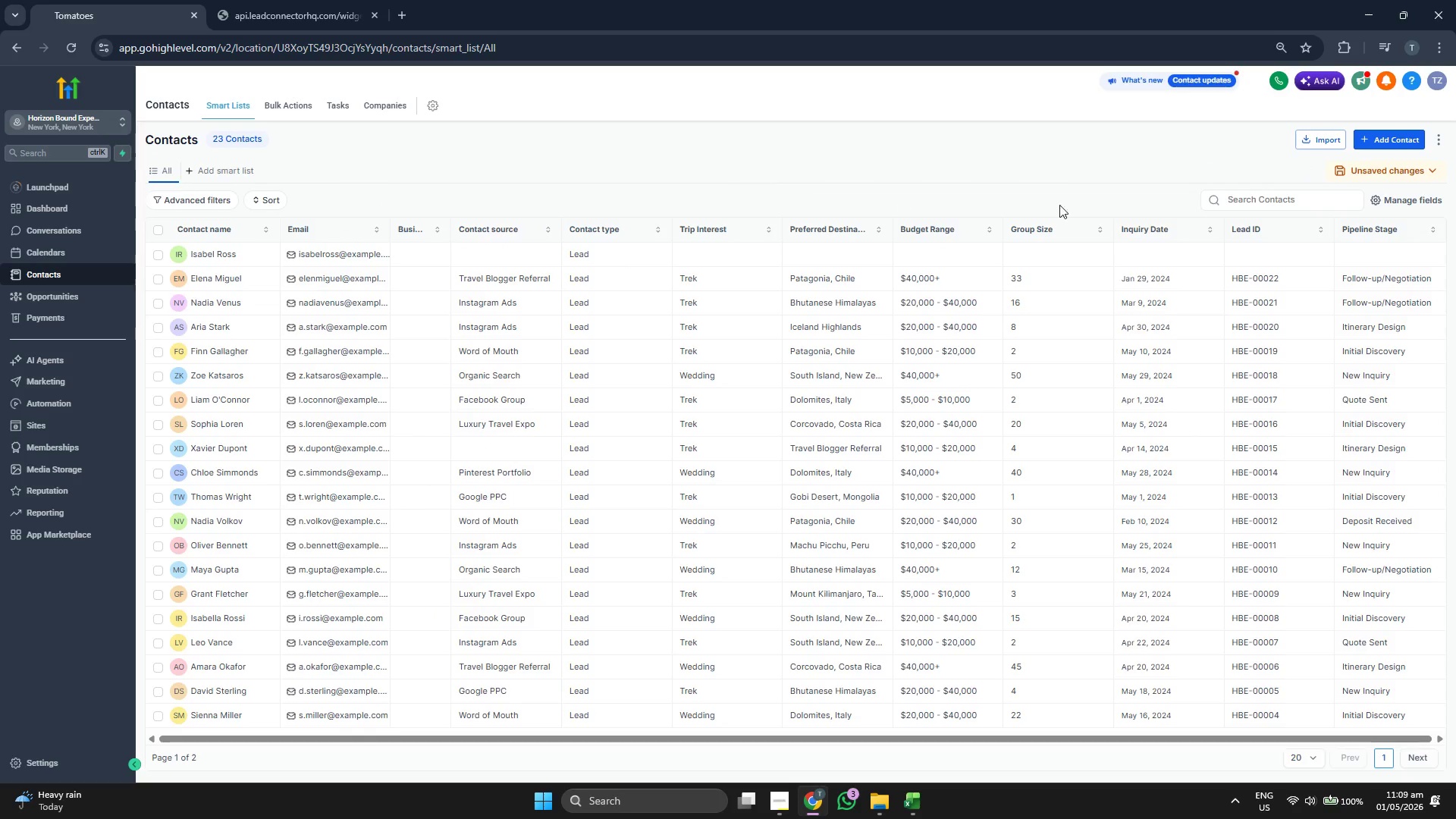 
left_click([1399, 132])
 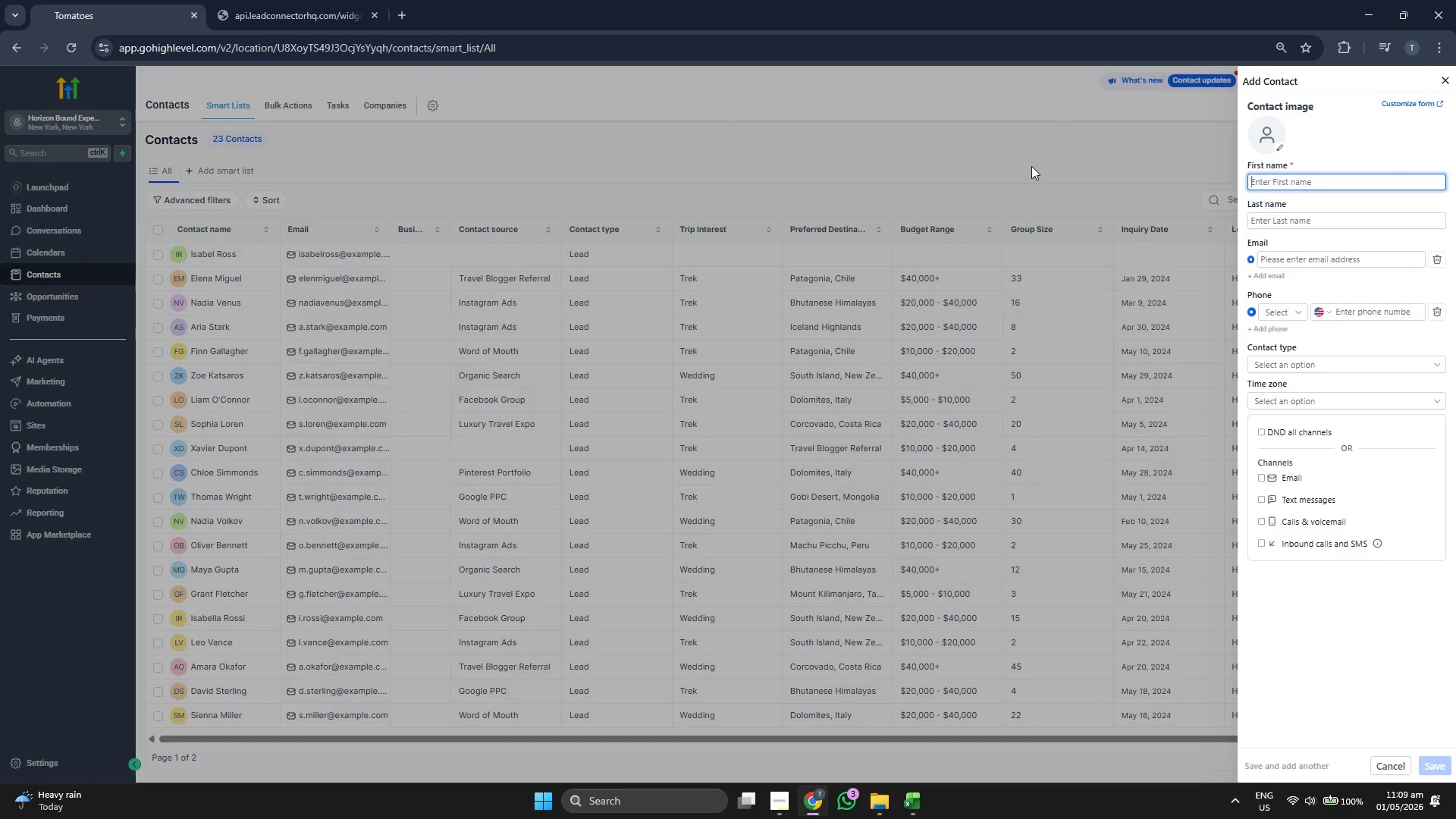 
wait(5.05)
 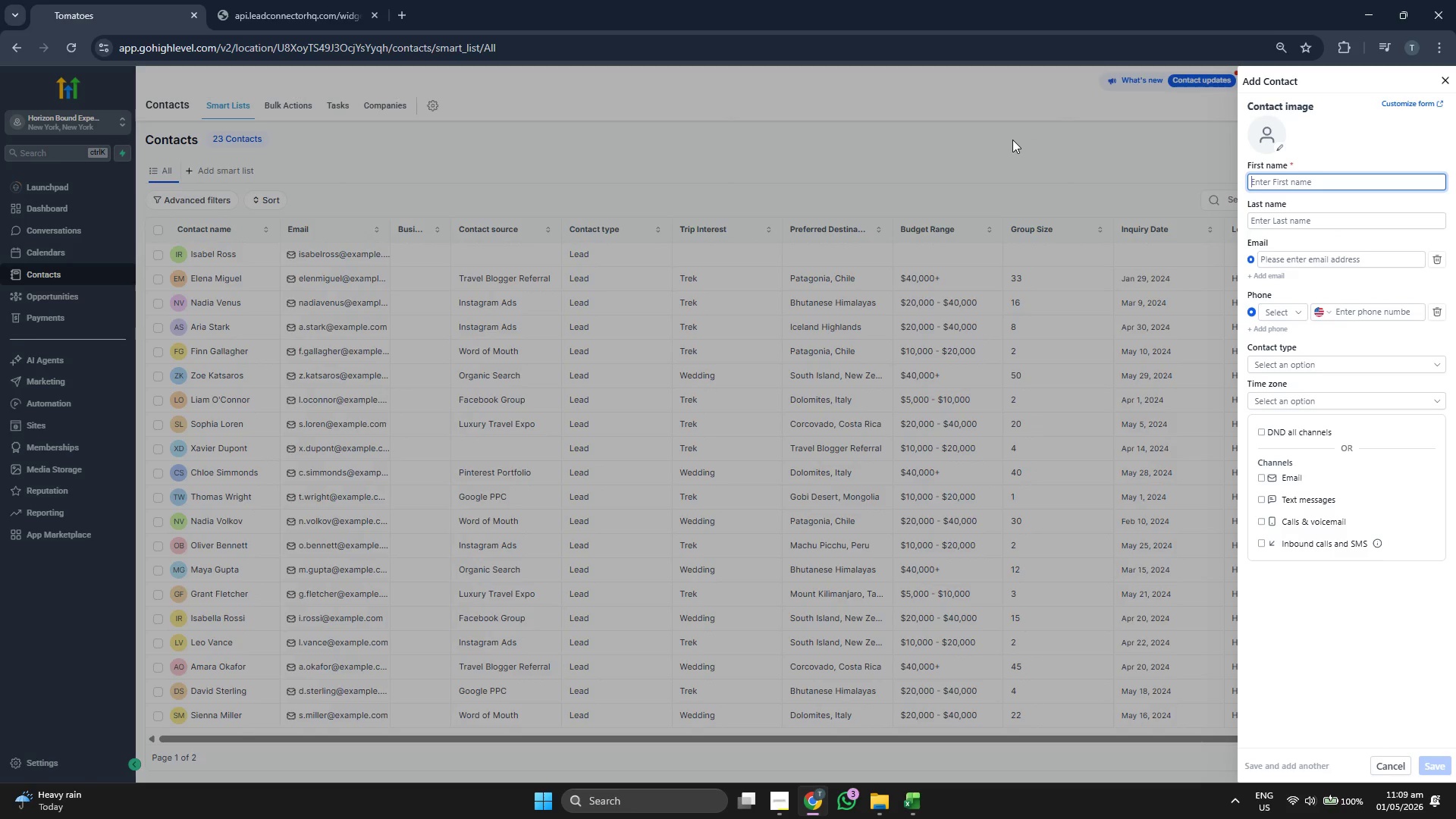 
left_click_drag(start_coordinate=[919, 798], to_coordinate=[921, 806])
 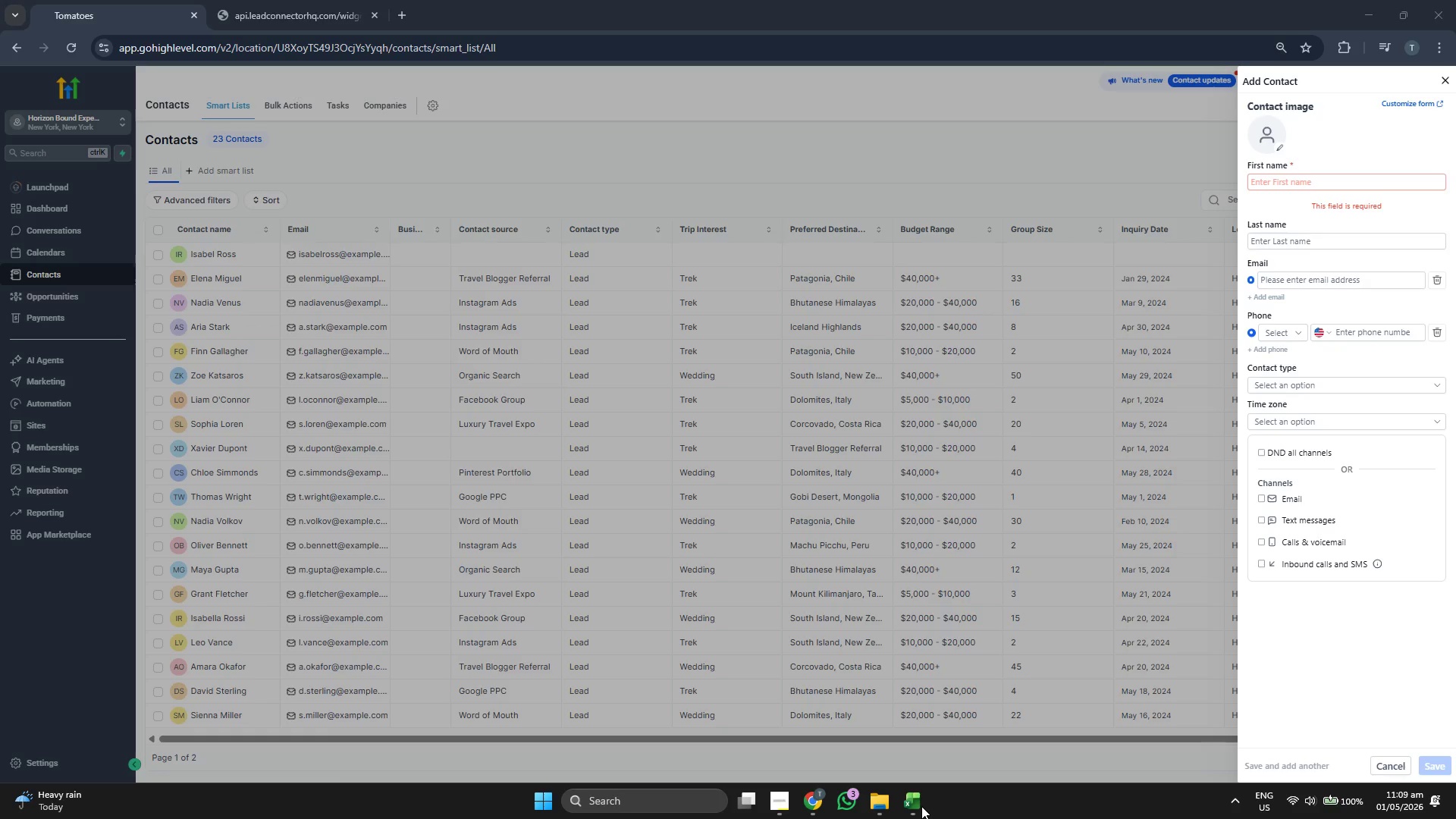 
left_click([921, 806])
 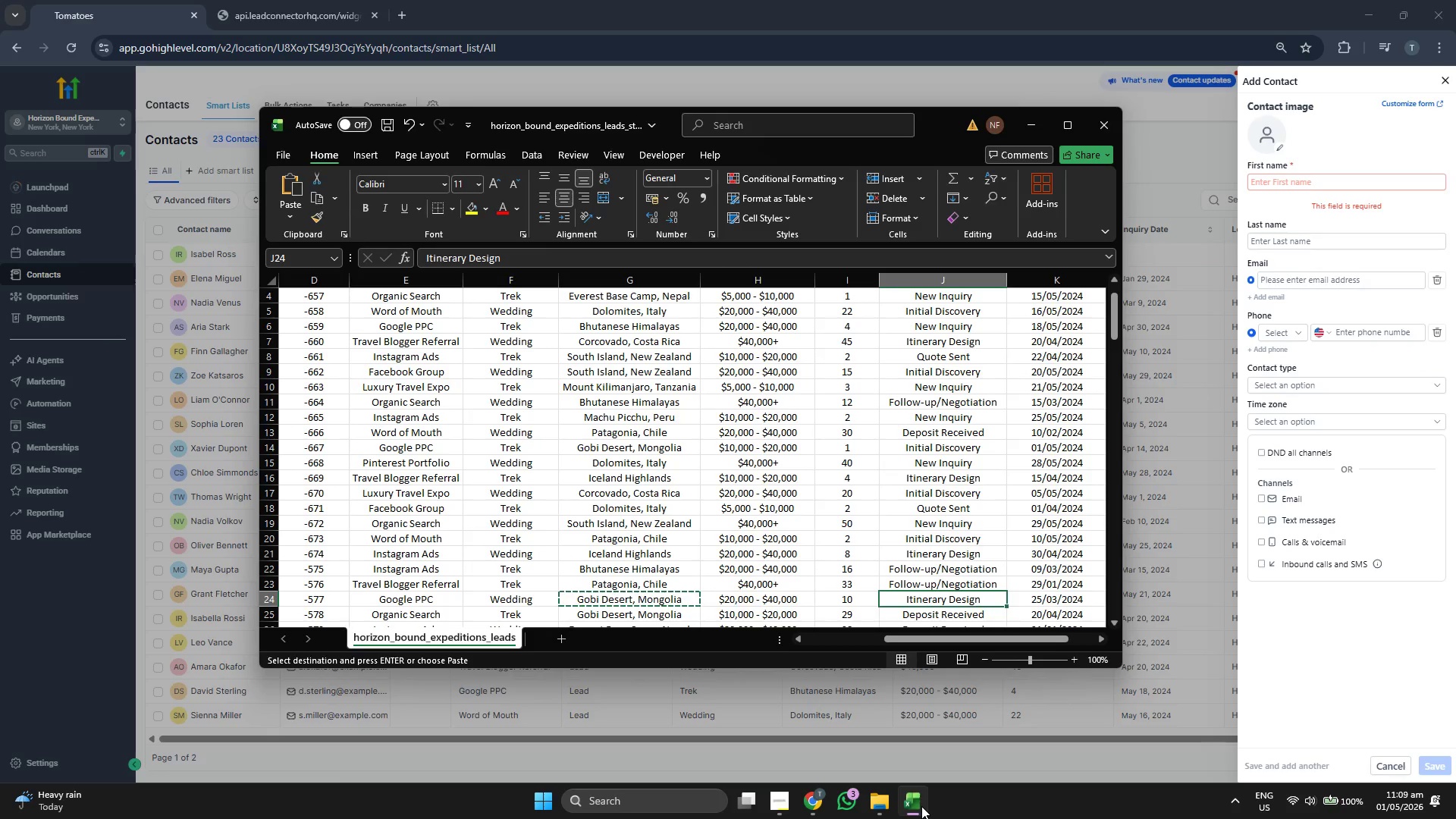 
key(ArrowLeft)
 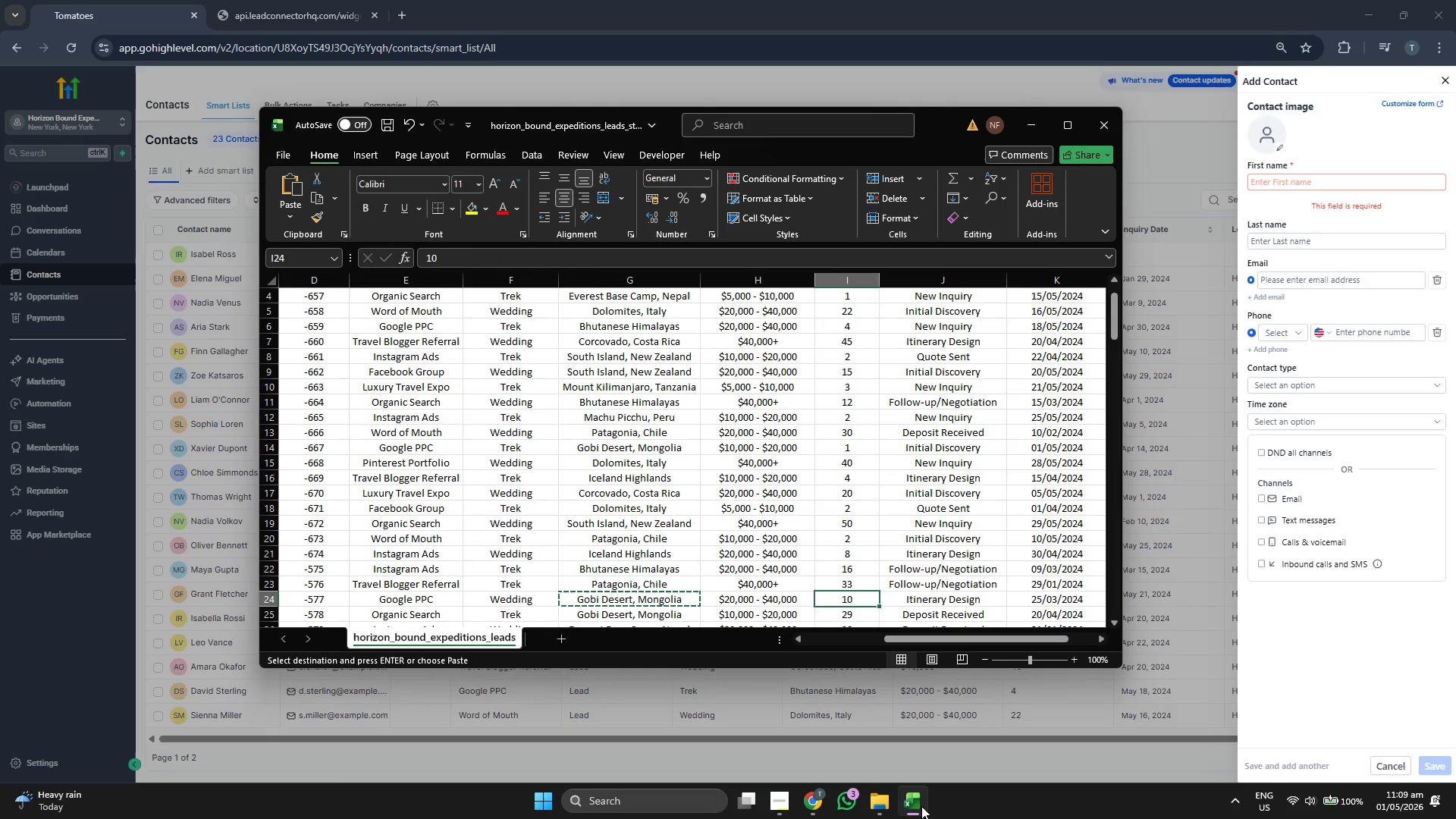 
key(ArrowDown)
 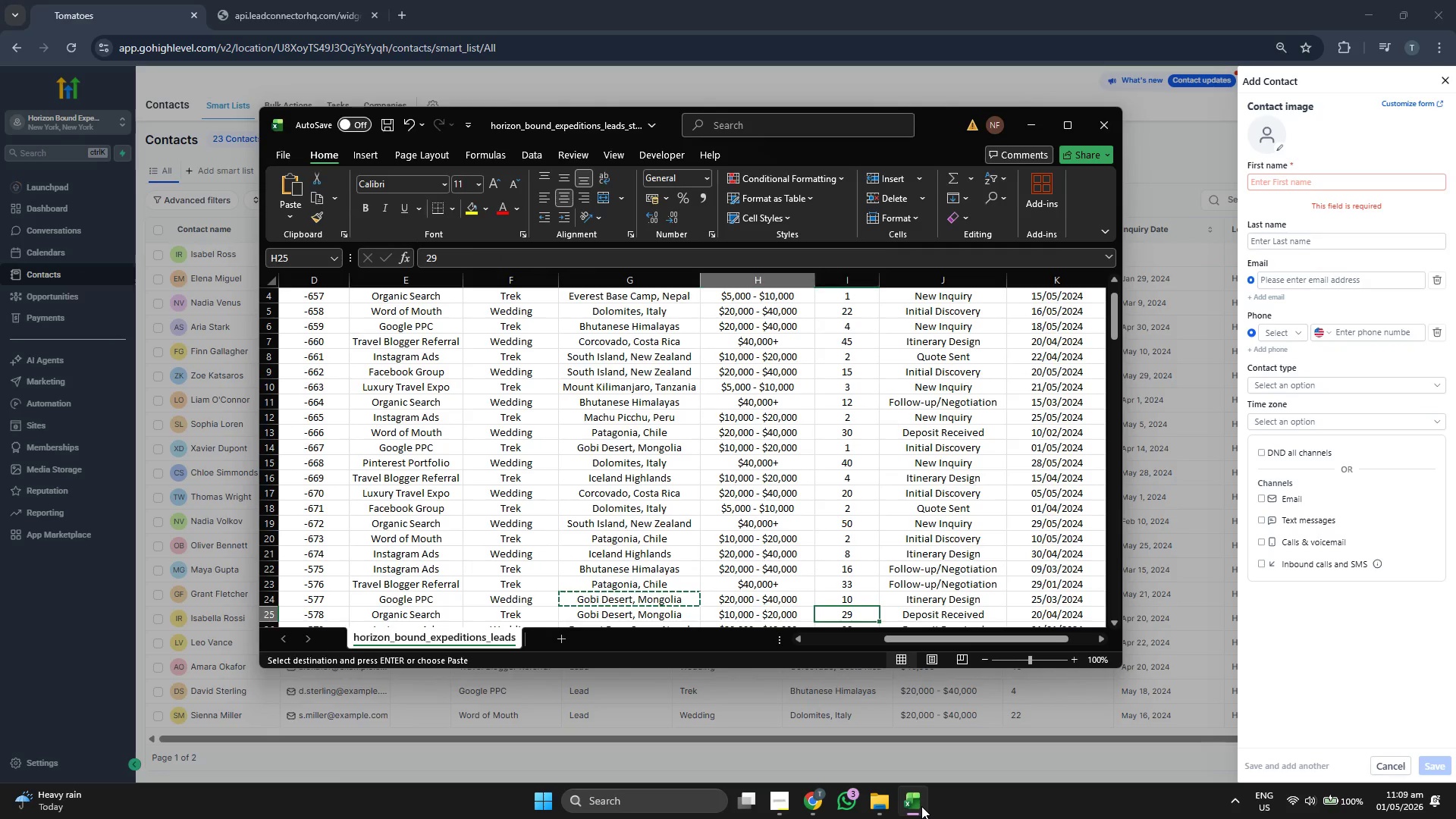 
key(ArrowLeft)
 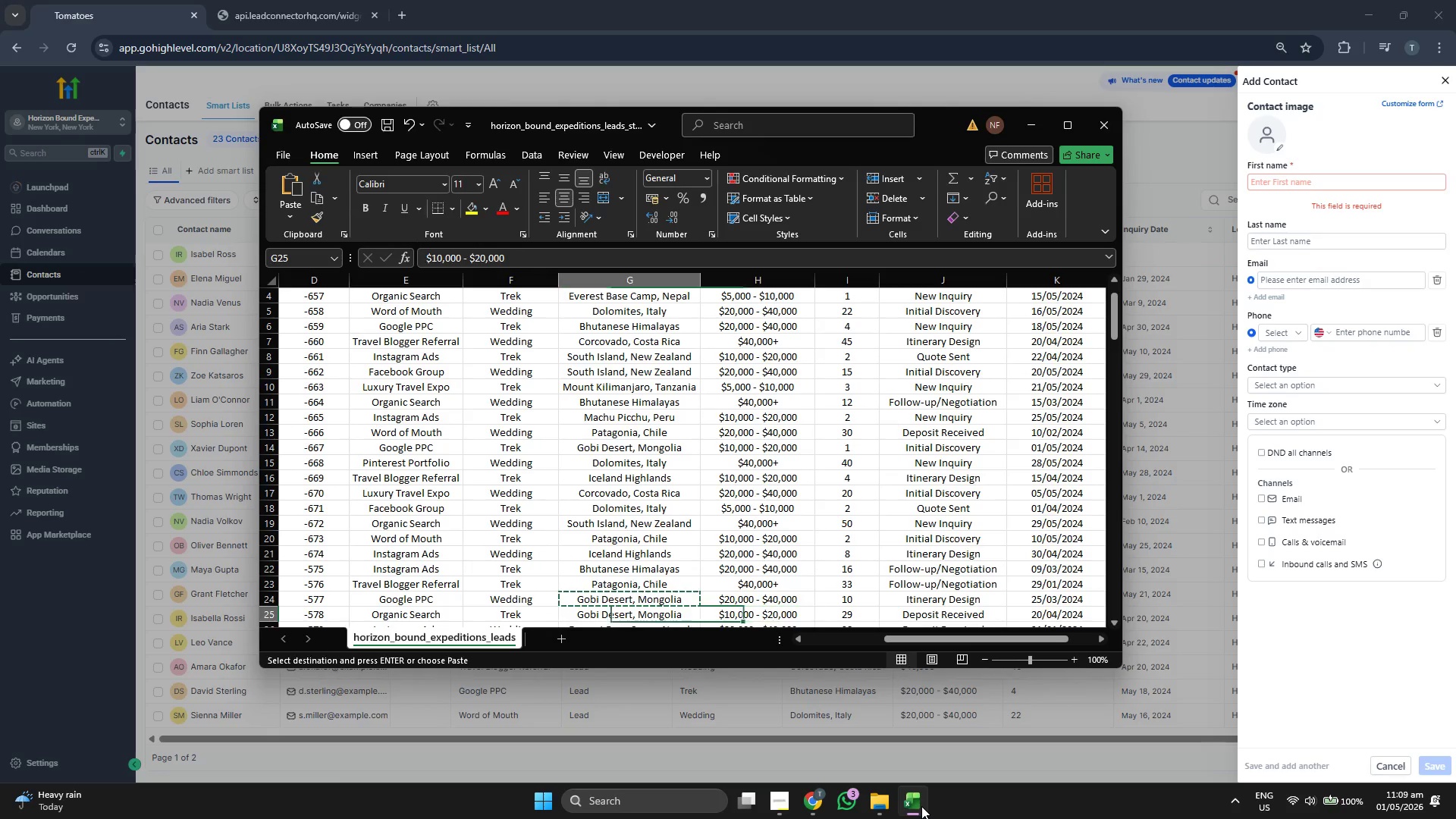 
key(ArrowLeft)
 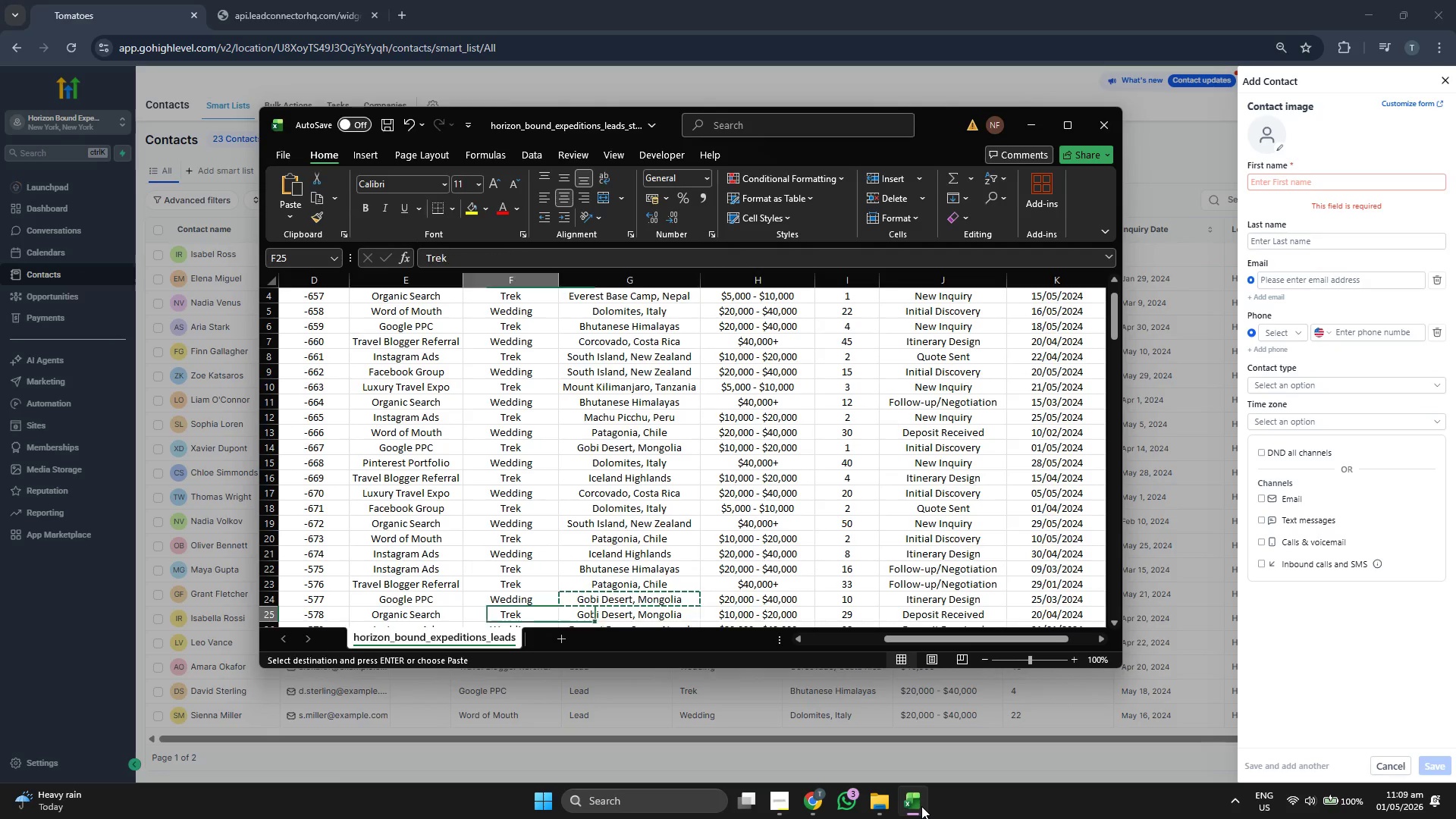 
key(ArrowLeft)
 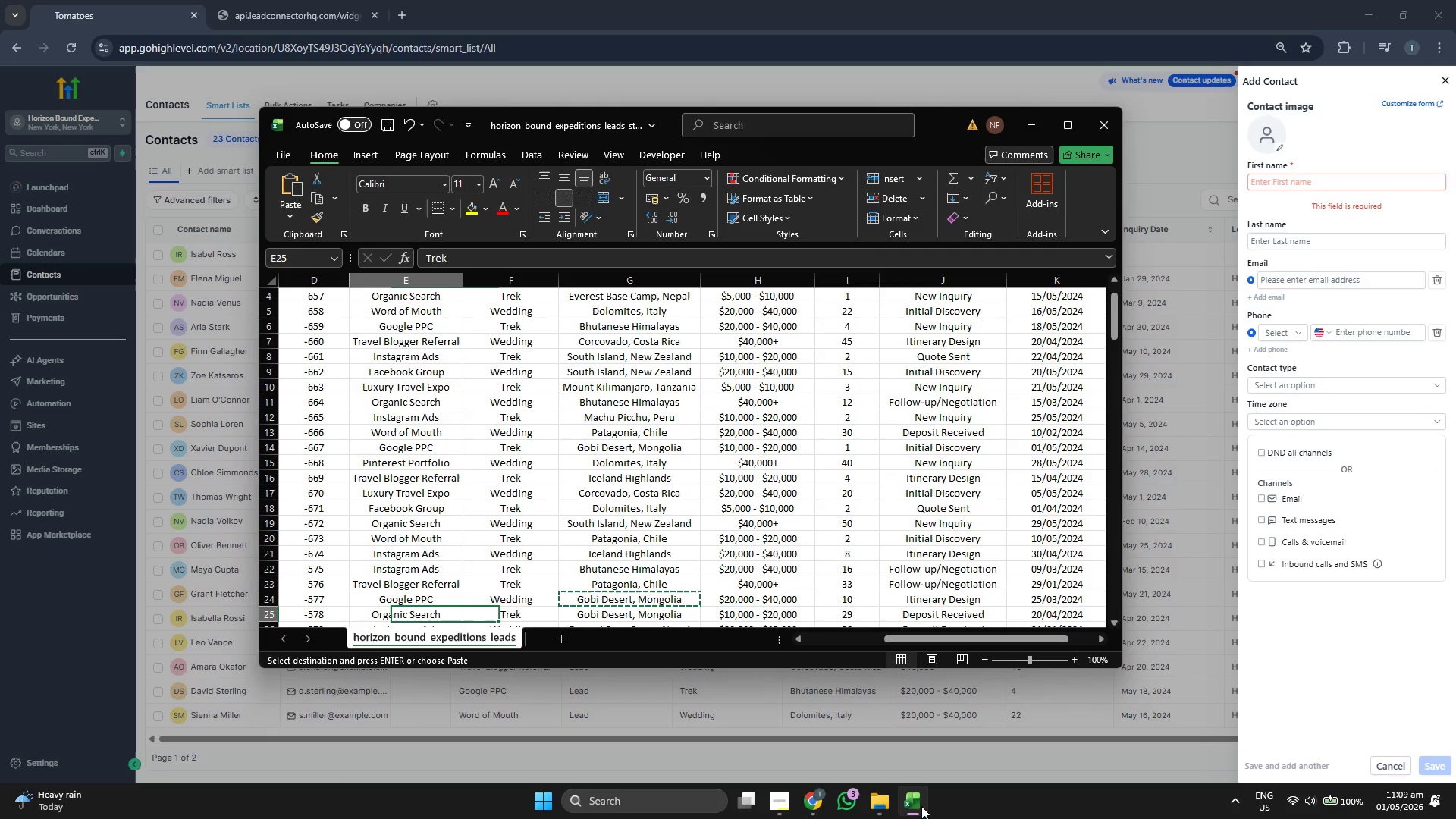 
key(ArrowLeft)
 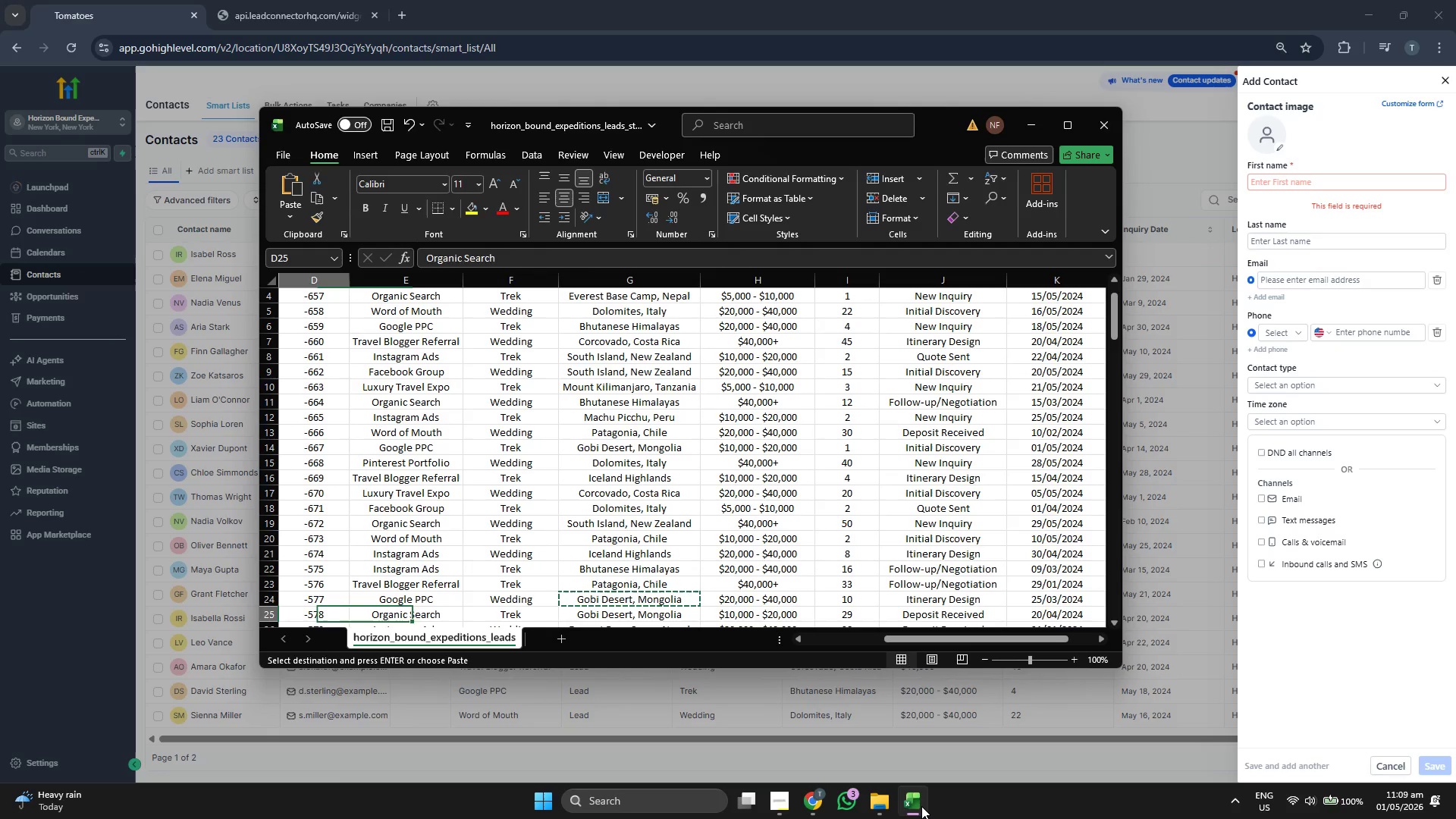 
key(ArrowLeft)
 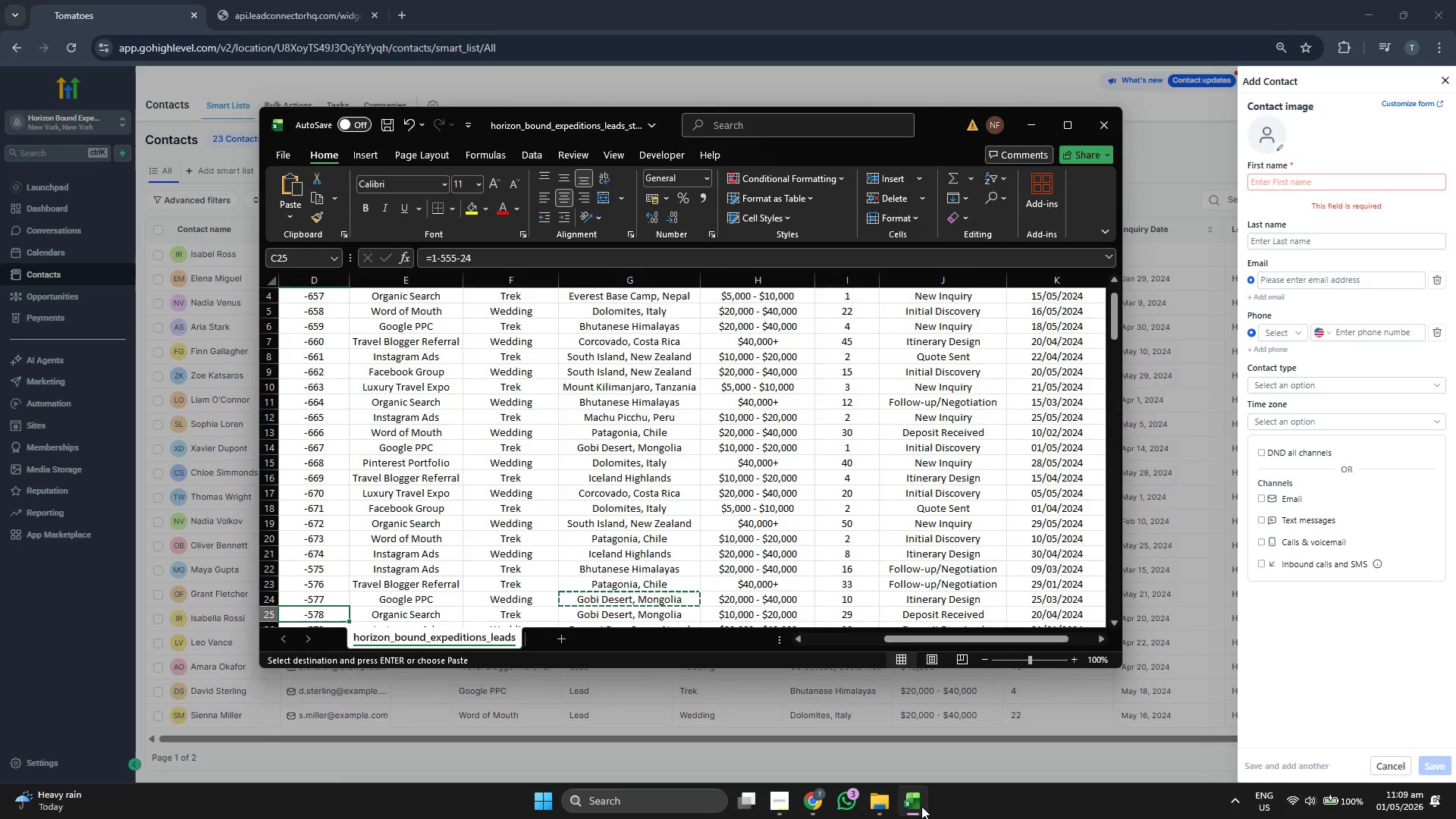 
key(ArrowLeft)
 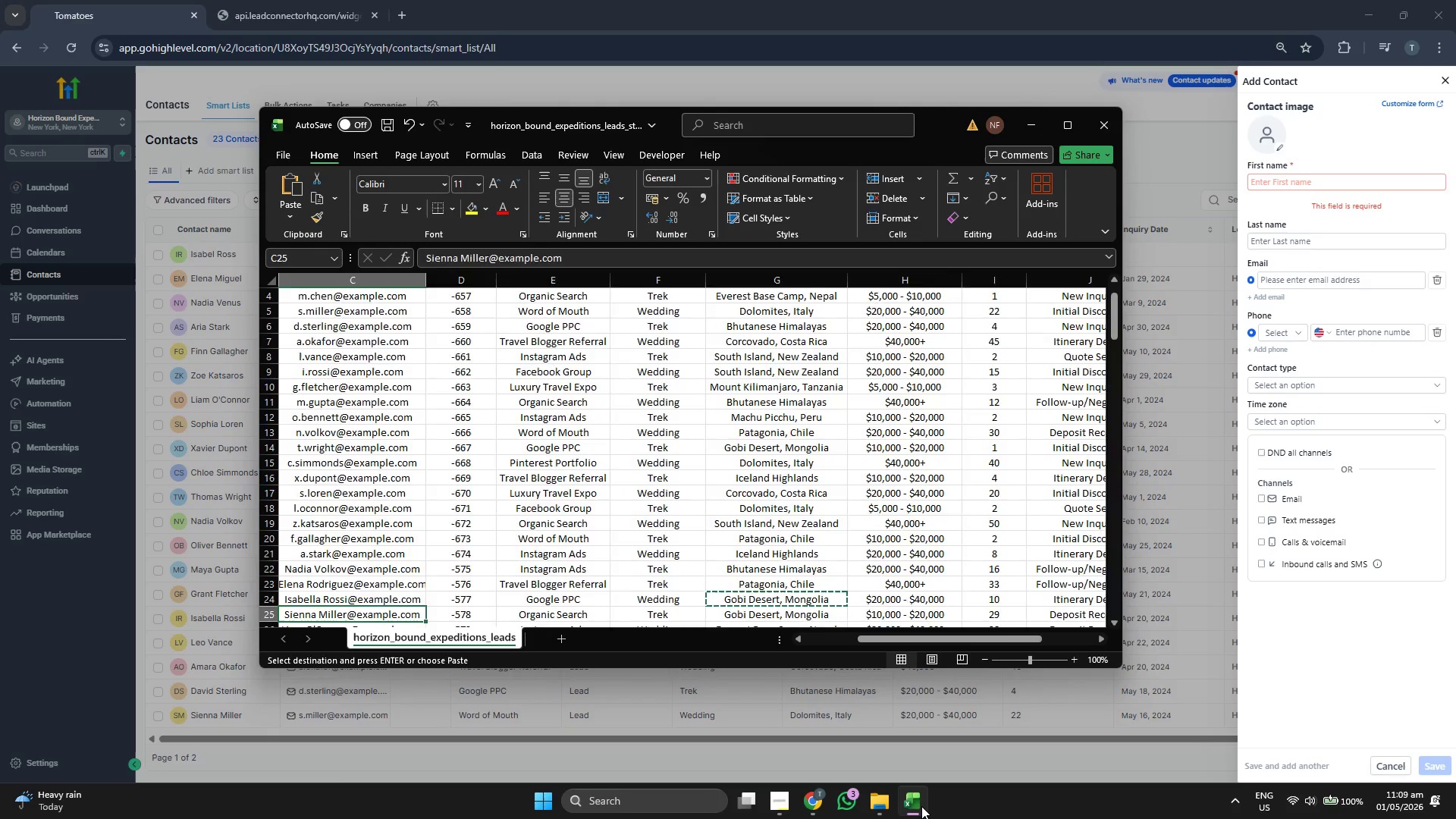 
key(ArrowLeft)
 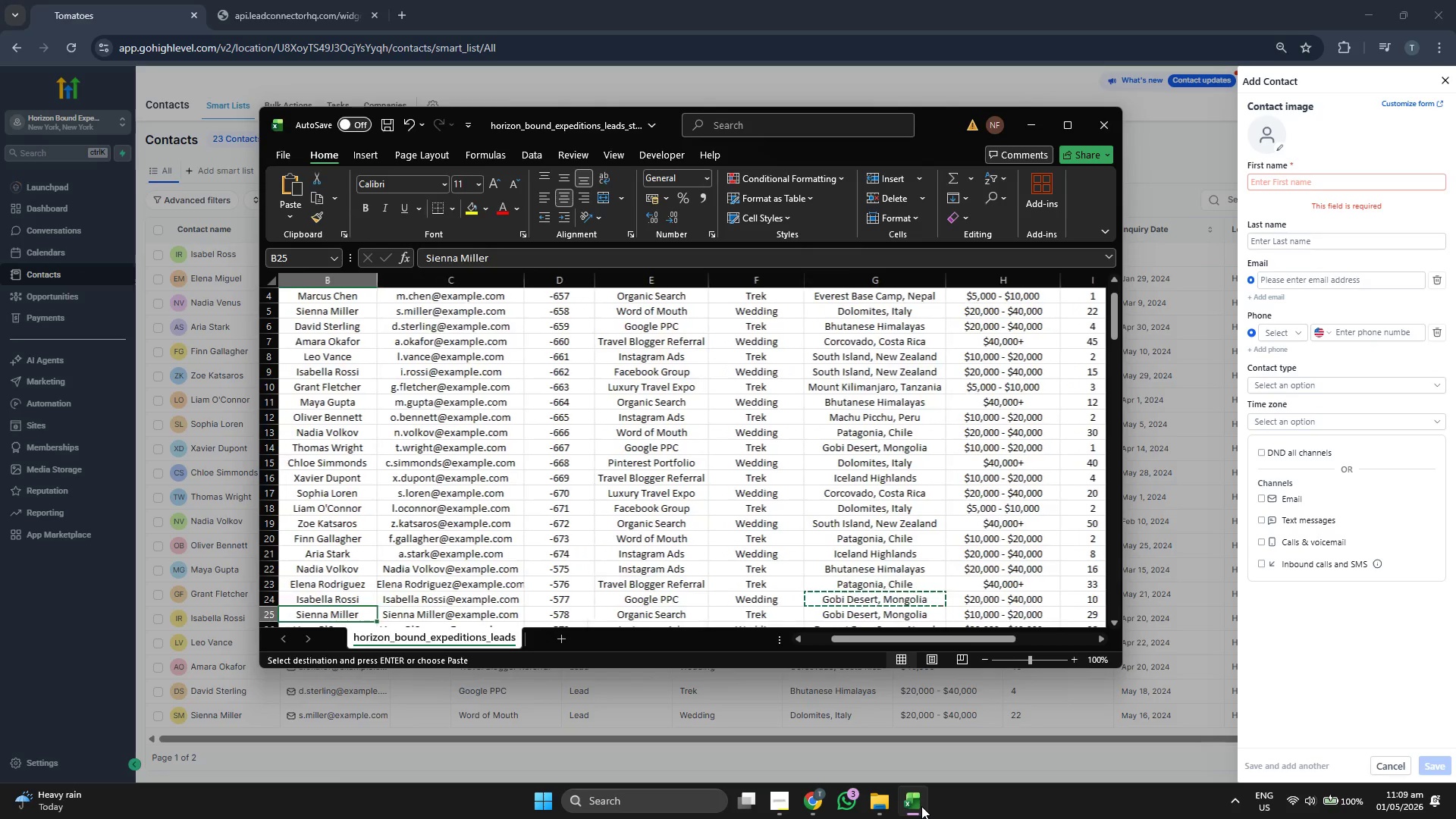 
key(ArrowLeft)
 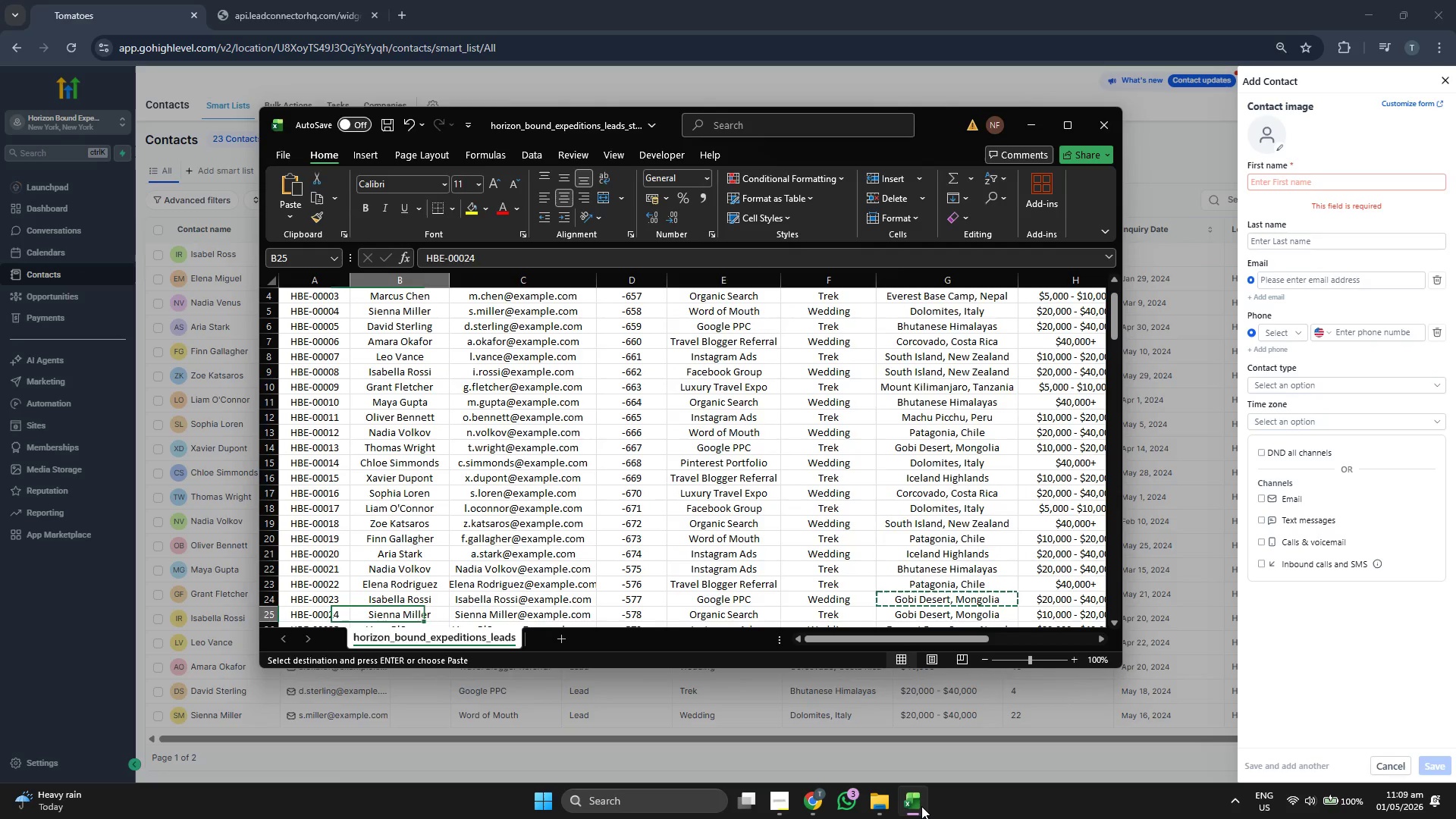 
key(ArrowRight)
 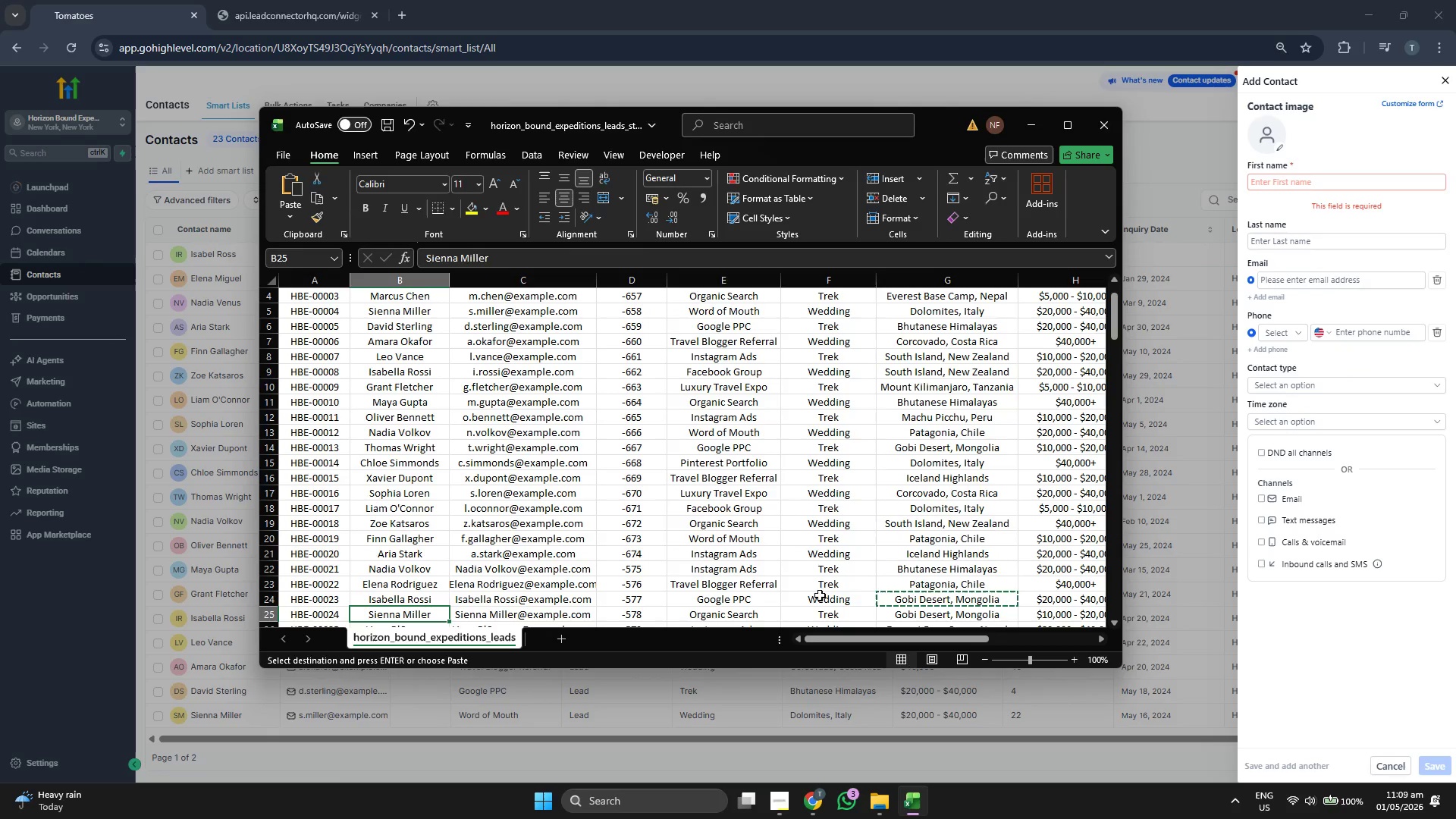 
scroll: coordinate [806, 539], scroll_direction: down, amount: 2.0
 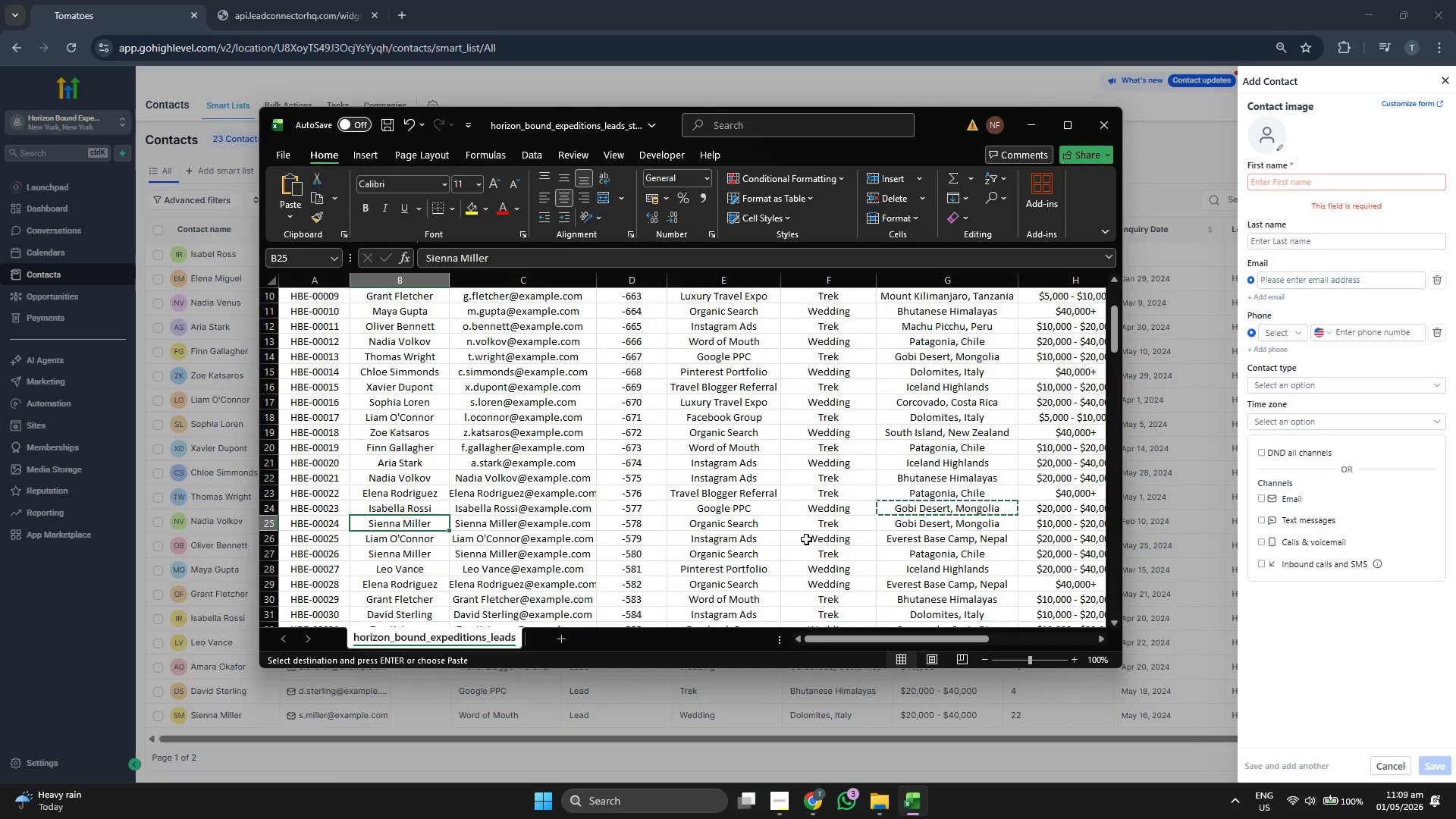 
key(ArrowRight)
 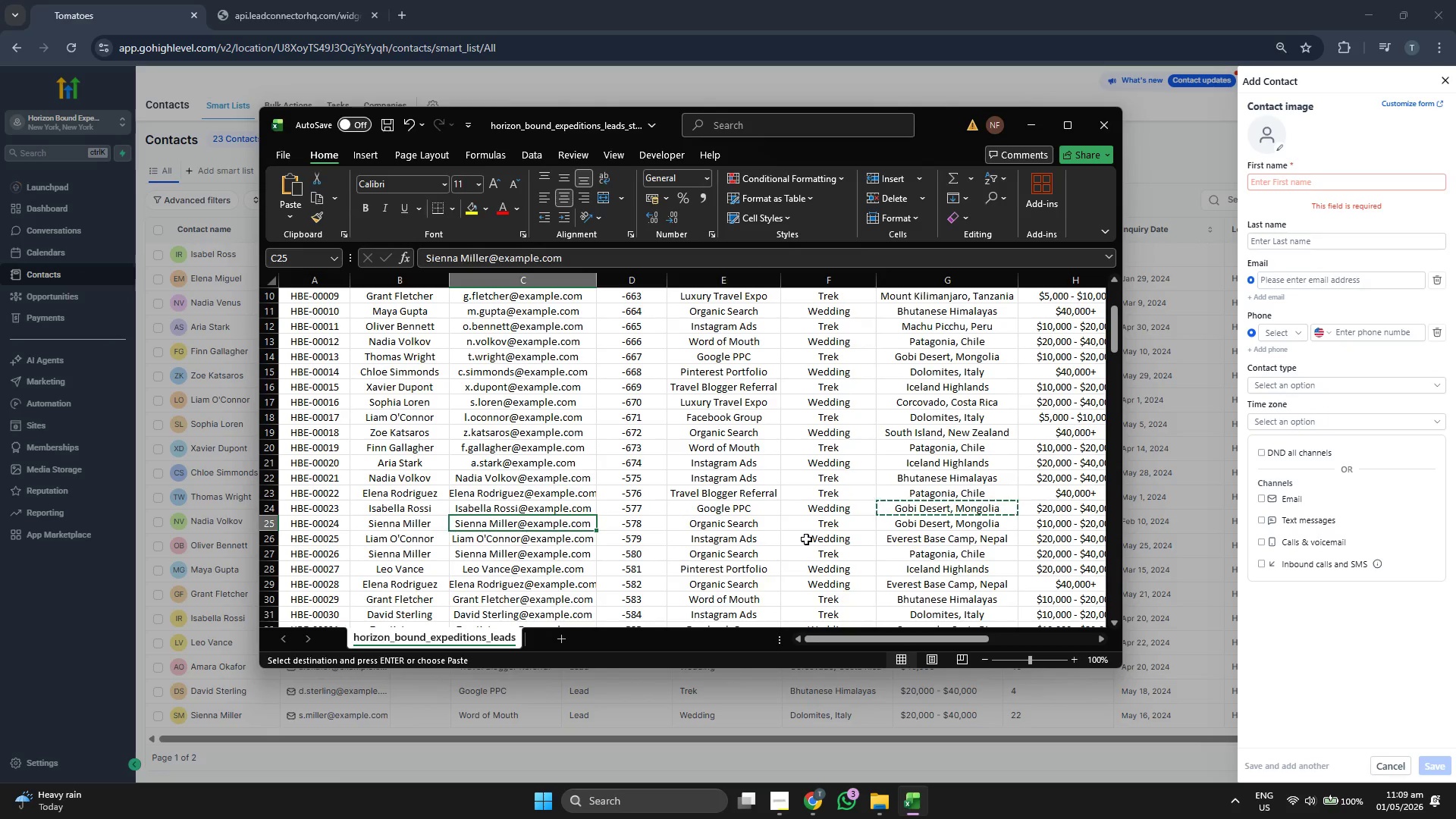 
key(Control+ControlLeft)
 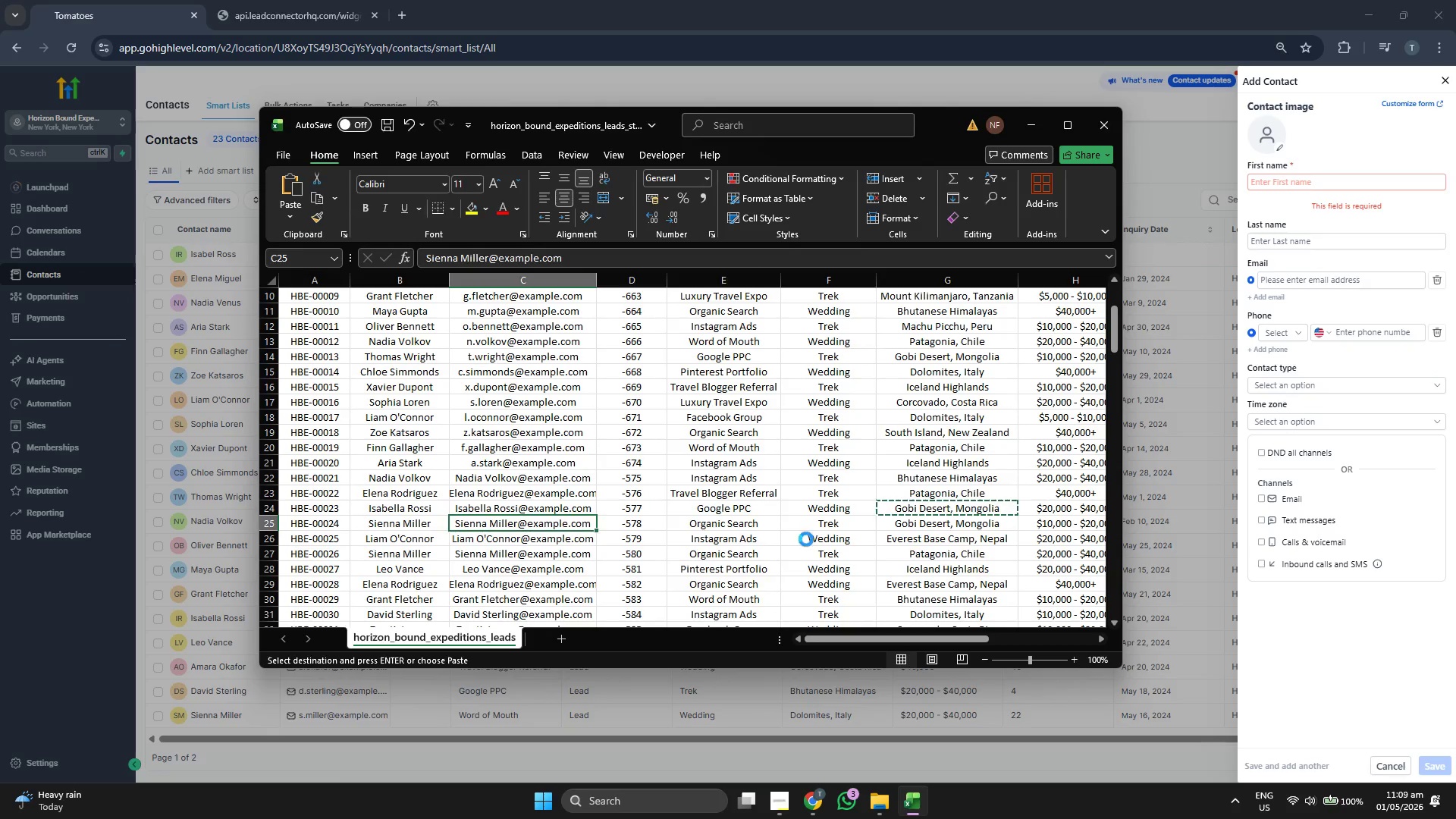 
key(Control+C)
 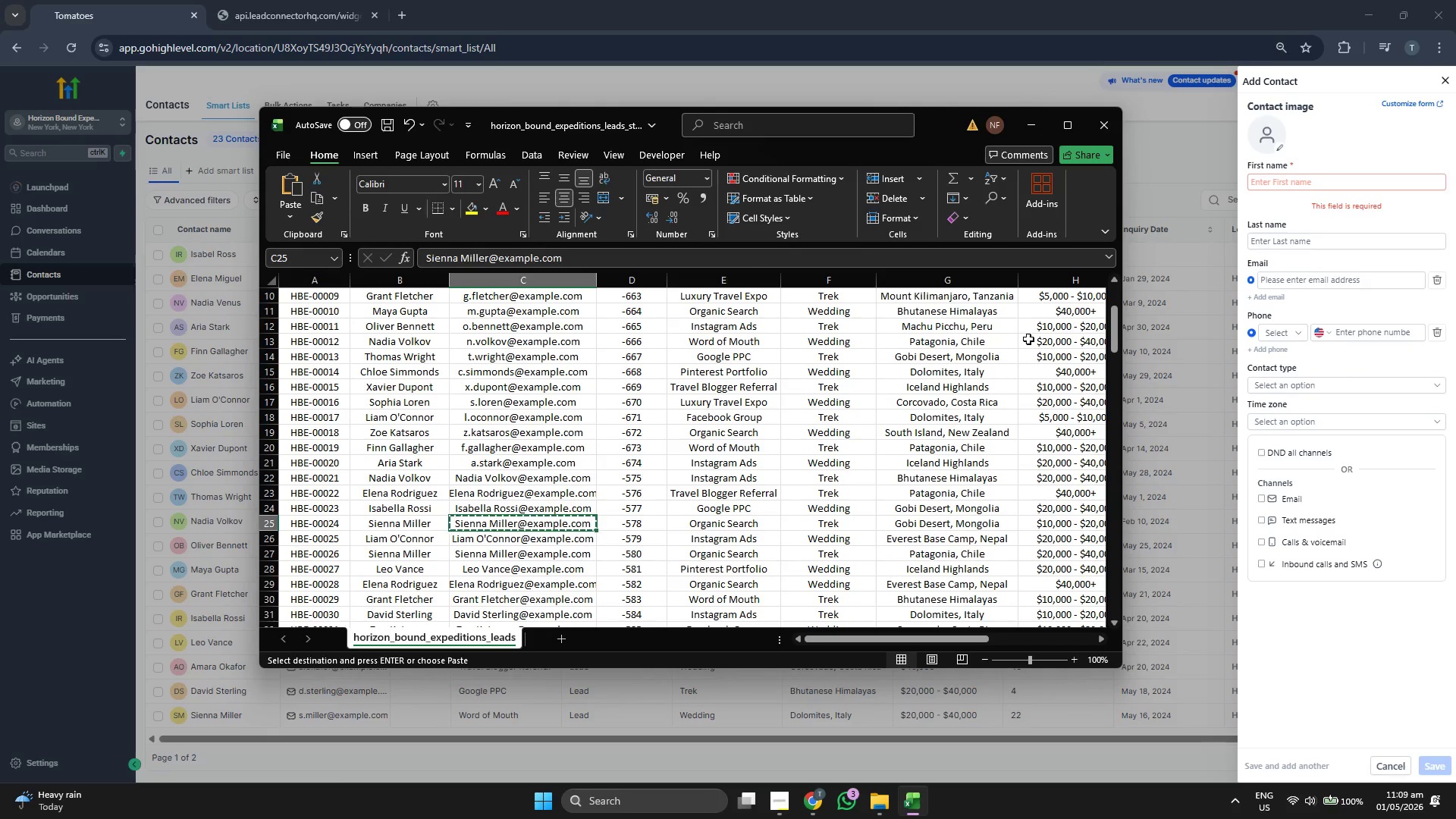 
left_click([1303, 283])
 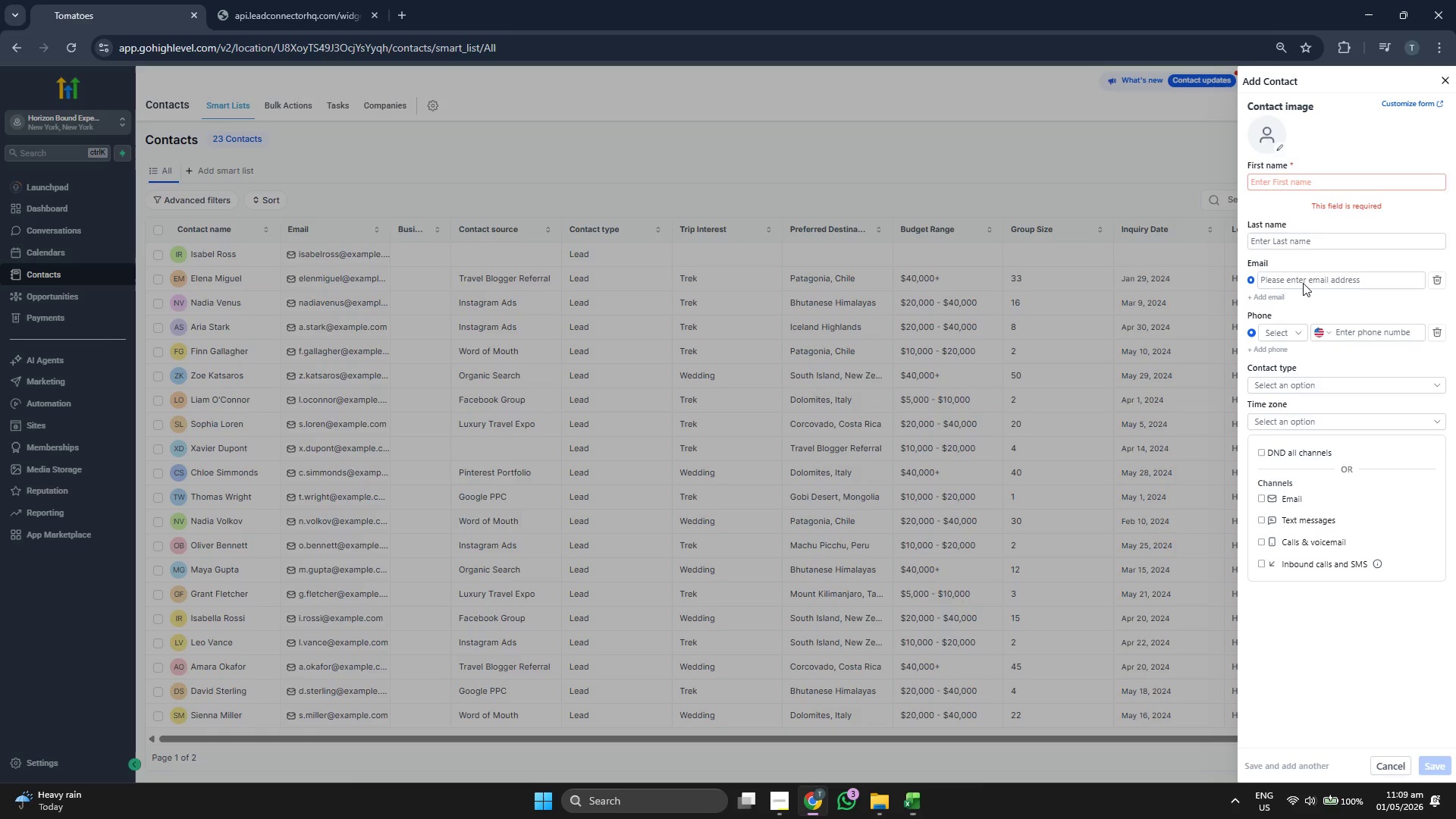 
key(Control+ControlLeft)
 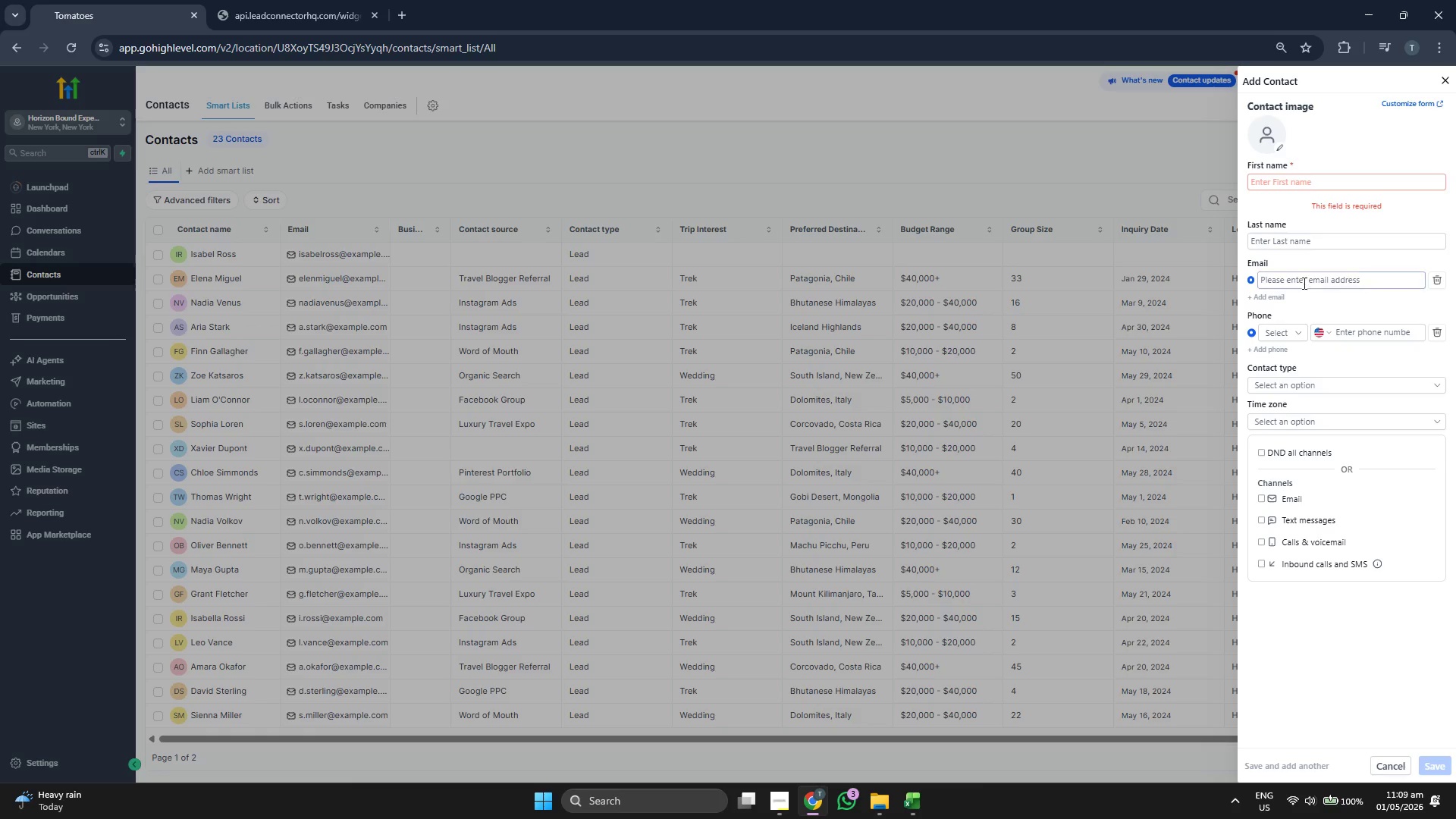 
key(Control+V)
 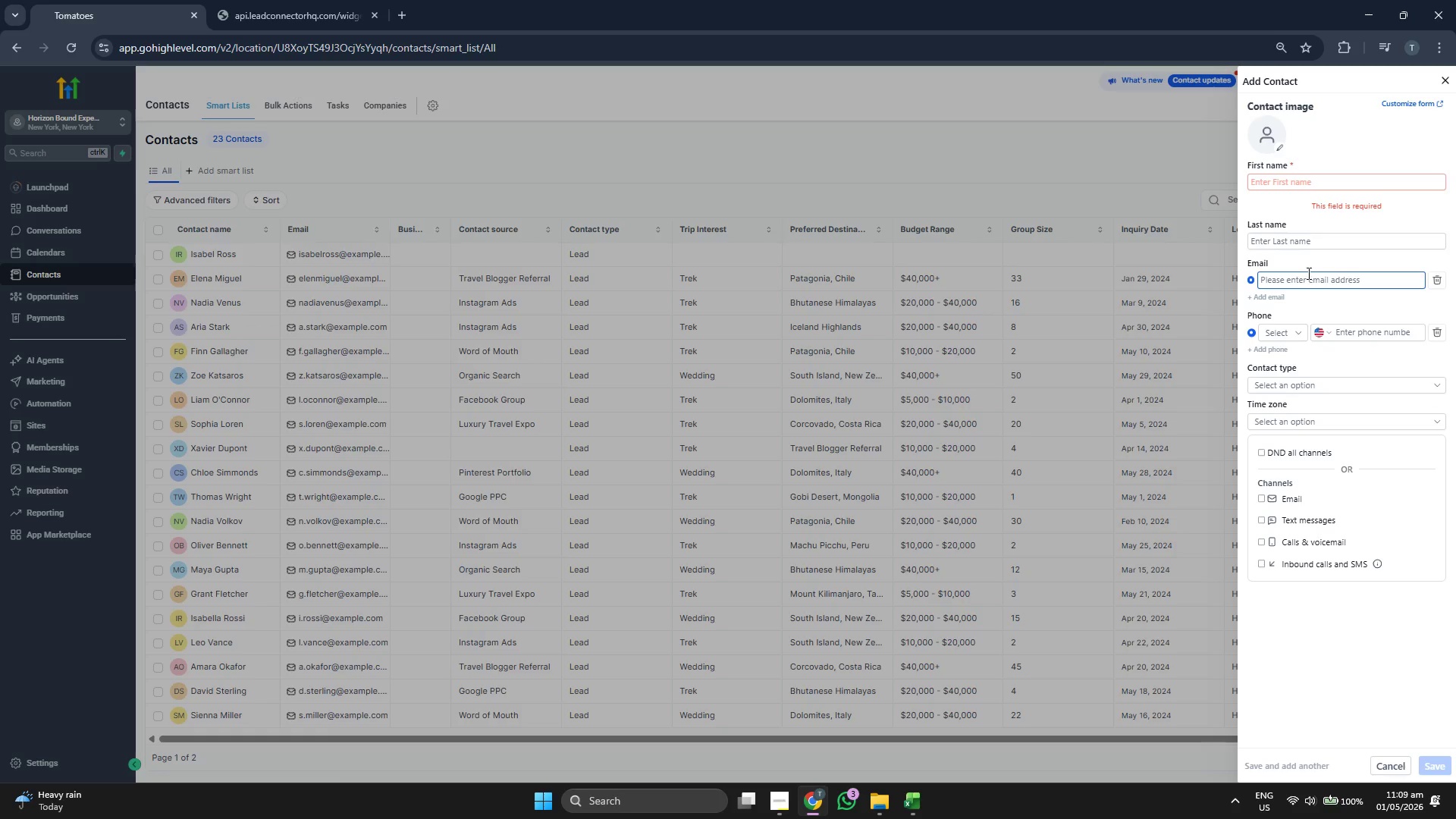 
left_click([1308, 273])
 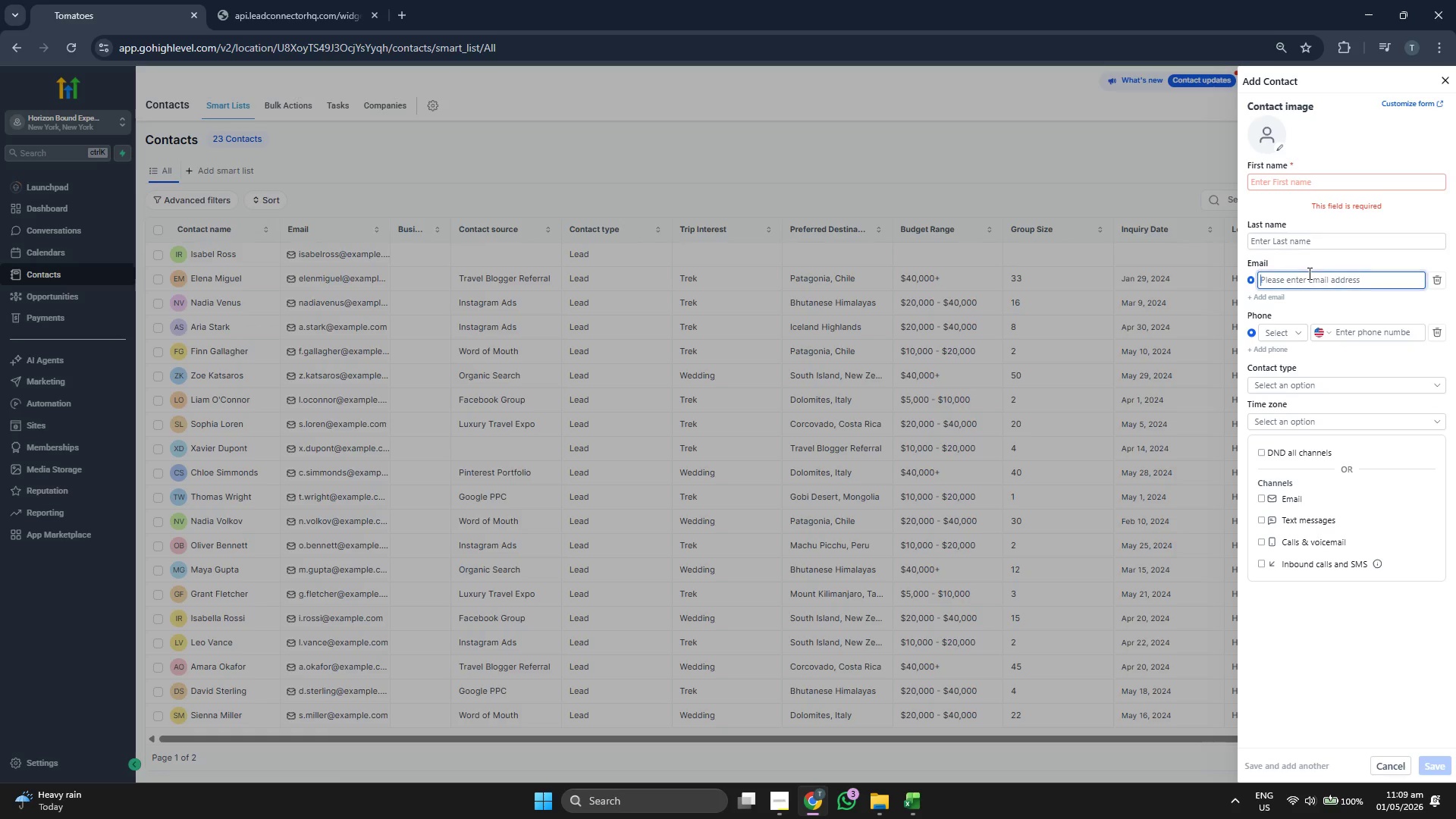 
key(Control+ControlLeft)
 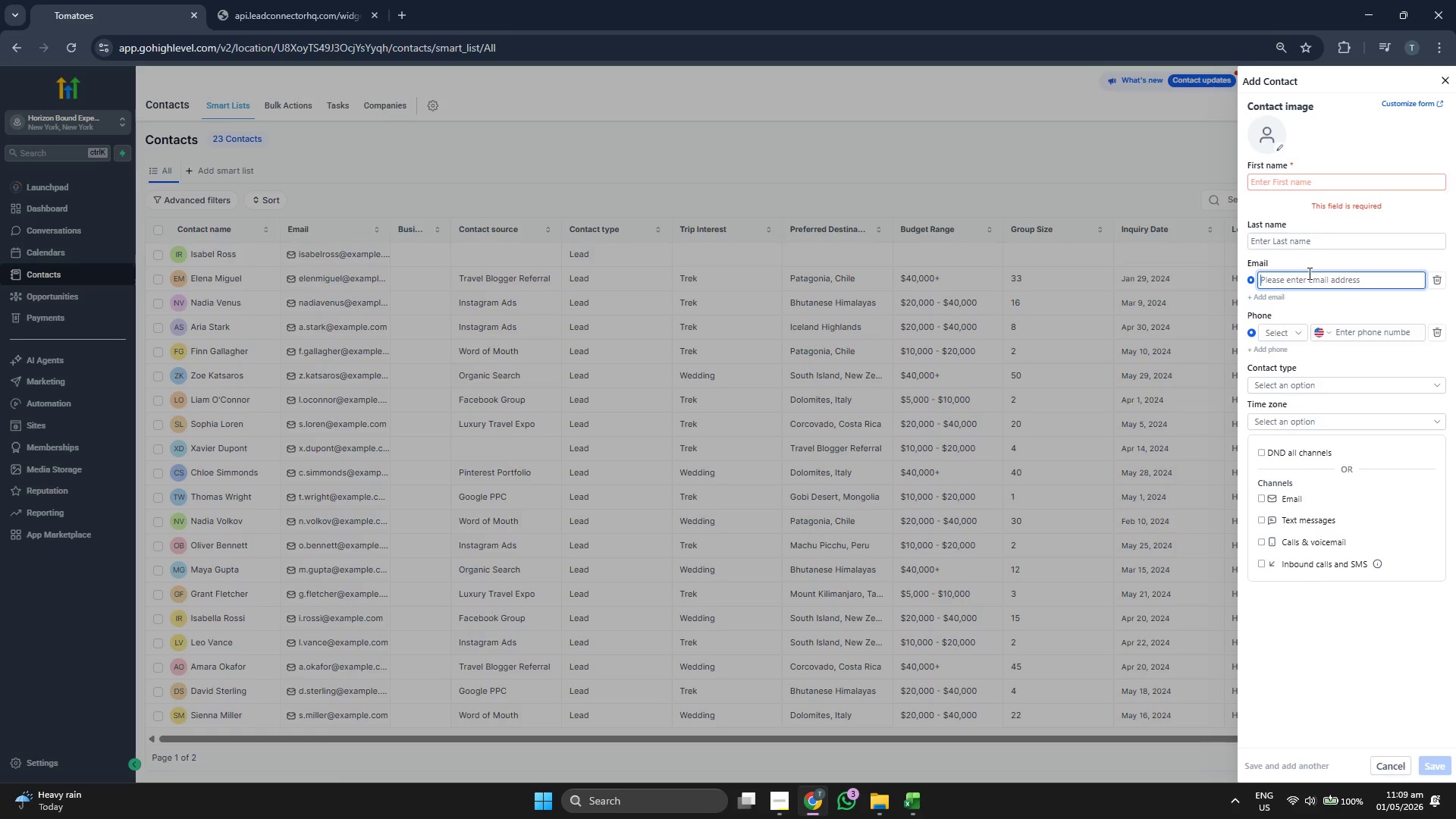 
key(Control+V)
 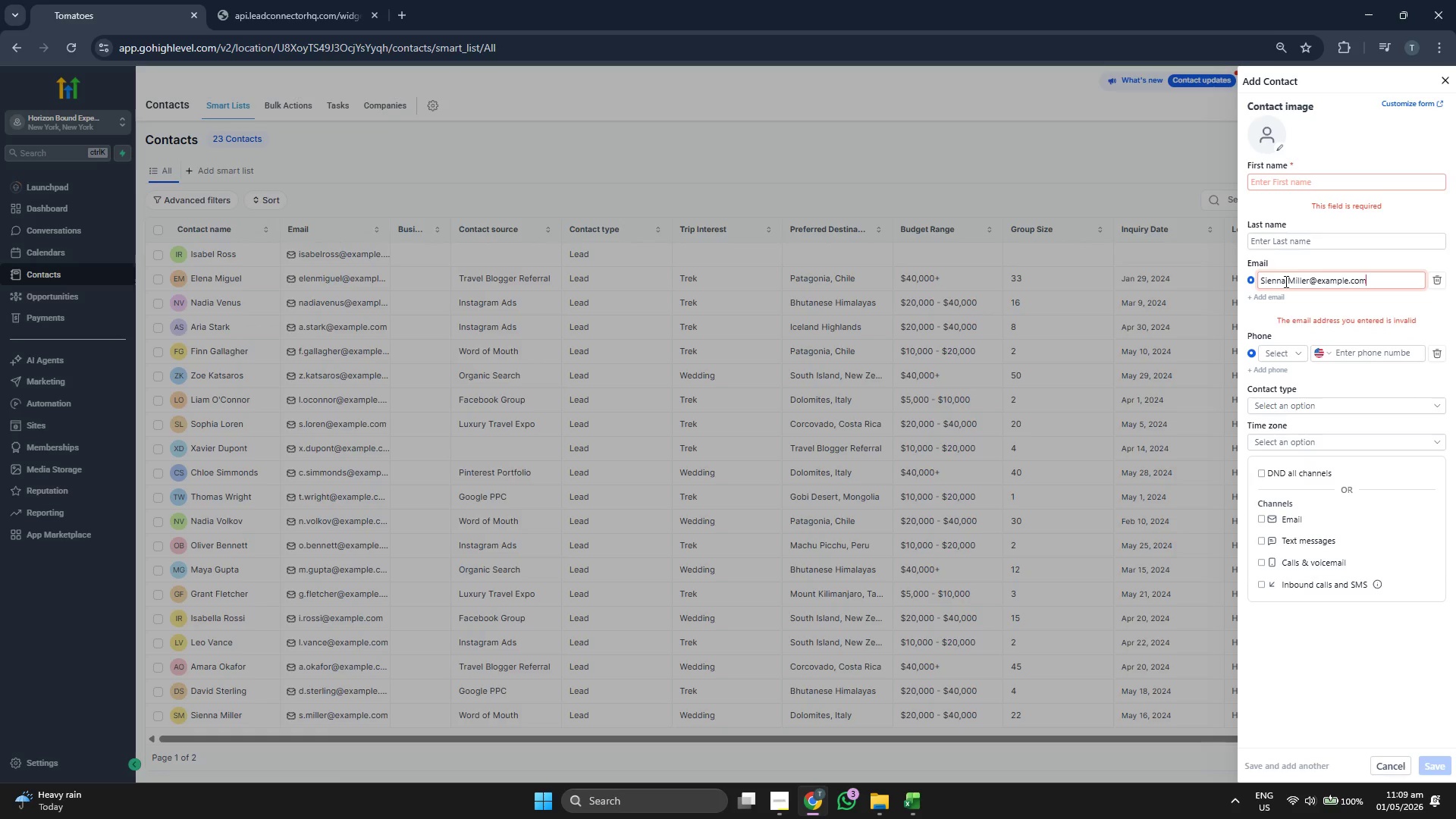 
left_click([1285, 281])
 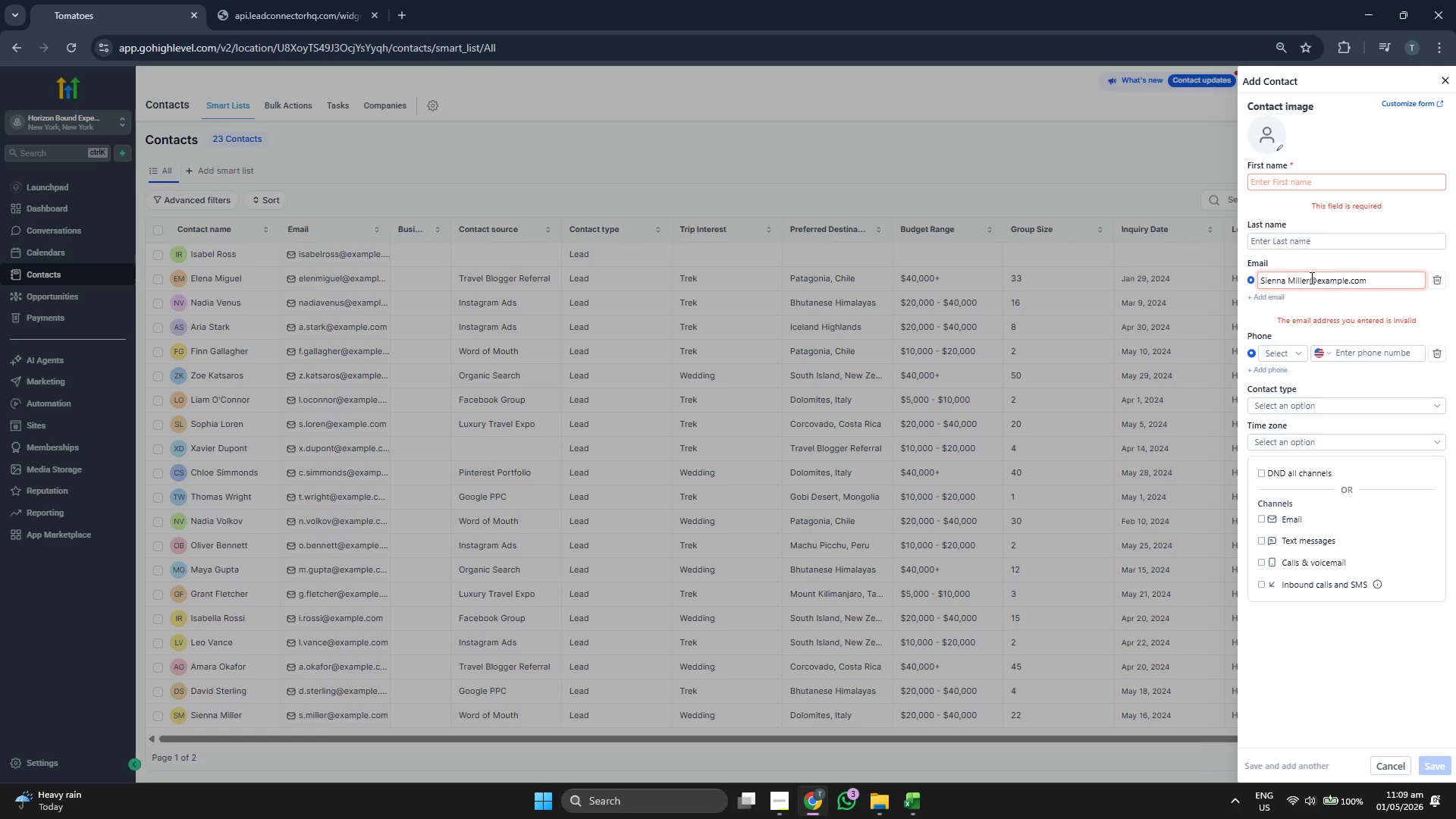 
key(ArrowRight)
 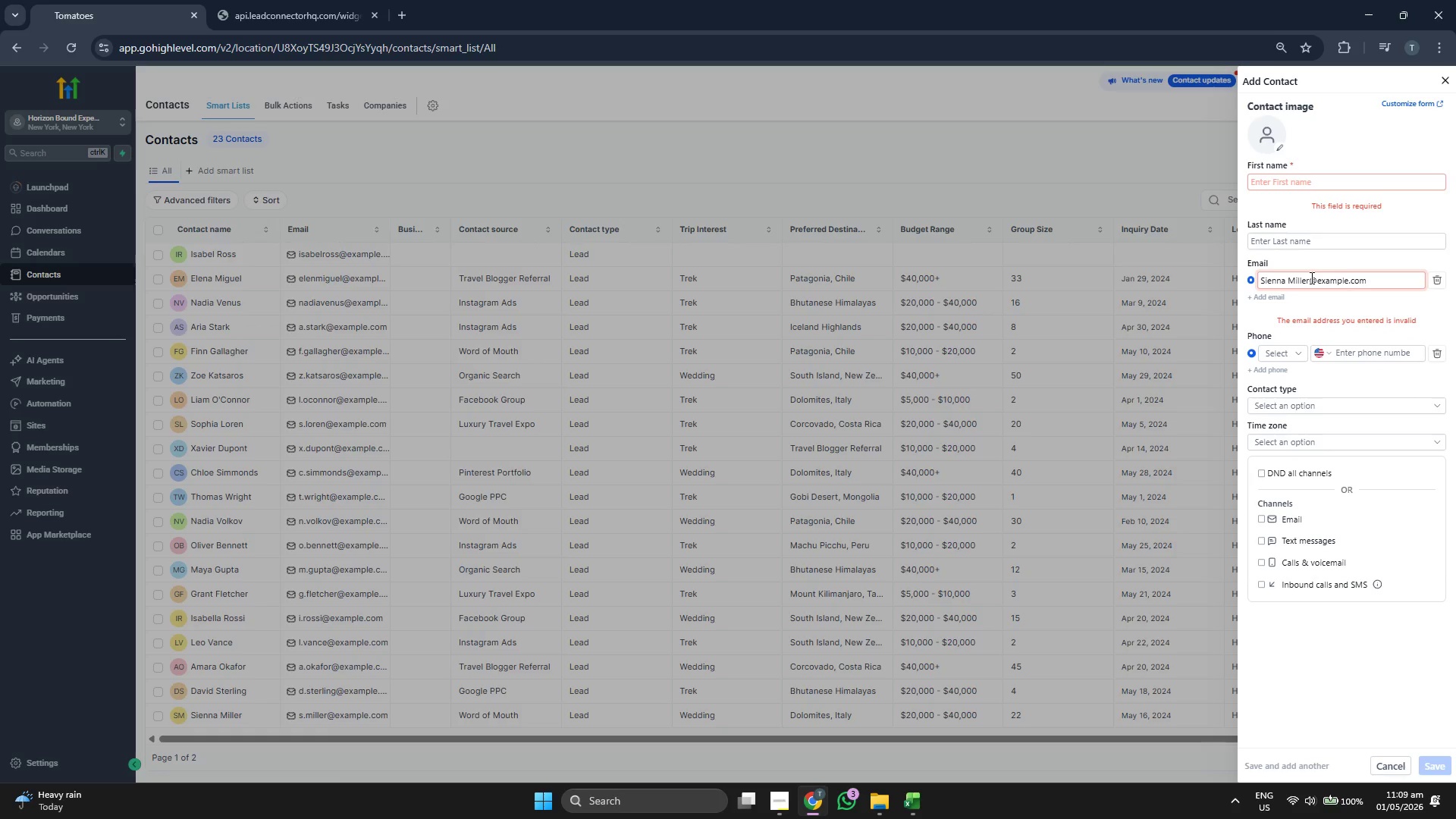 
key(Backspace)
key(Backspace)
key(Backspace)
key(Backspace)
key(Backspace)
key(Backspace)
type(ara)
 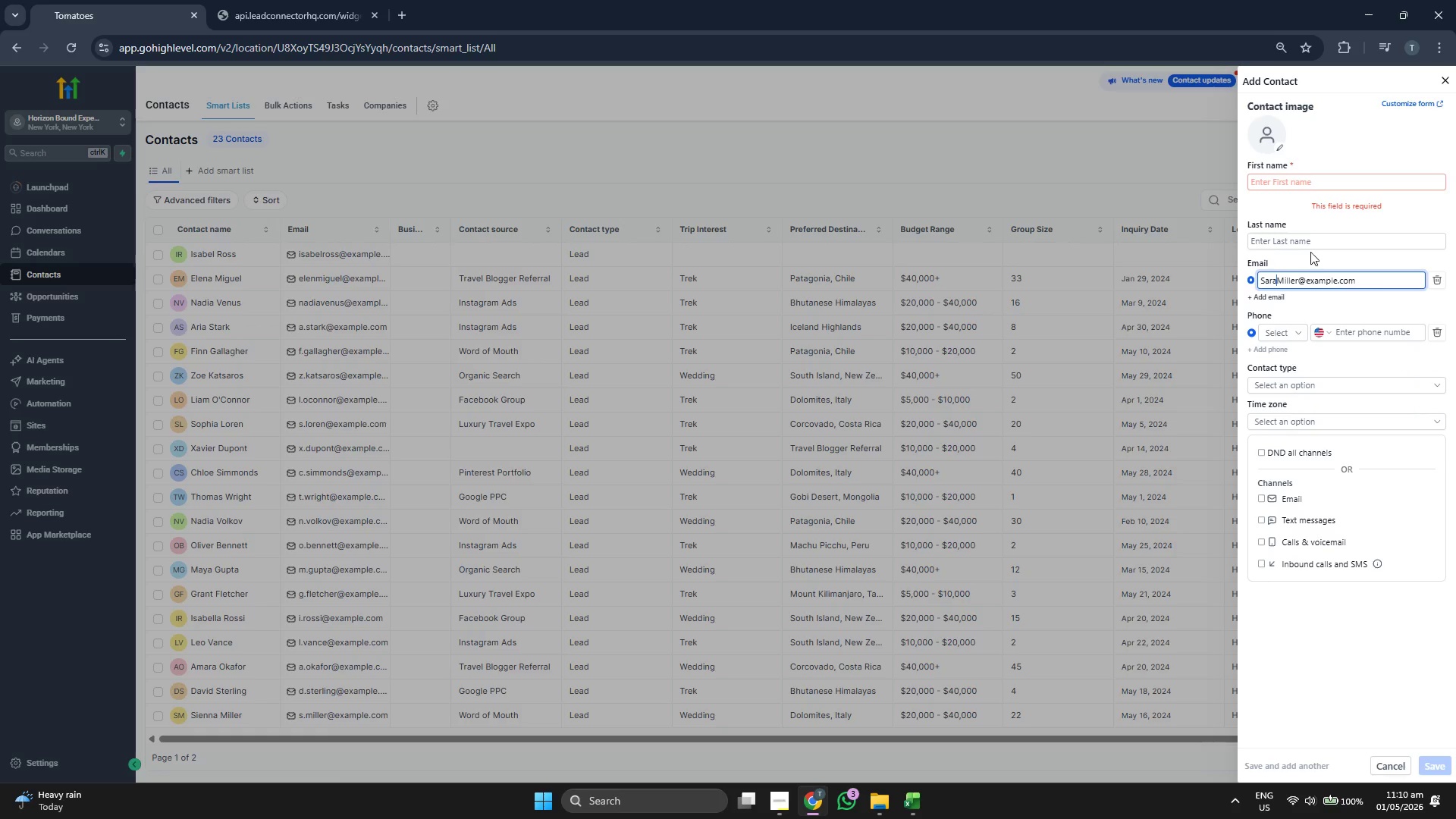 
left_click([1304, 180])
 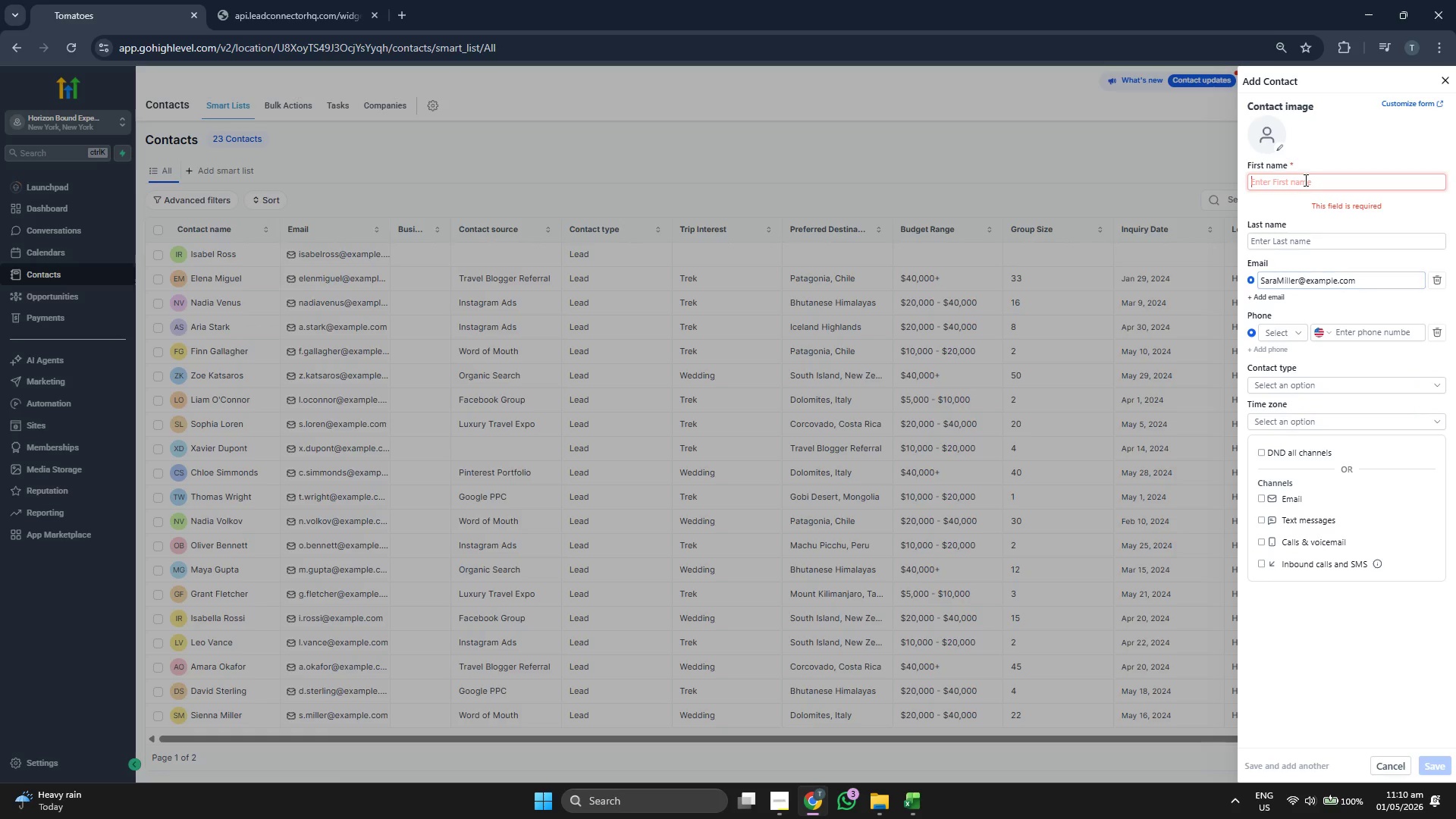 
type(Sara)
key(Tab)
type(Miller)
 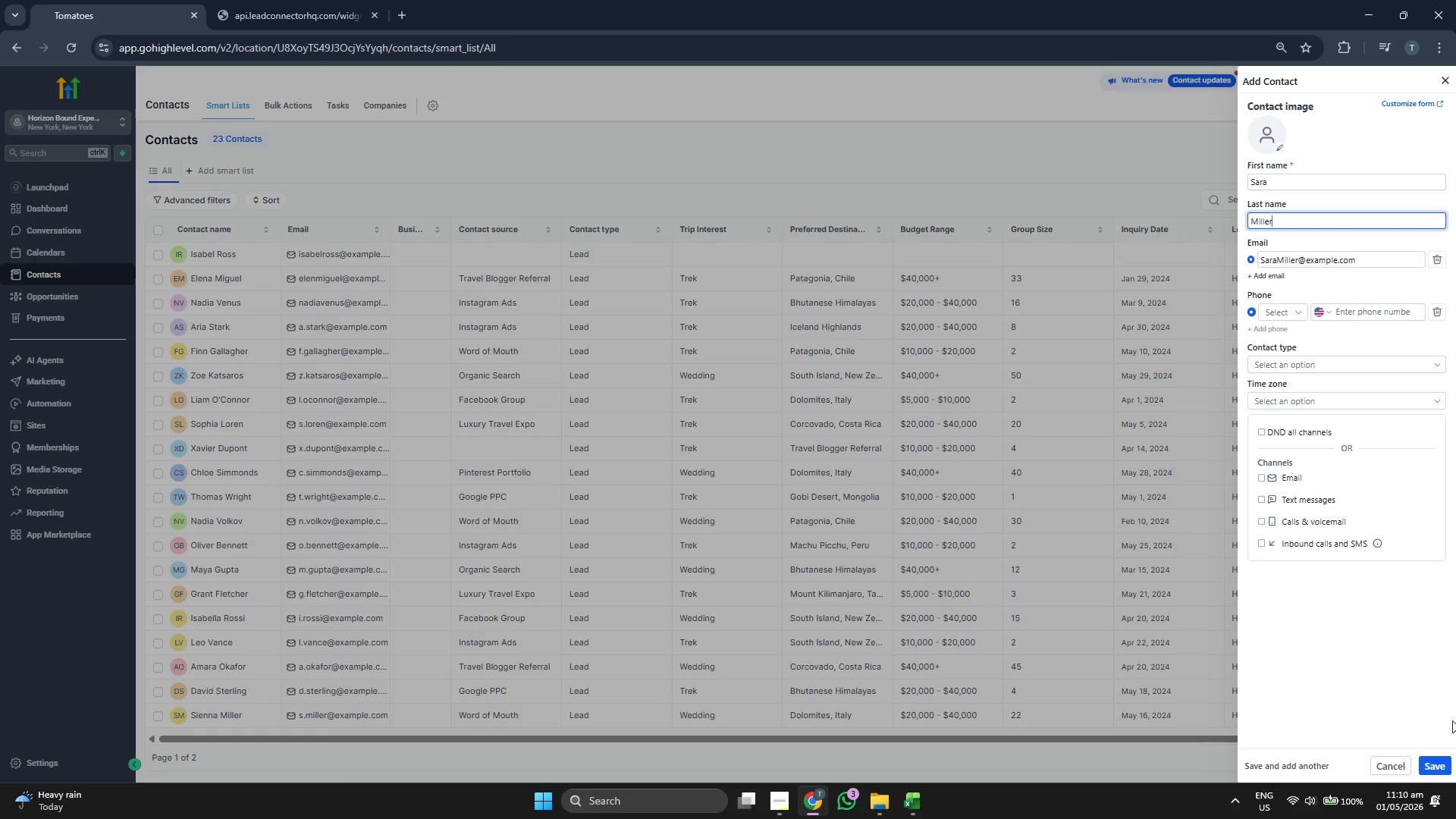 
left_click([1450, 764])
 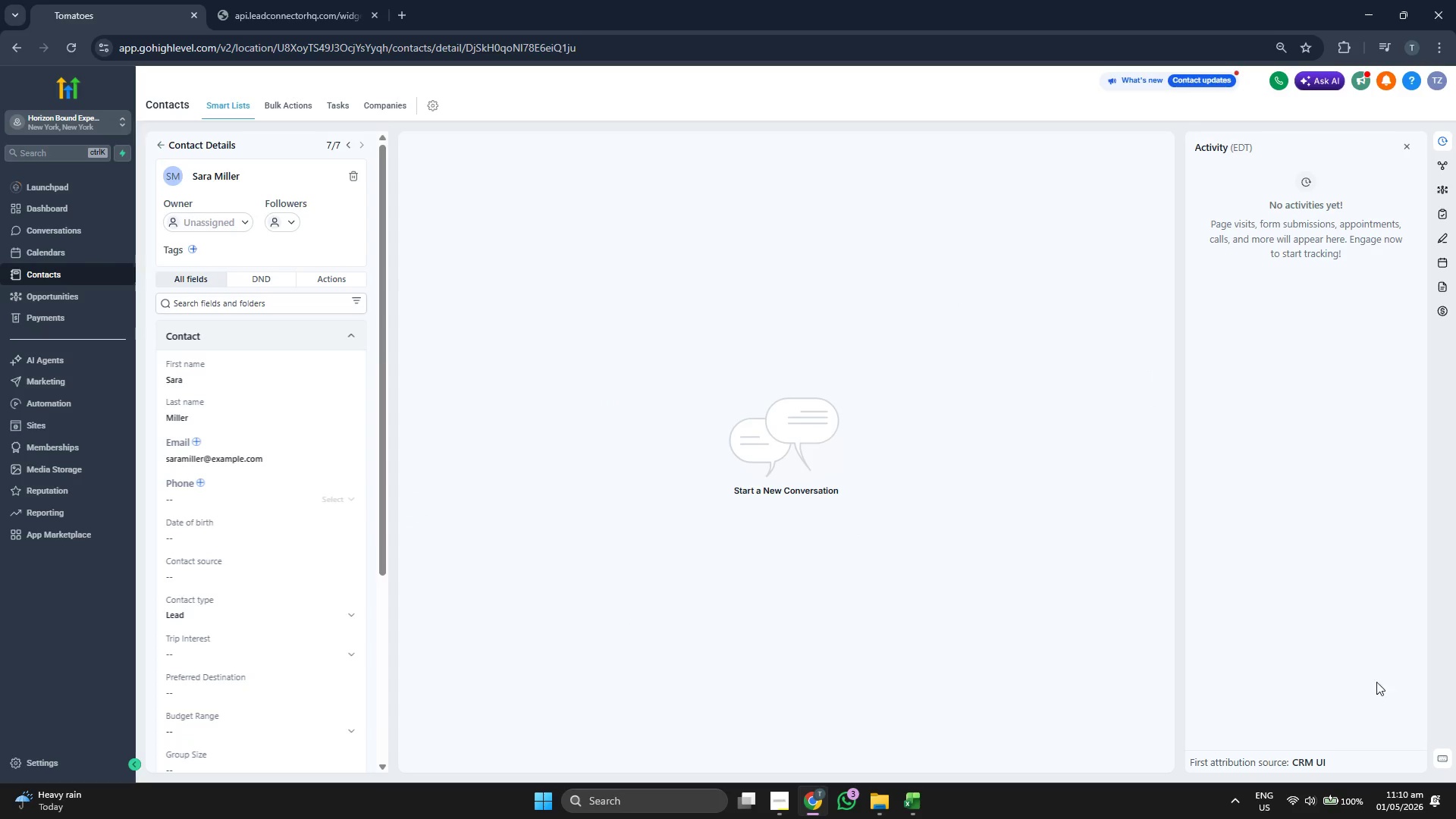 
scroll: coordinate [300, 418], scroll_direction: down, amount: 5.0
 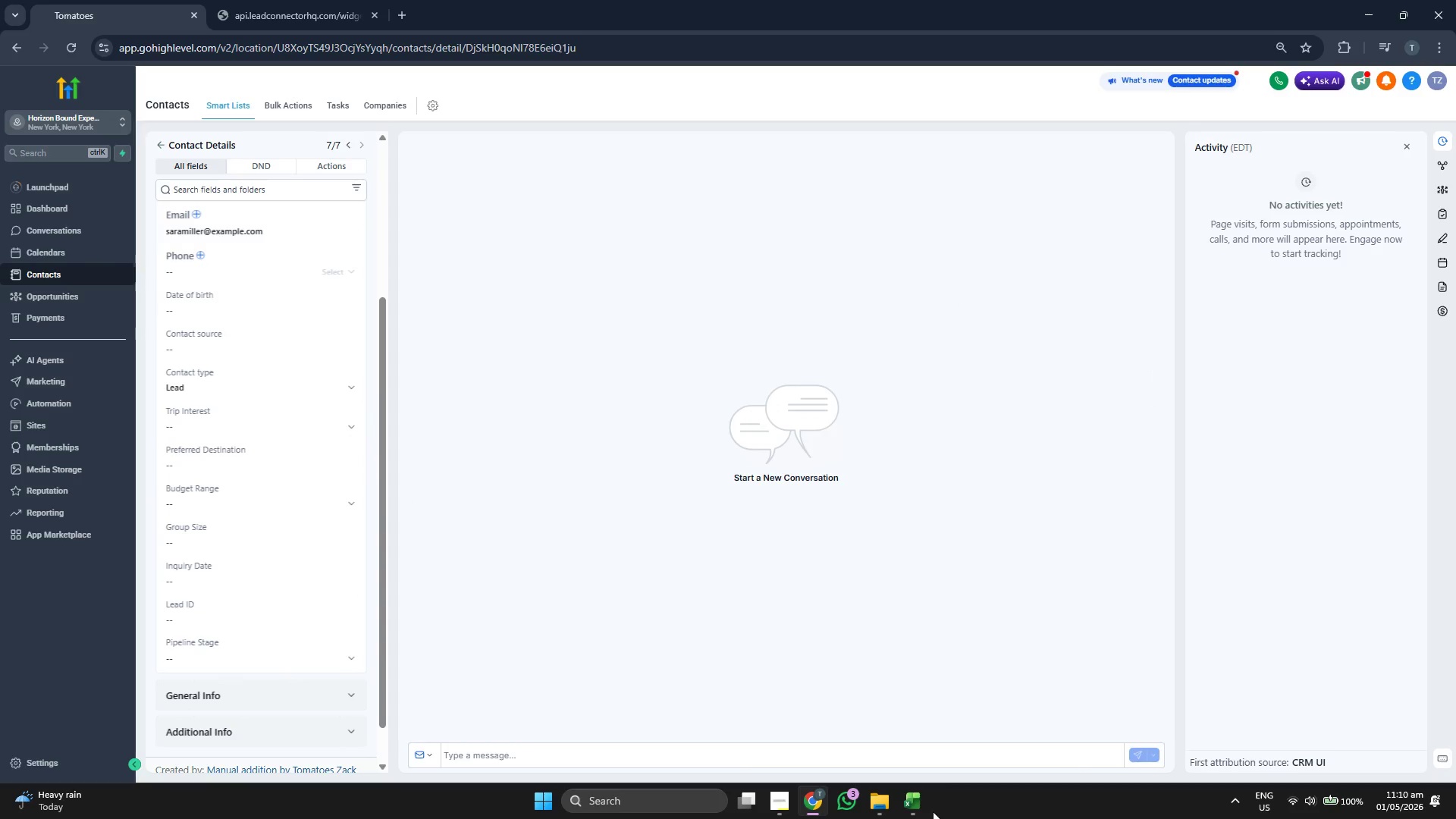 
left_click([928, 811])
 